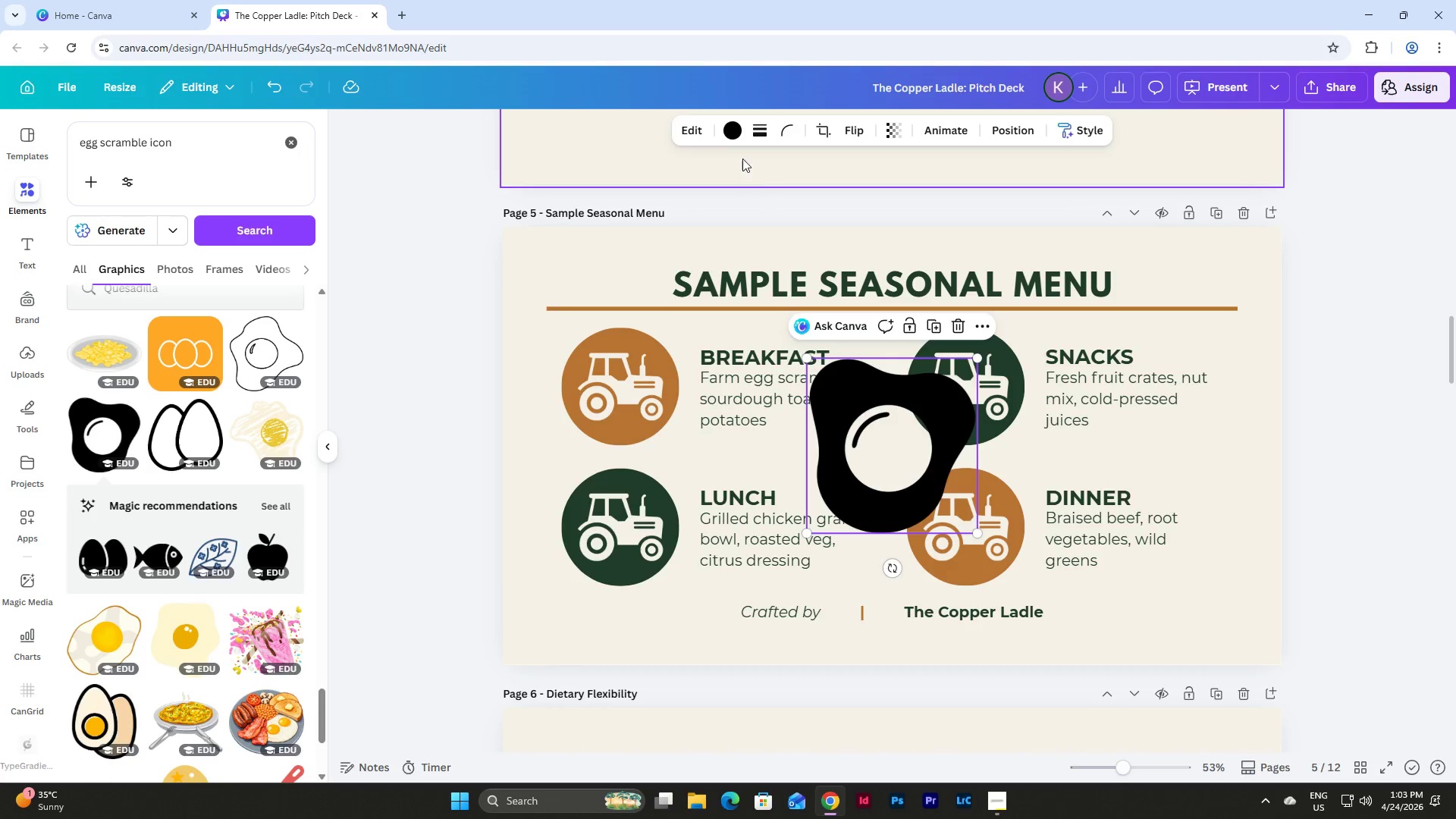 
left_click([725, 128])
 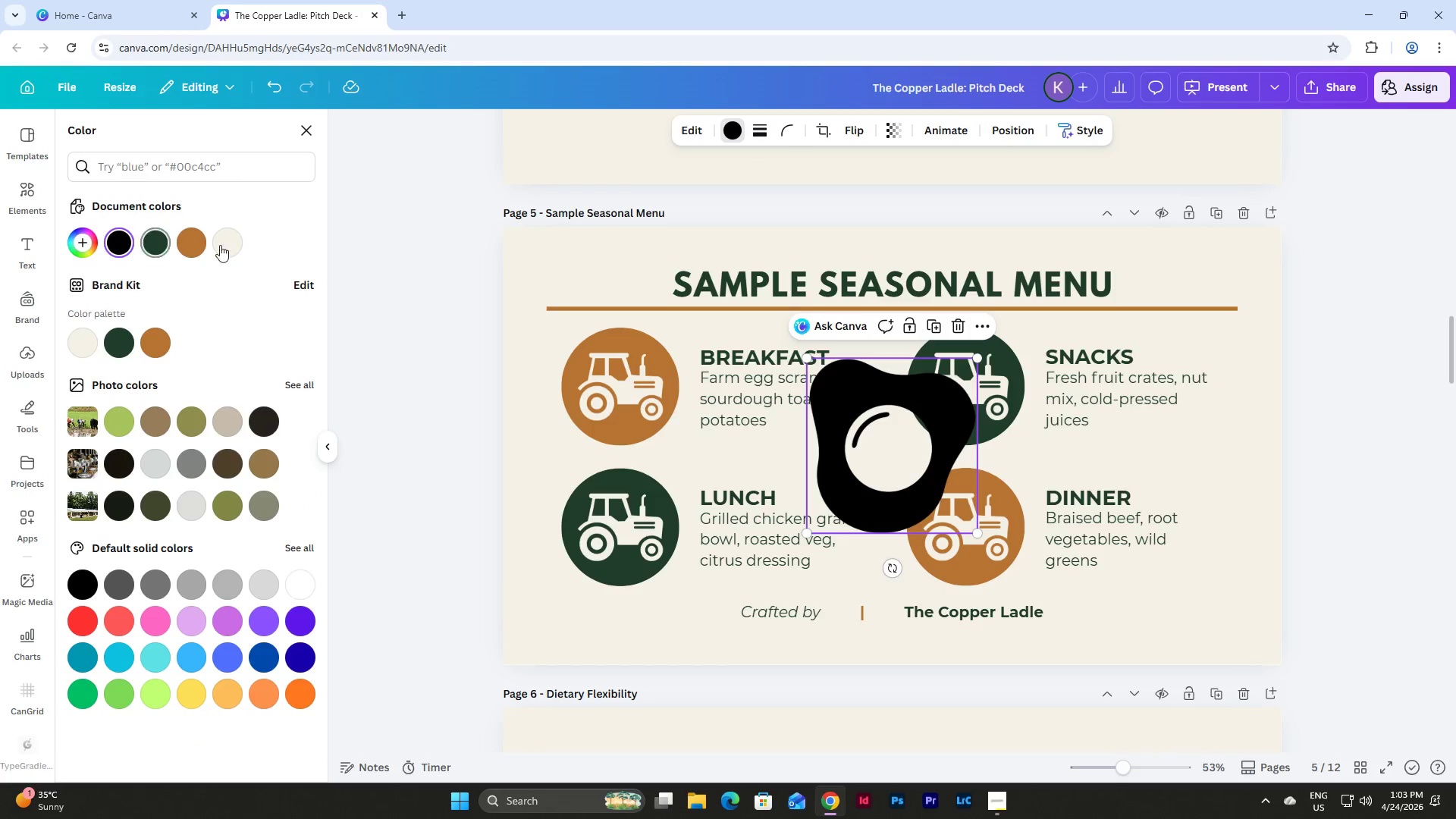 
left_click([237, 238])
 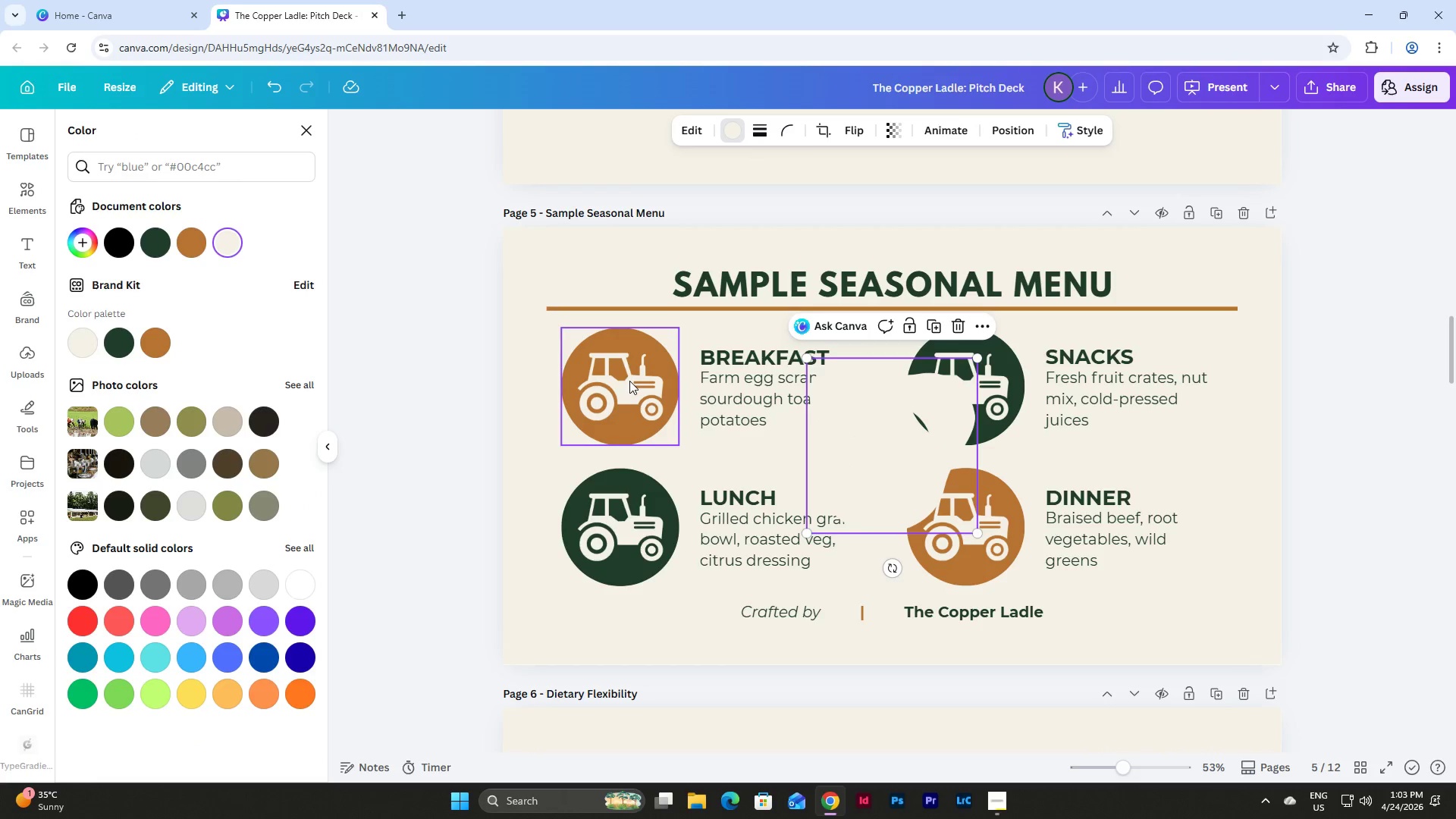 
left_click([629, 381])
 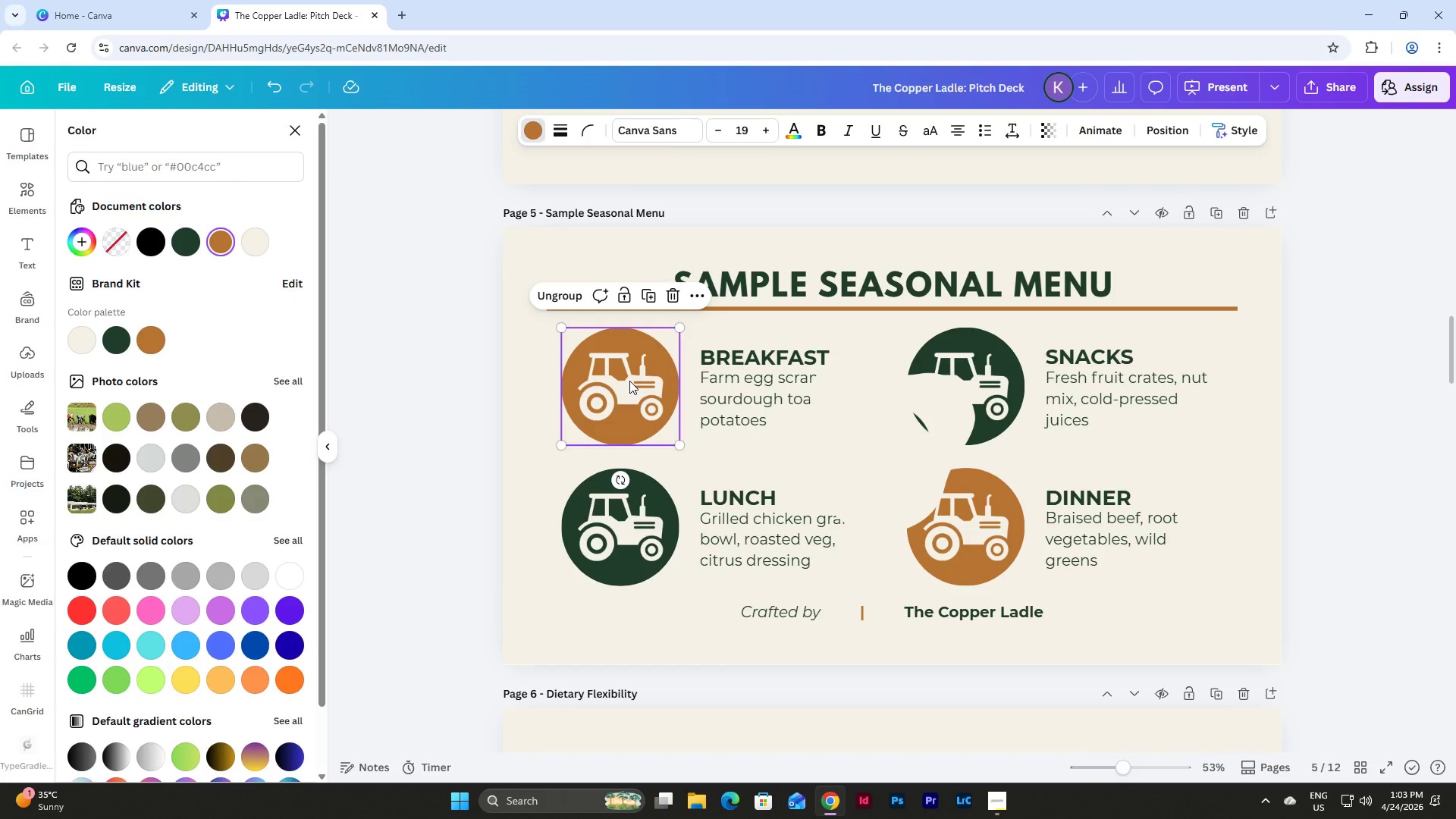 
left_click([629, 381])
 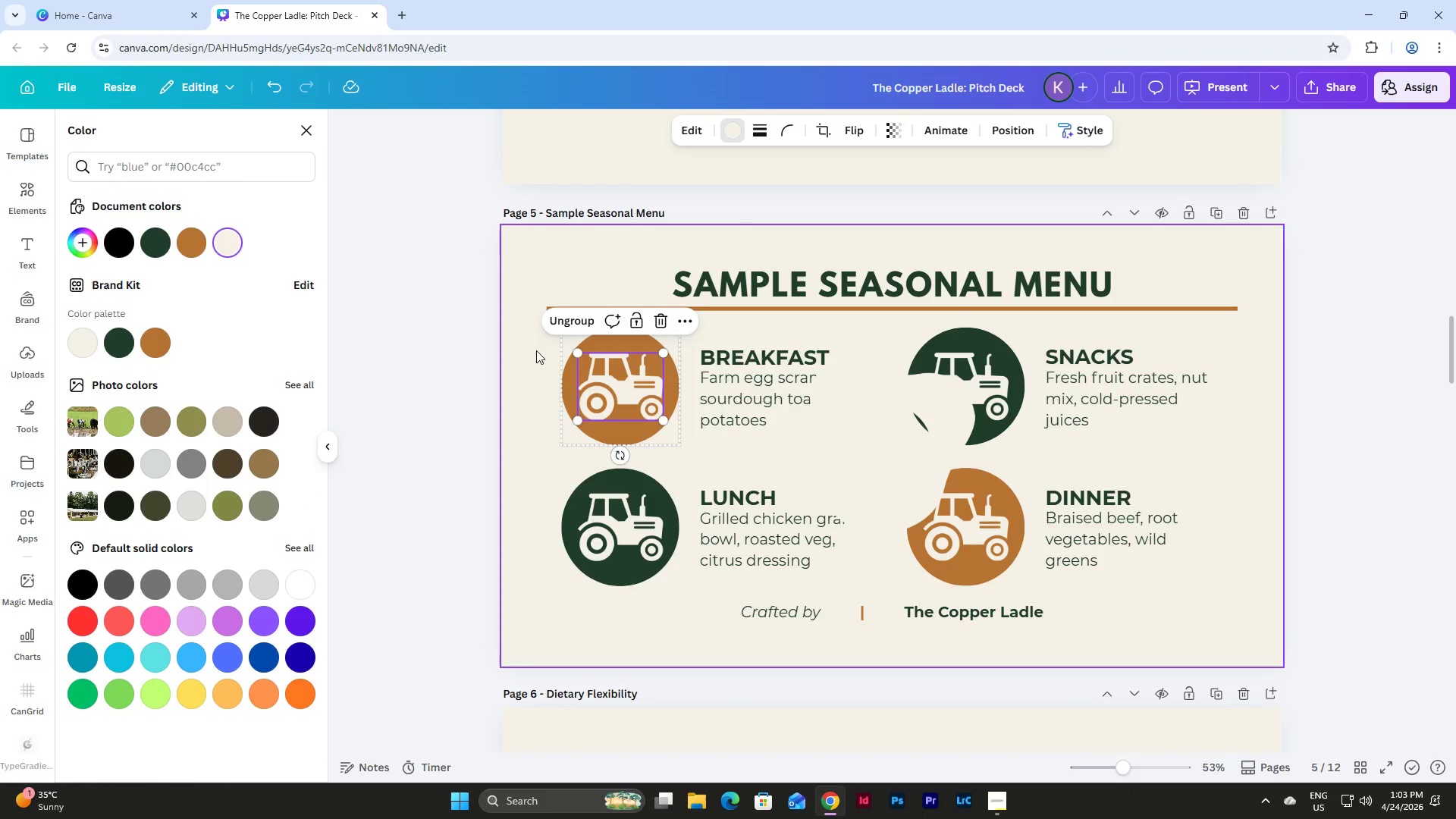 
double_click([600, 361])
 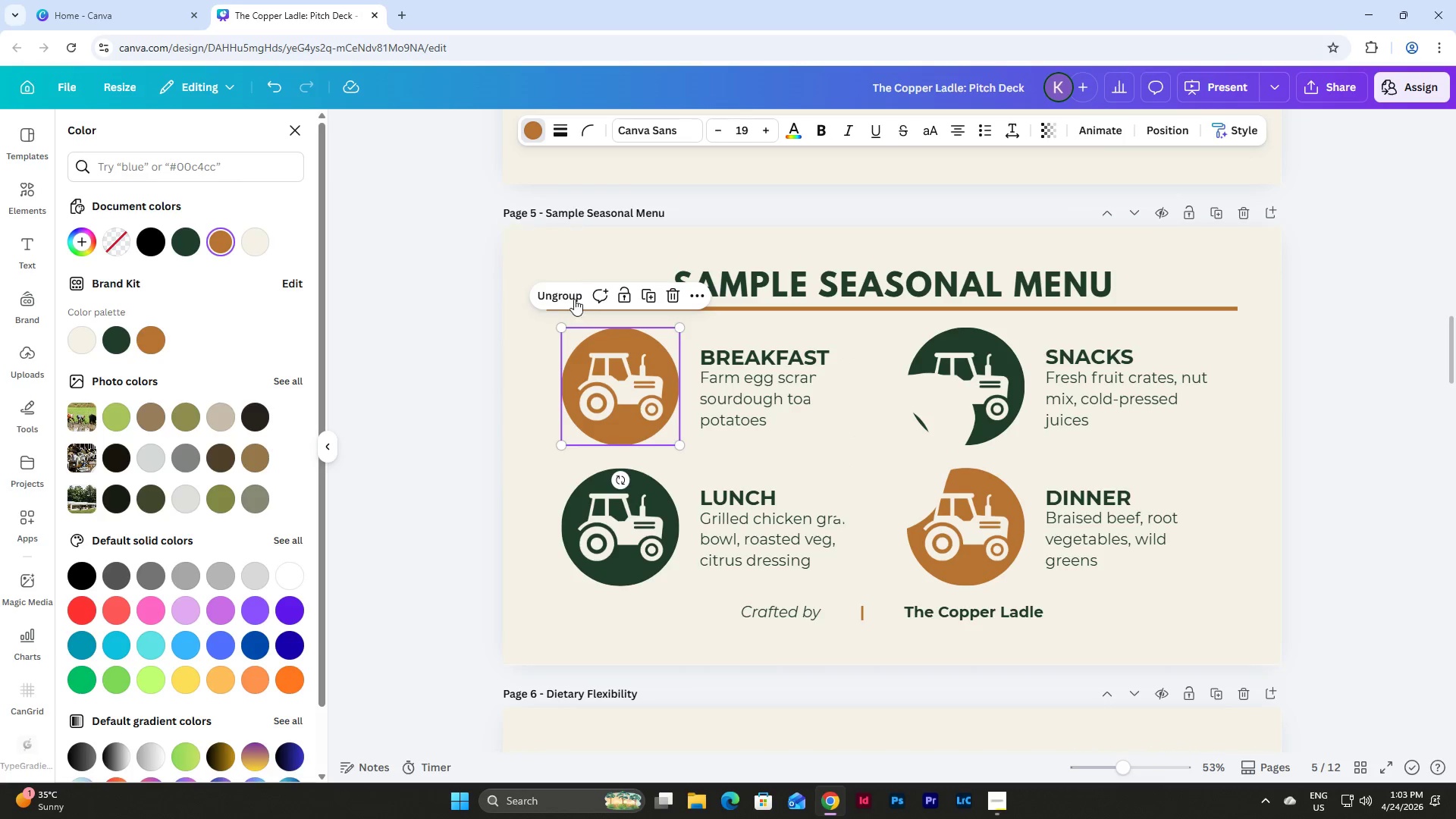 
left_click([568, 290])
 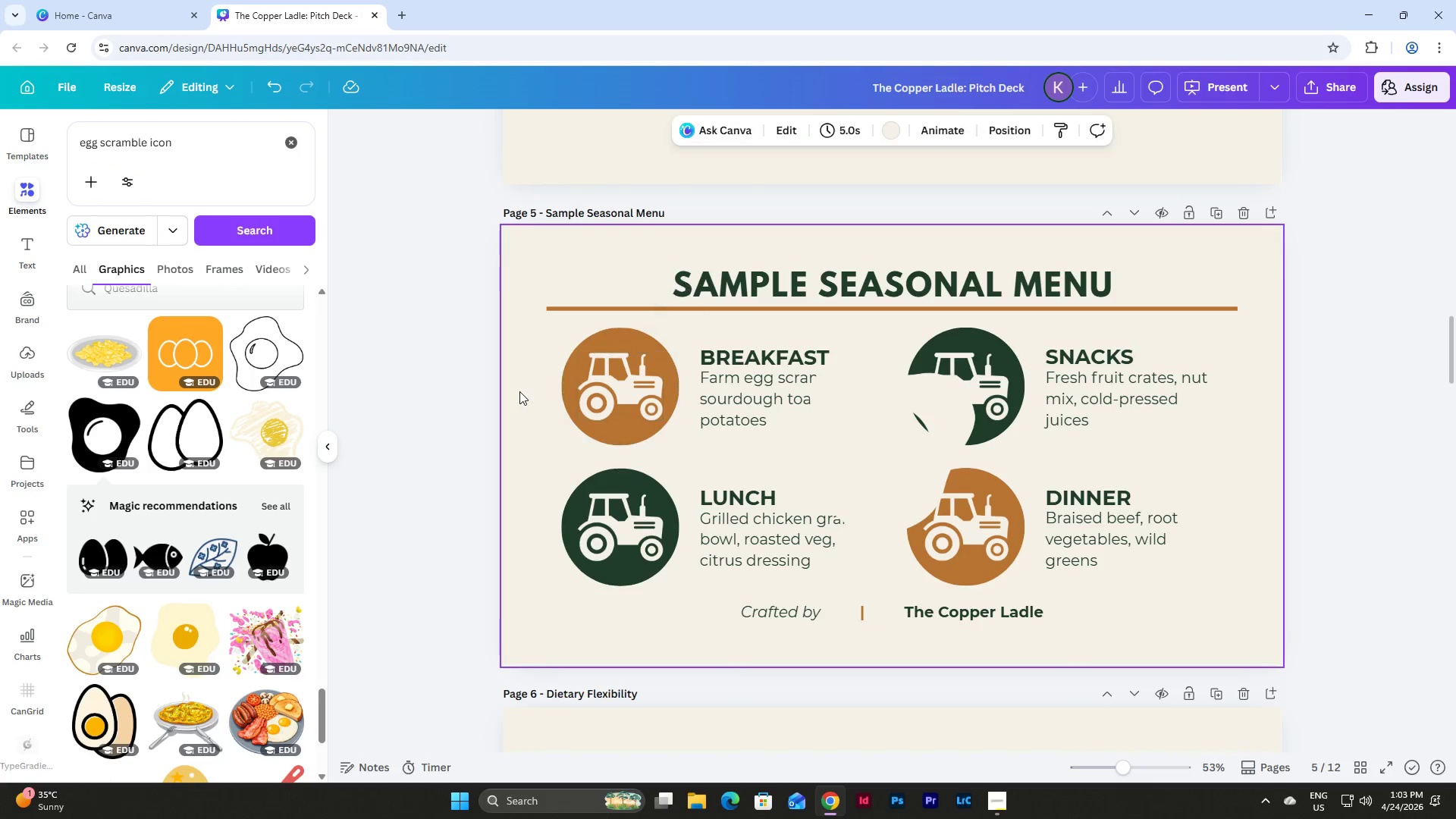 
double_click([632, 399])
 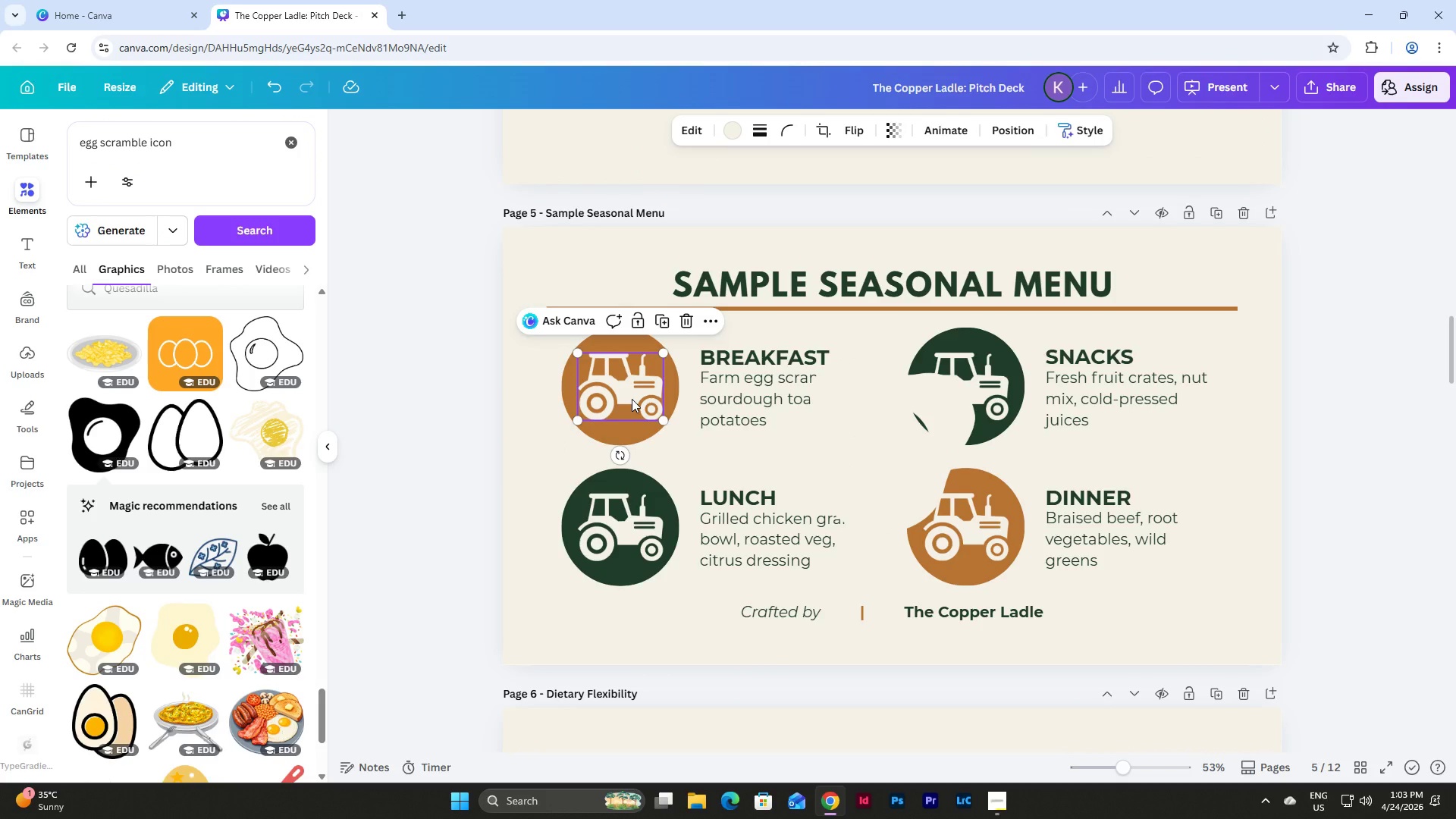 
key(Backspace)
 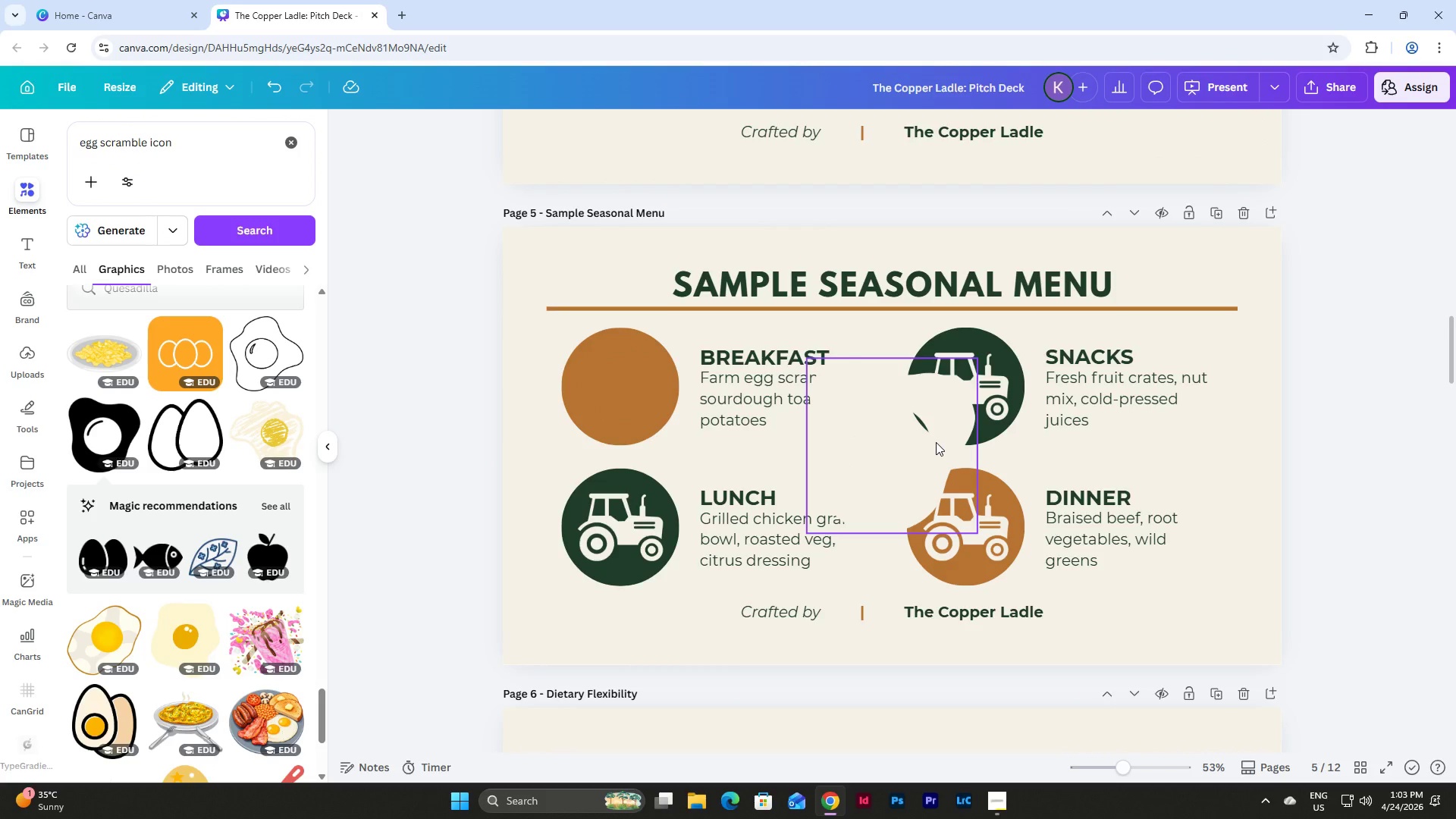 
left_click([936, 442])
 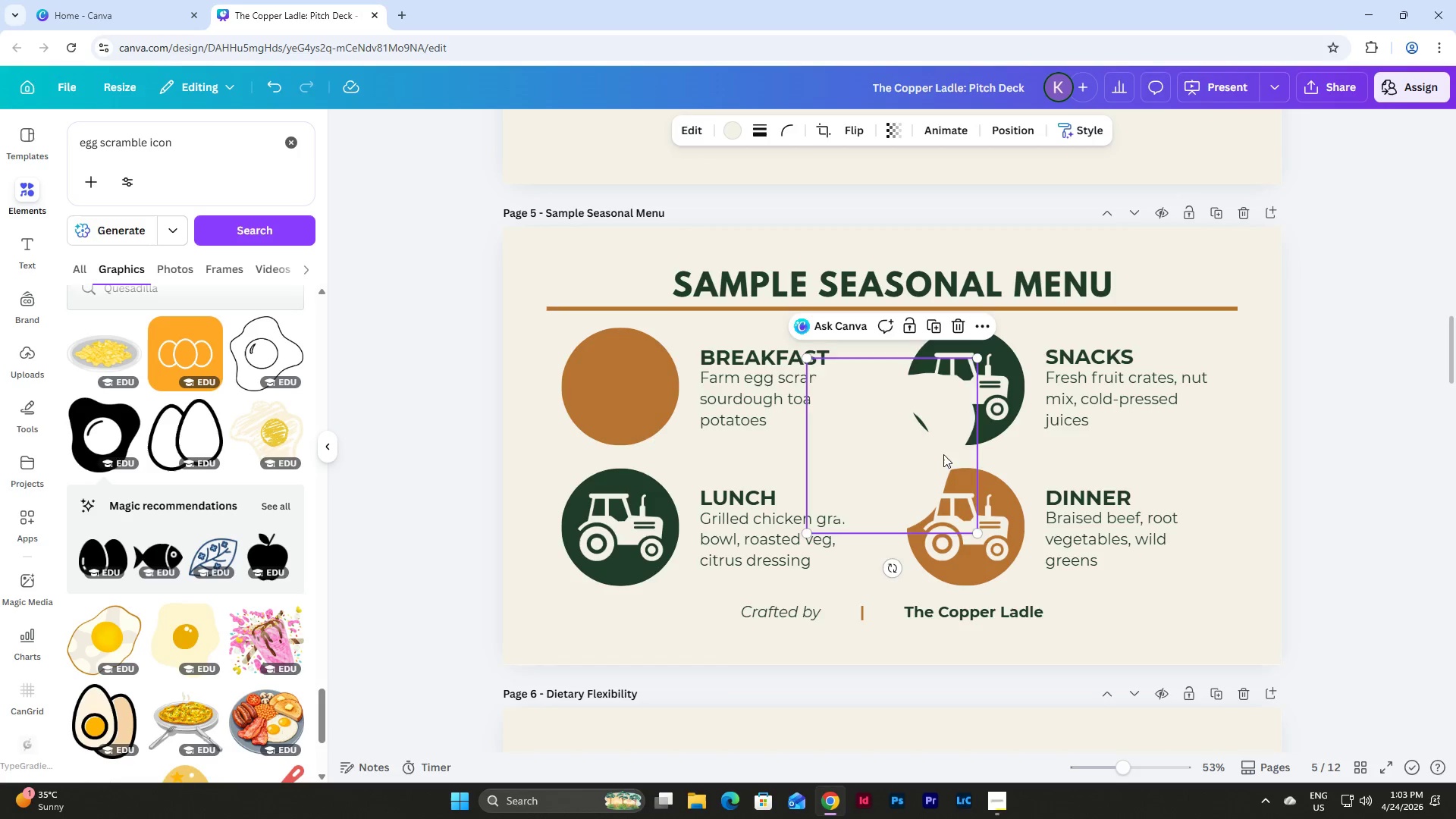 
left_click_drag(start_coordinate=[943, 454], to_coordinate=[640, 372])
 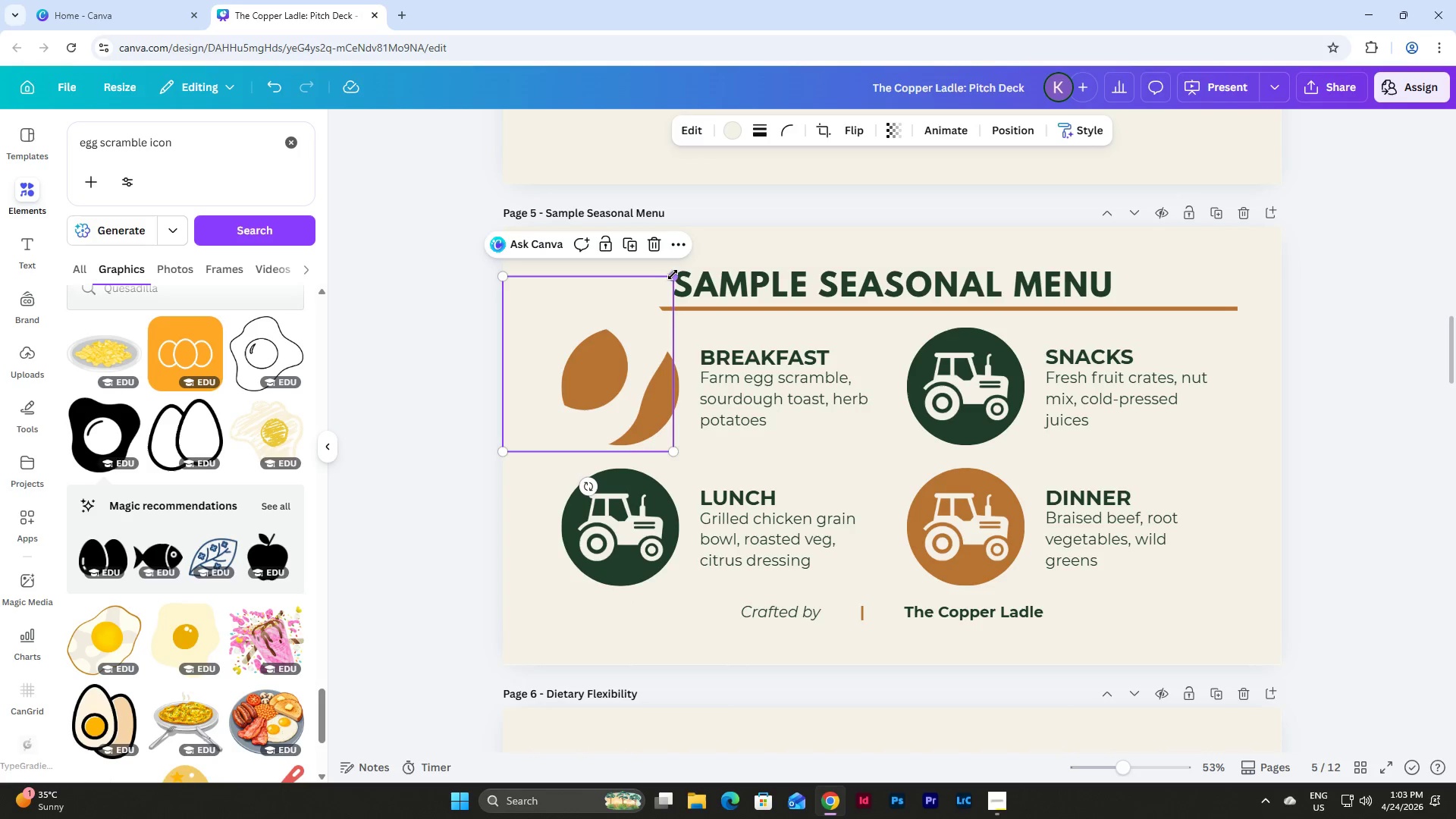 
left_click_drag(start_coordinate=[673, 275], to_coordinate=[589, 360])
 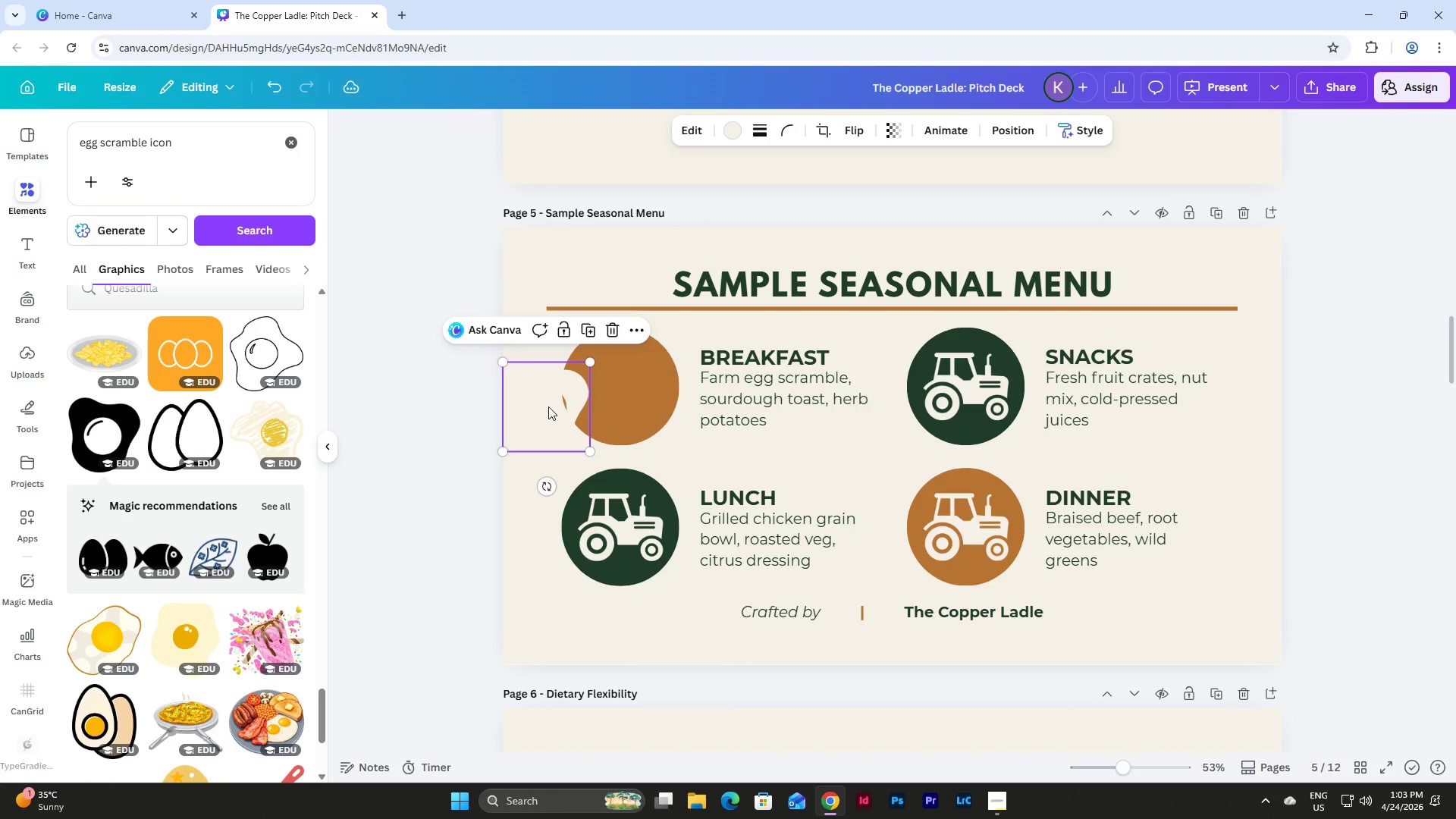 
left_click_drag(start_coordinate=[529, 413], to_coordinate=[604, 394])
 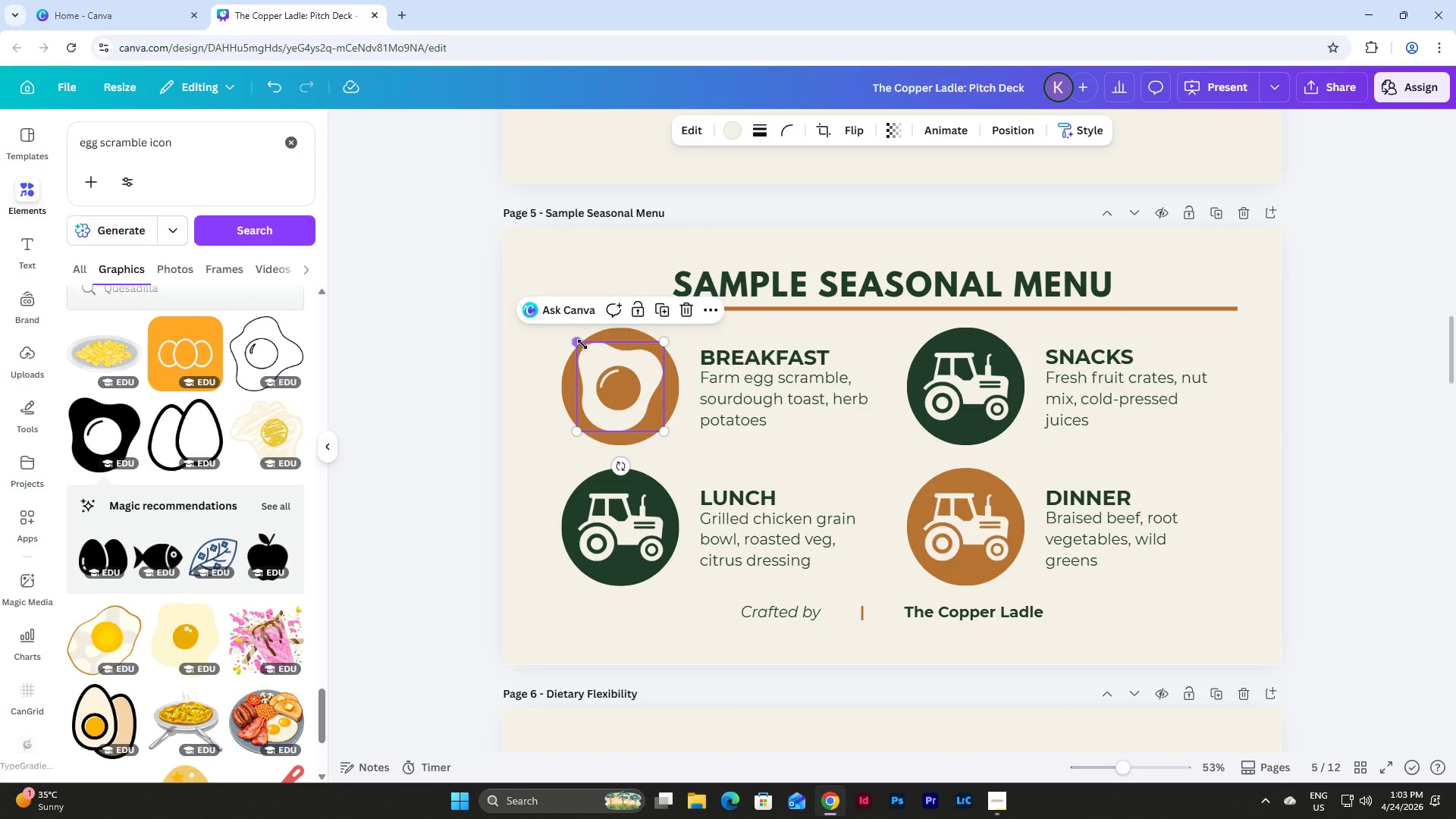 
left_click_drag(start_coordinate=[579, 344], to_coordinate=[588, 350])
 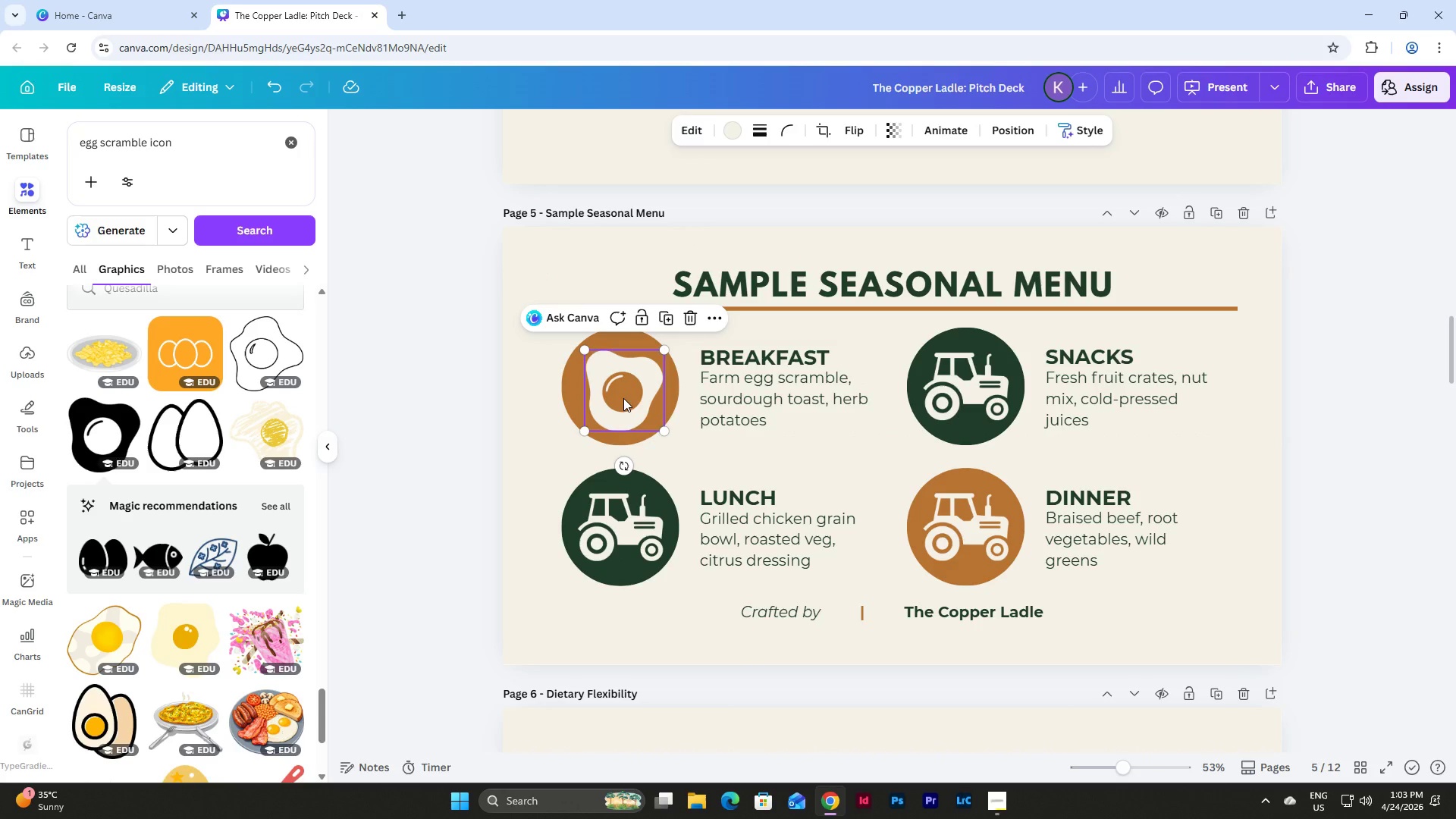 
left_click_drag(start_coordinate=[623, 398], to_coordinate=[621, 394])
 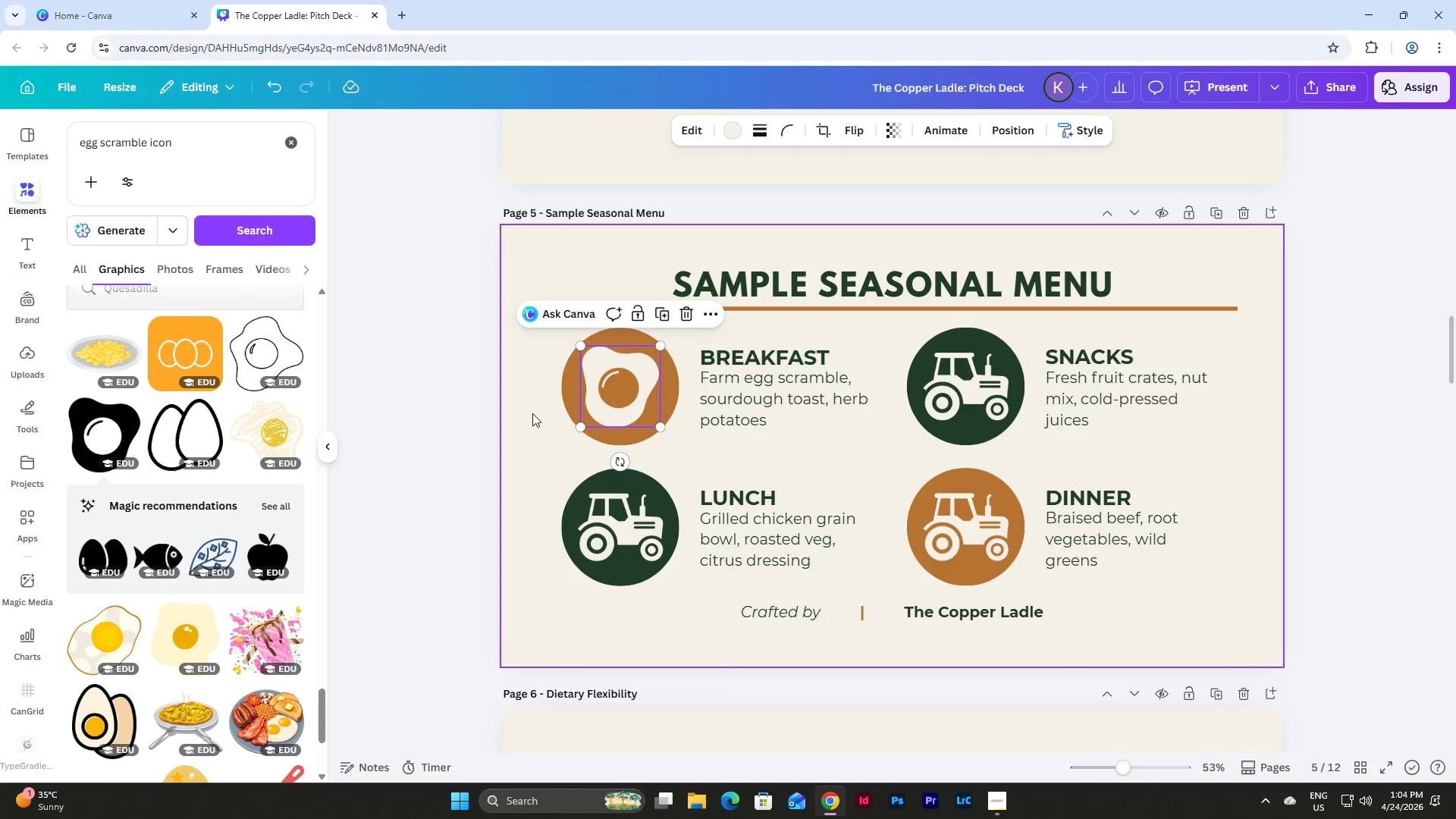 
left_click([532, 413])
 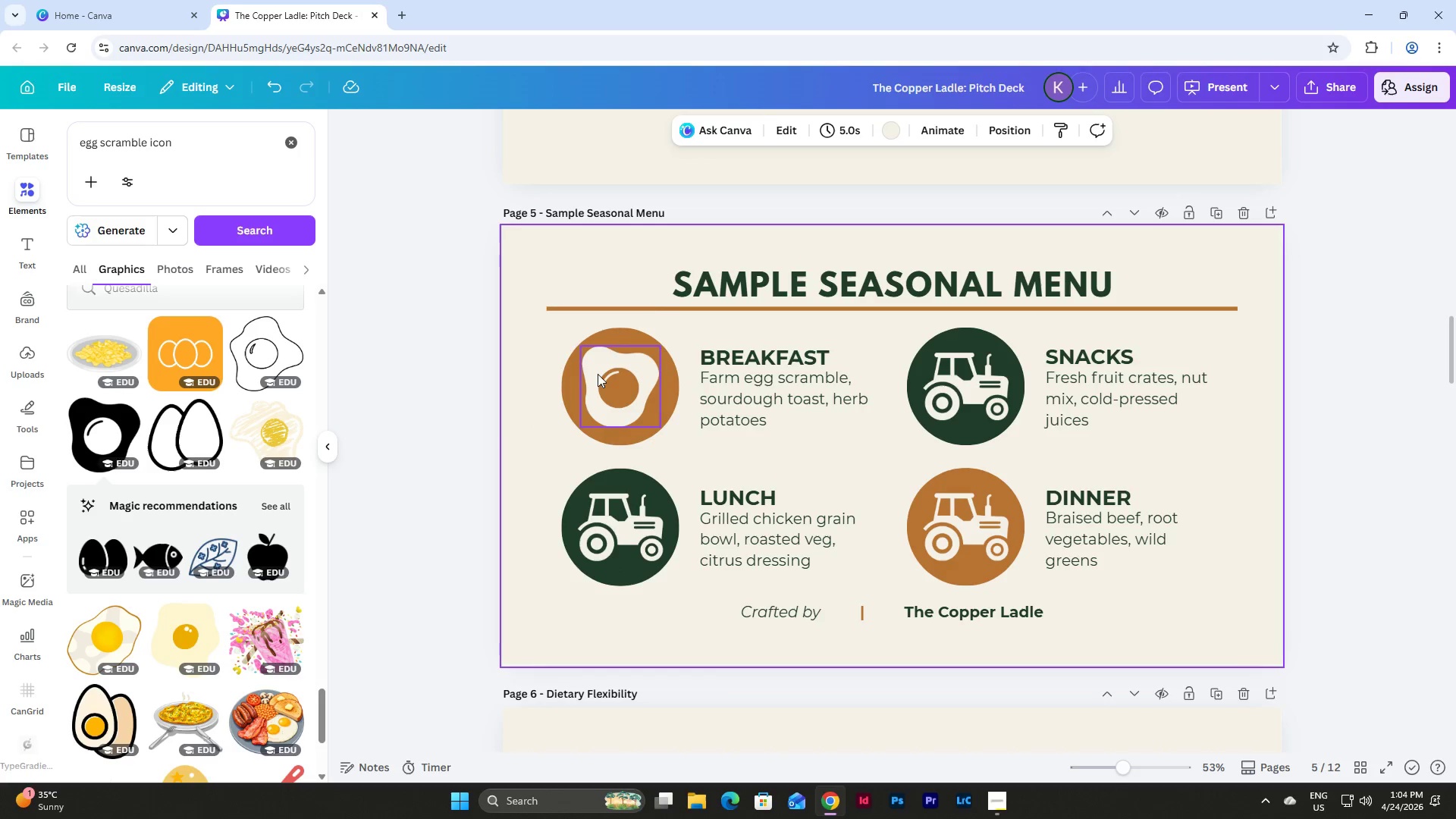 
left_click([619, 365])
 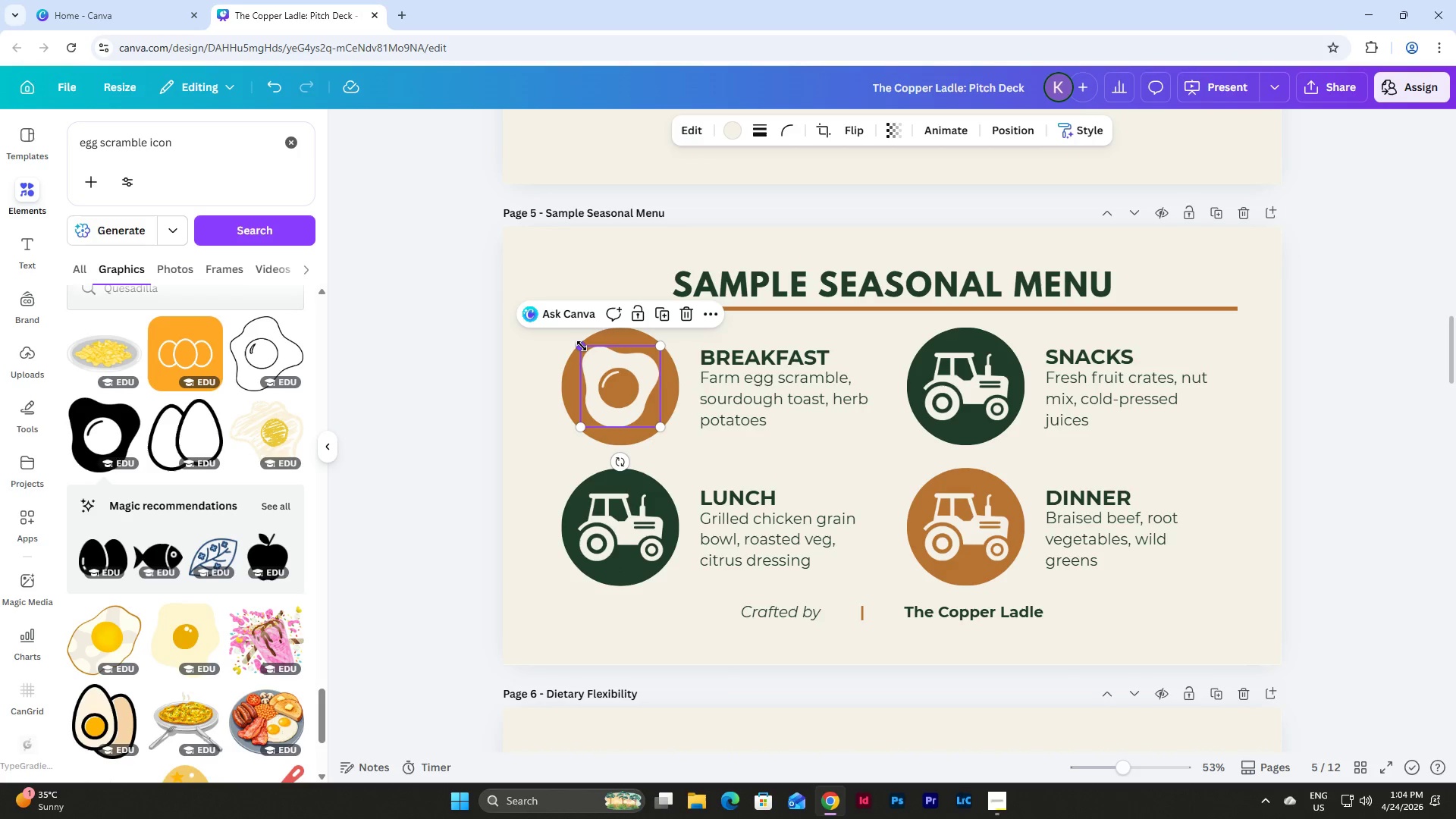 
left_click_drag(start_coordinate=[582, 346], to_coordinate=[588, 350])
 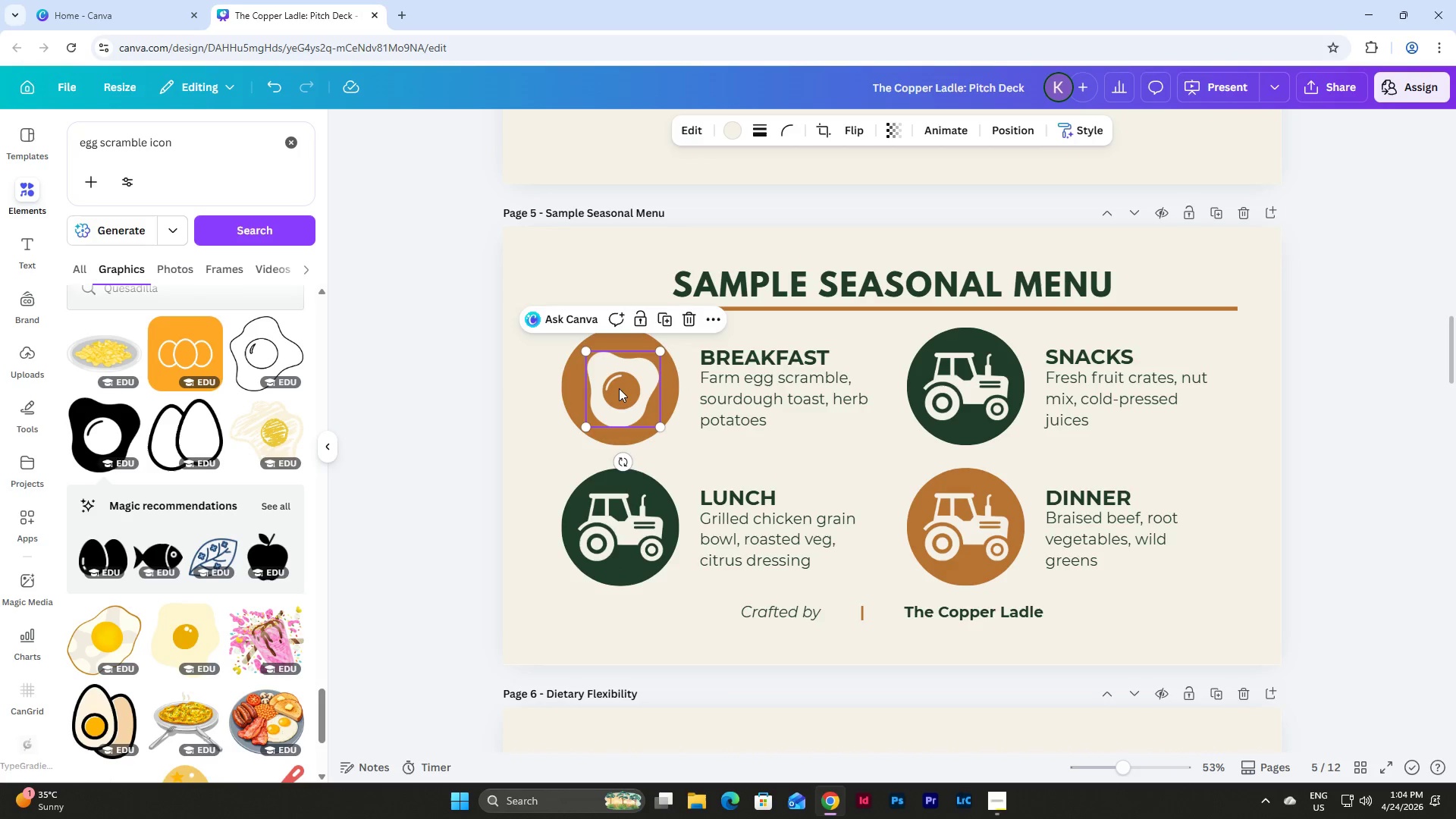 
left_click_drag(start_coordinate=[620, 391], to_coordinate=[620, 386])
 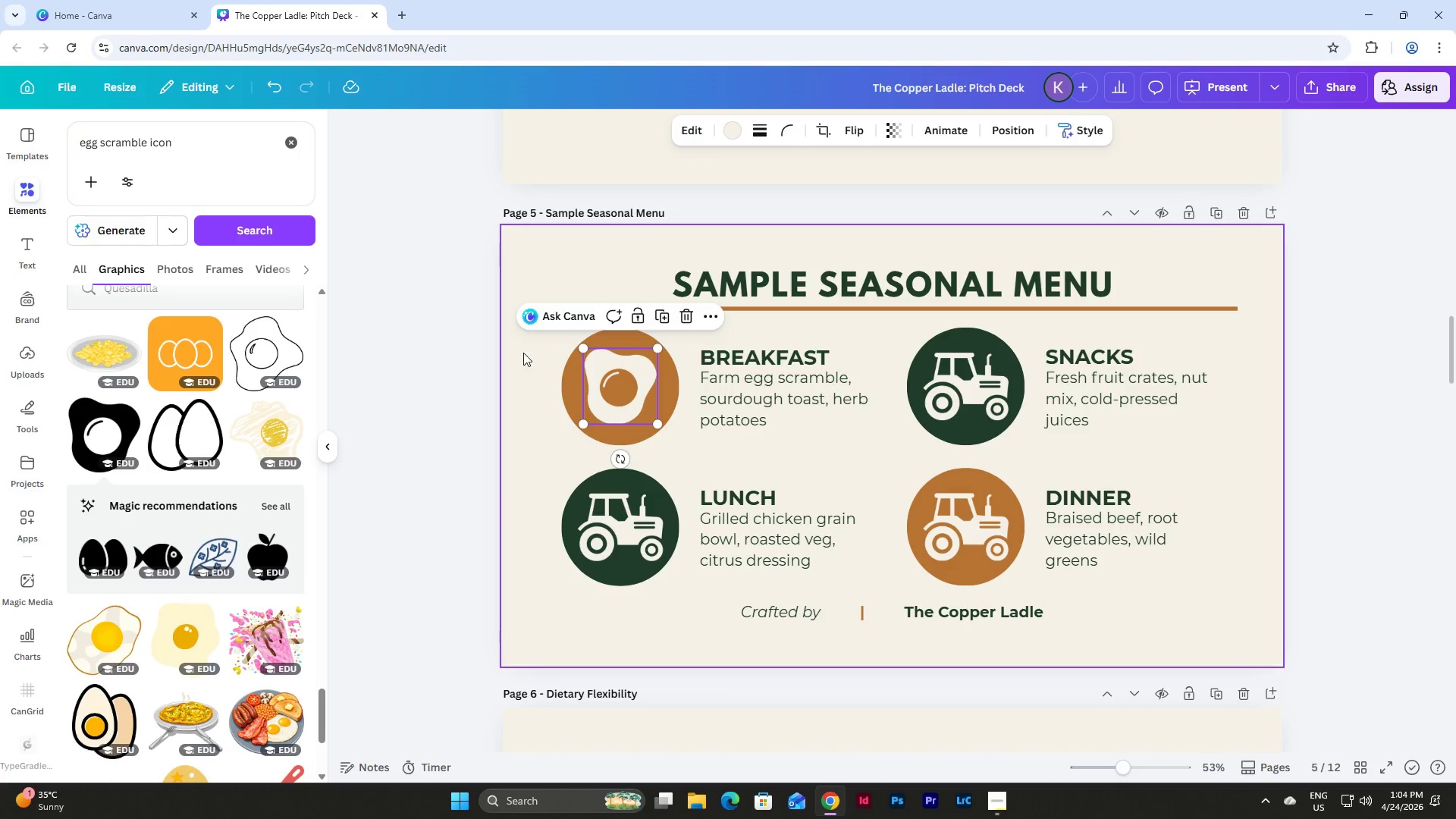 
left_click([523, 351])
 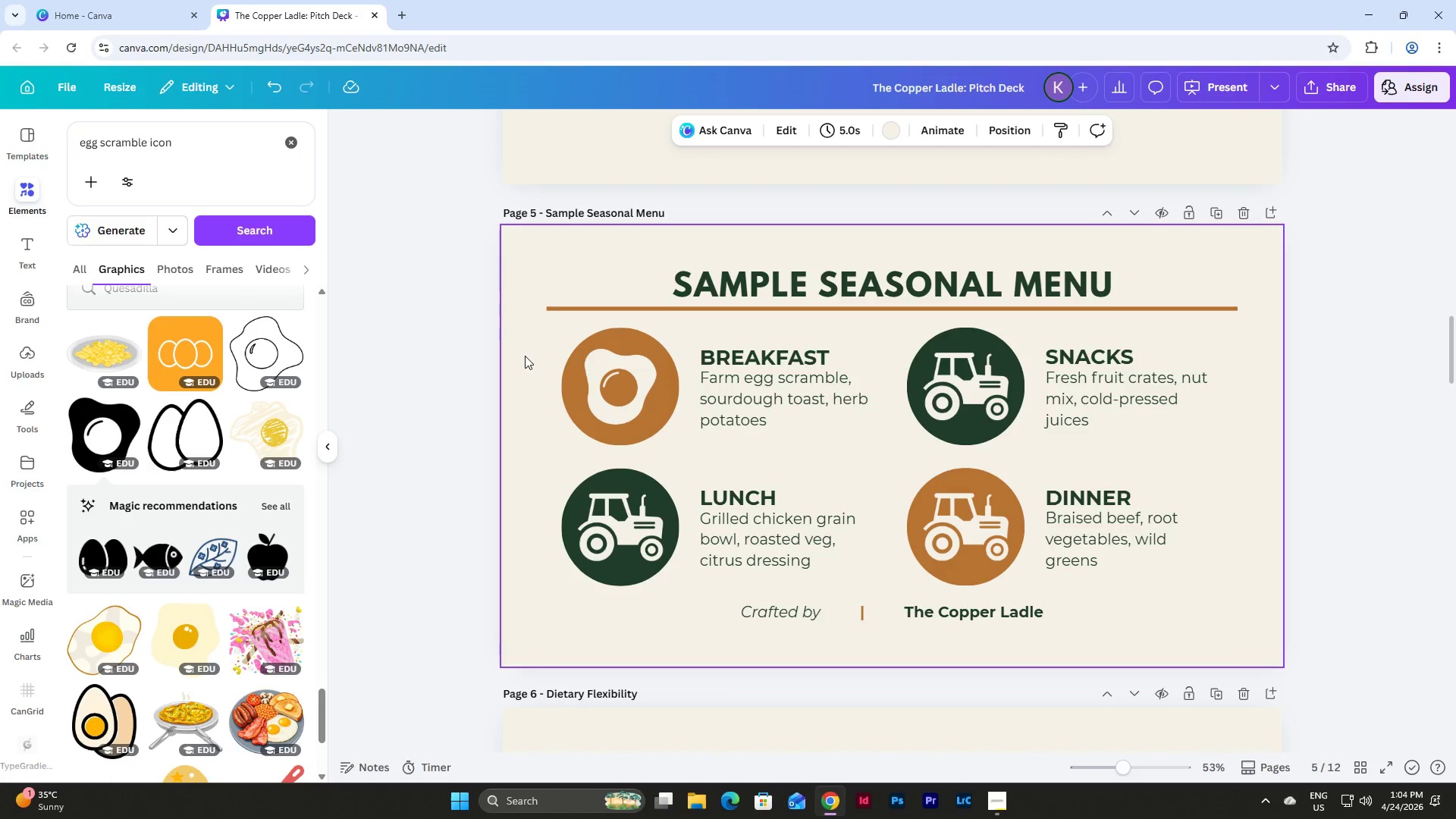 
left_click_drag(start_coordinate=[529, 350], to_coordinate=[641, 399])
 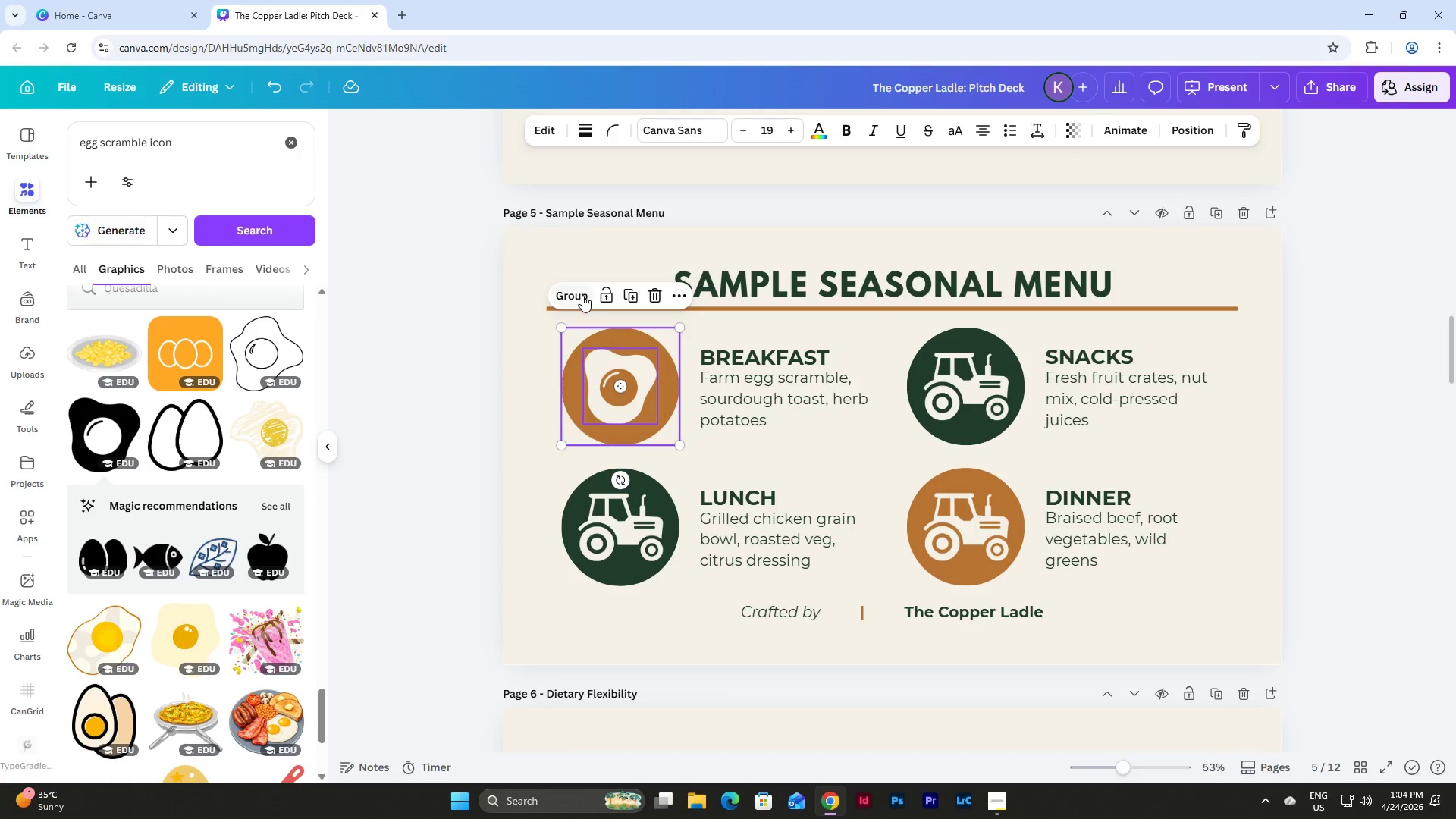 
left_click([580, 294])
 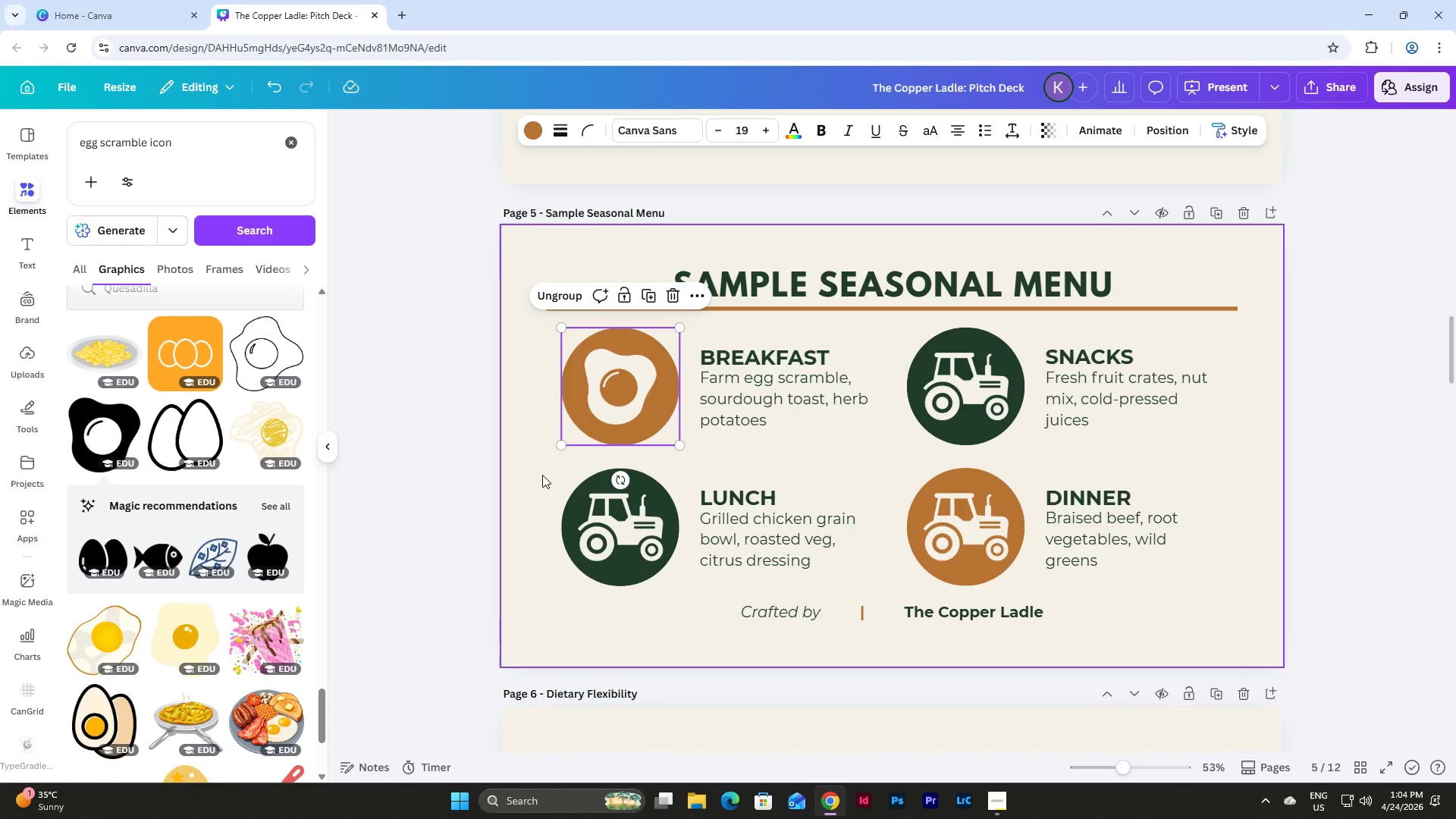 
left_click([534, 486])
 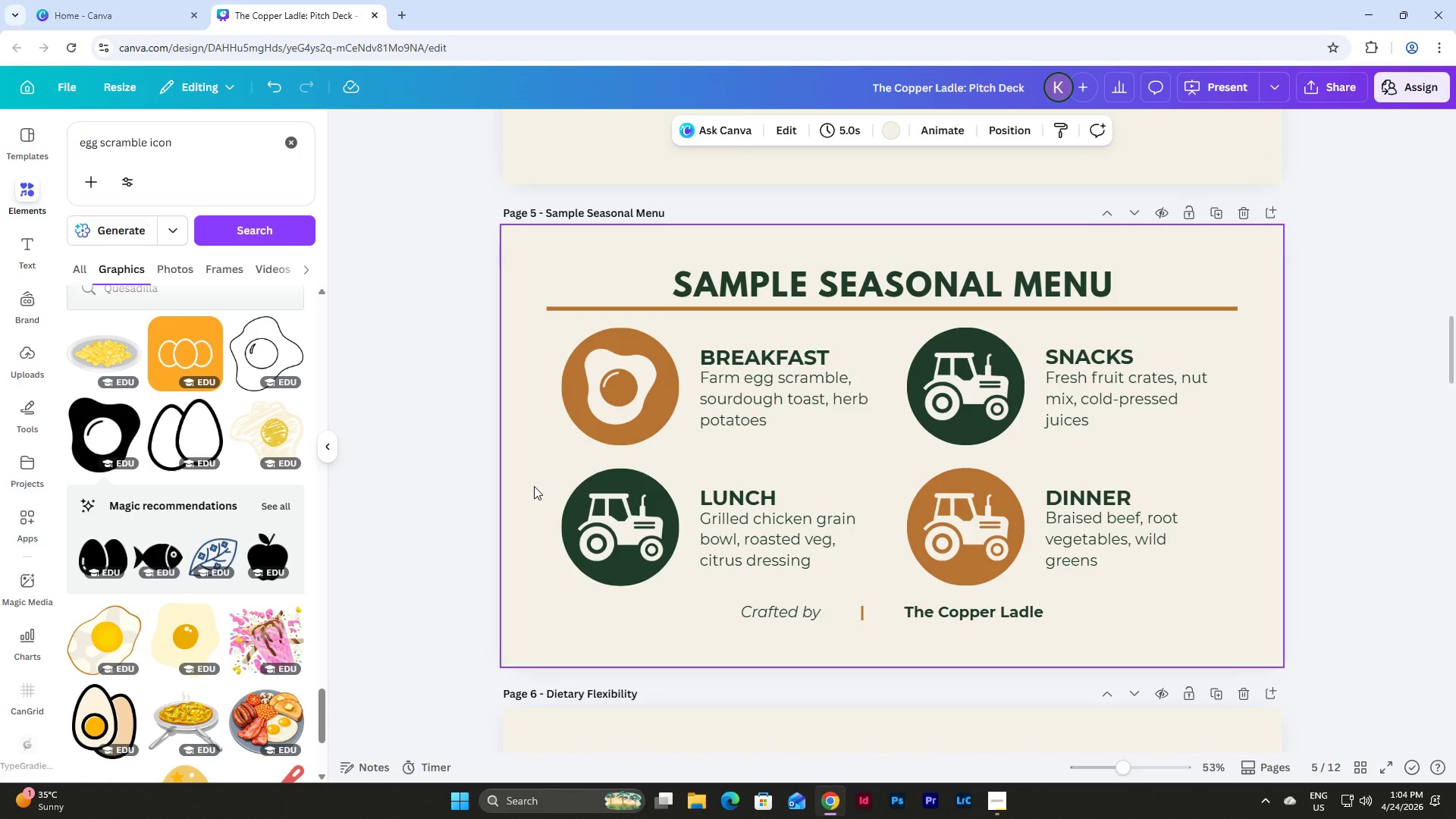 
wait(7.33)
 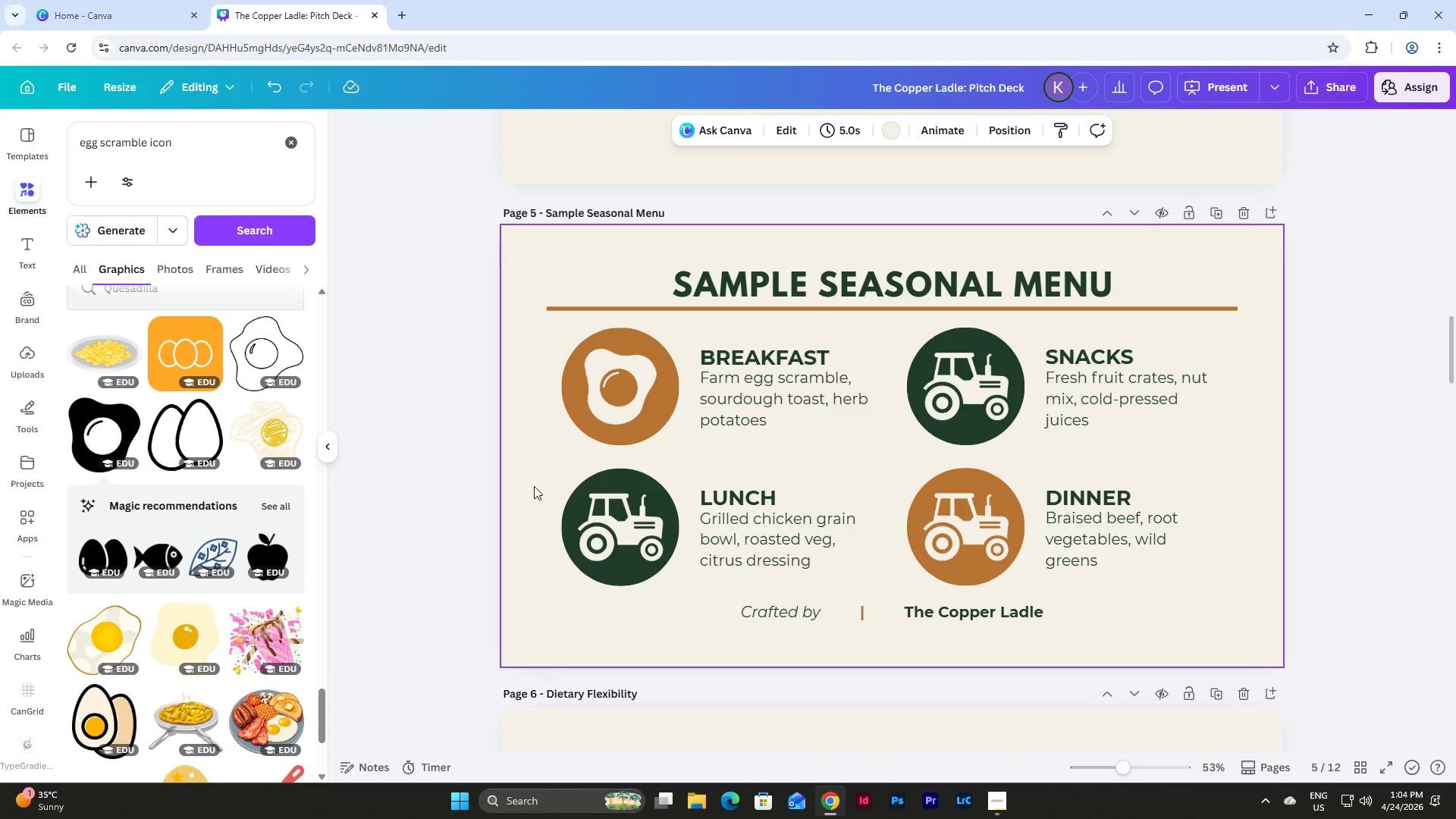 
left_click_drag(start_coordinate=[147, 143], to_coordinate=[79, 149])
 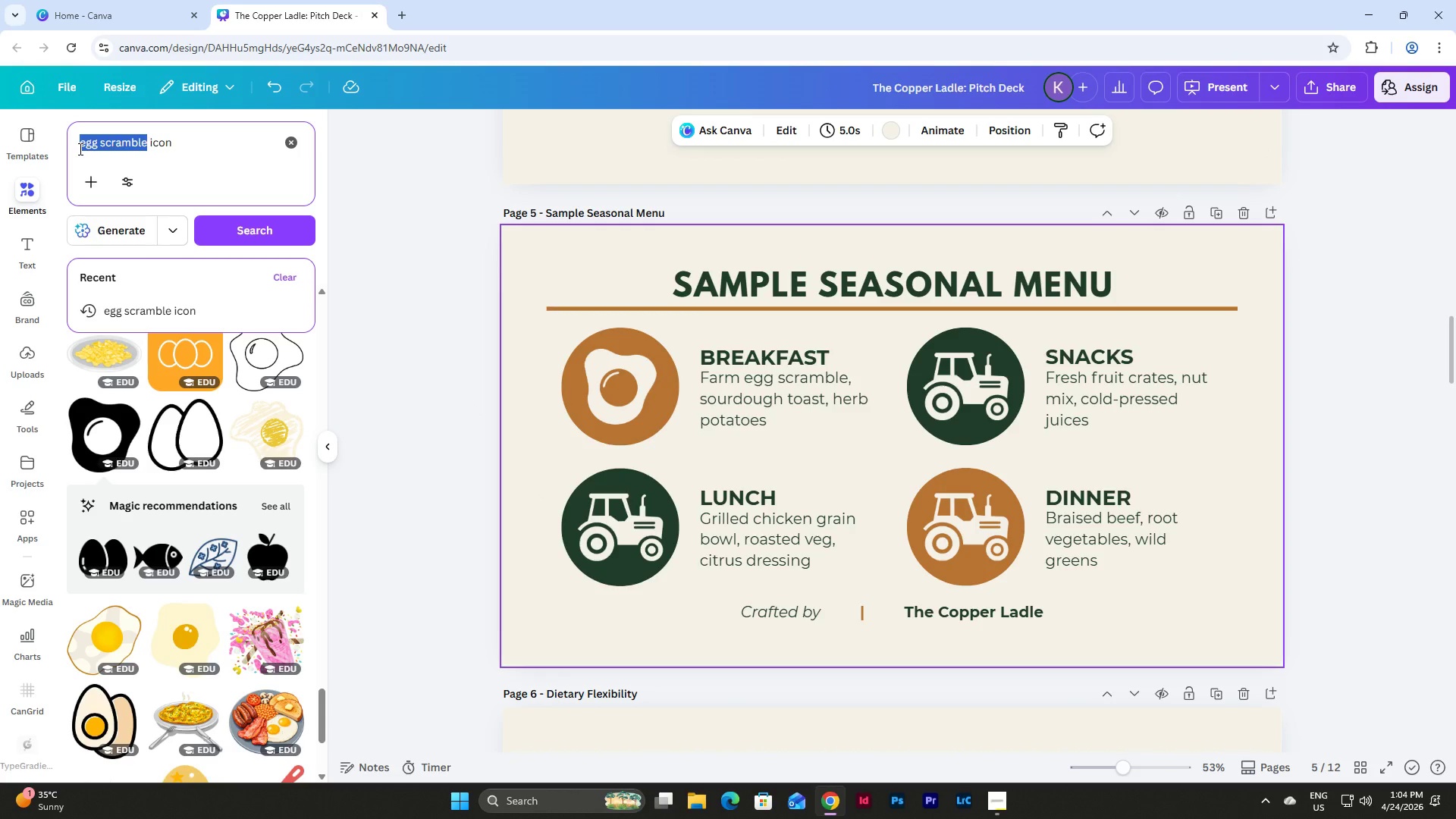 
type(chicken)
 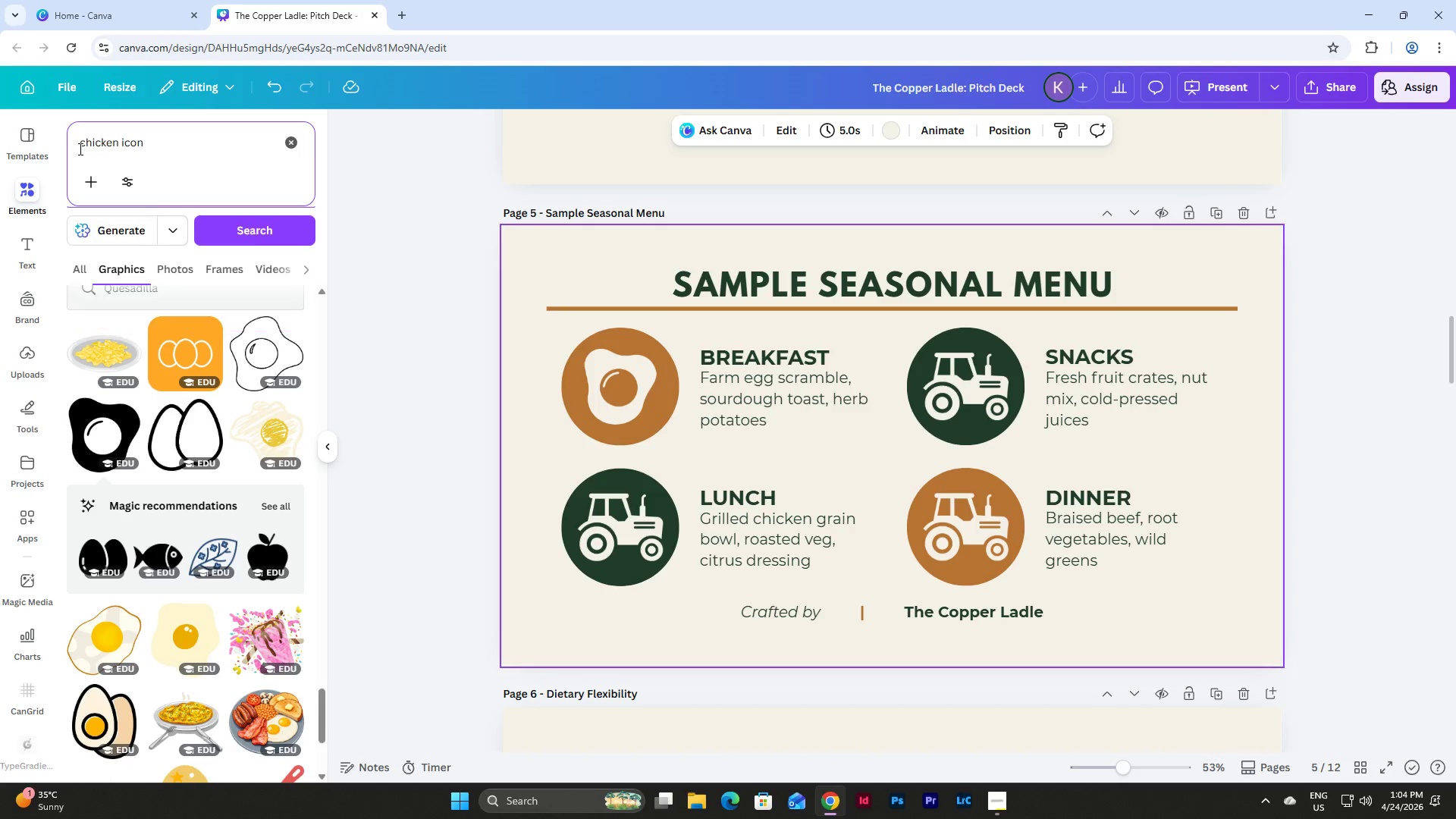 
key(Enter)
 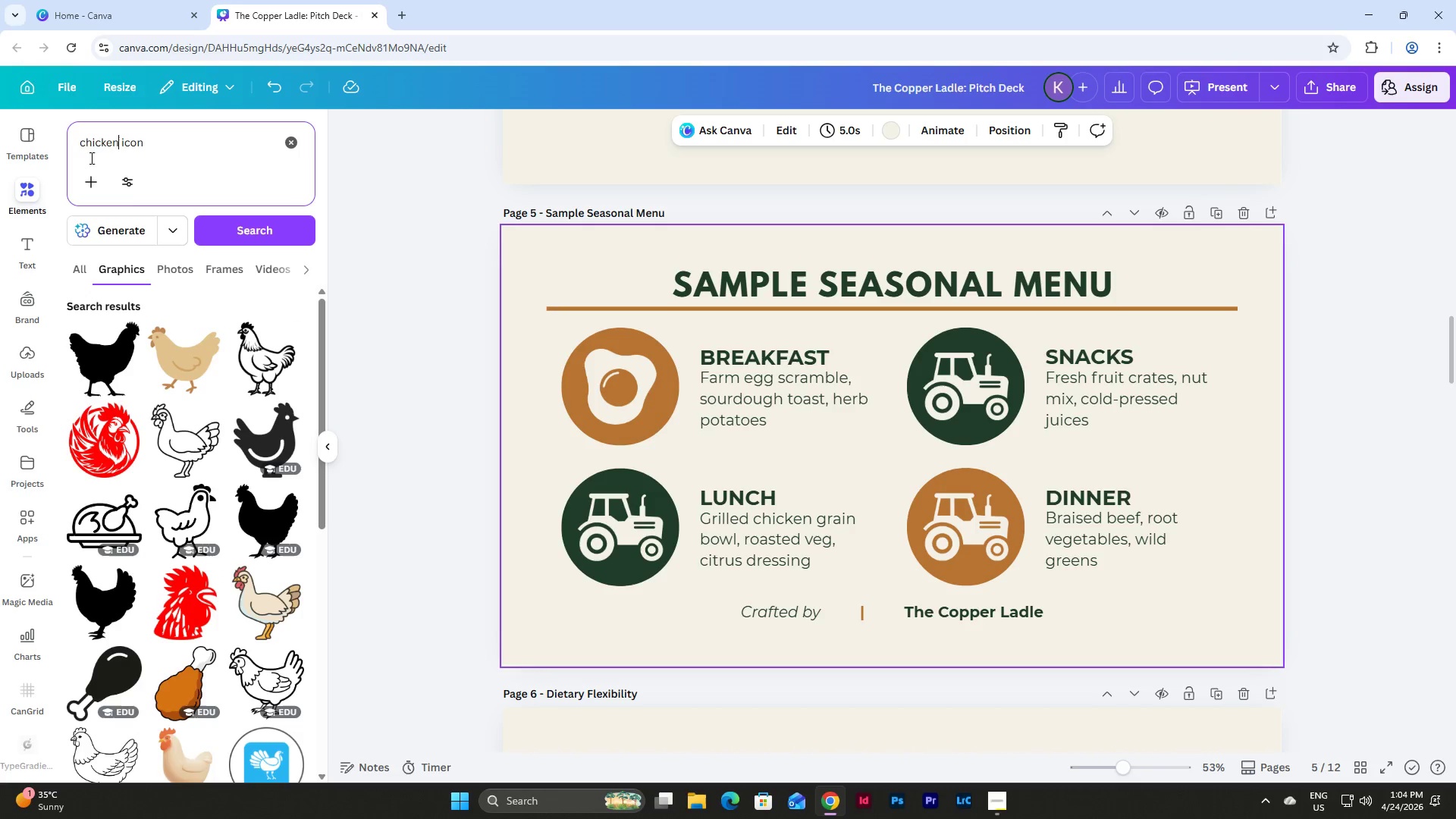 
scroll: coordinate [234, 404], scroll_direction: down, amount: 23.0
 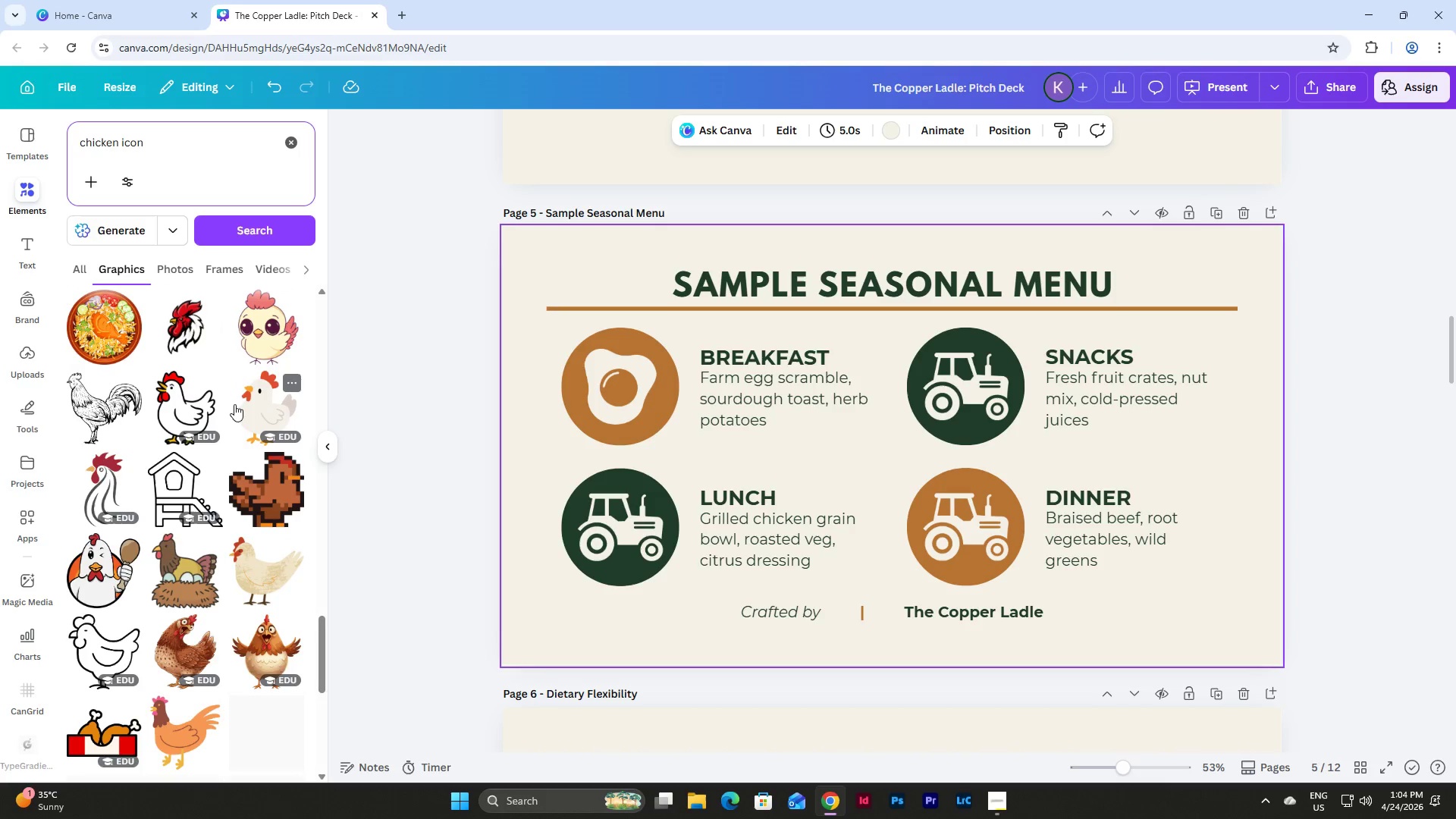 
scroll: coordinate [234, 404], scroll_direction: up, amount: 18.0
 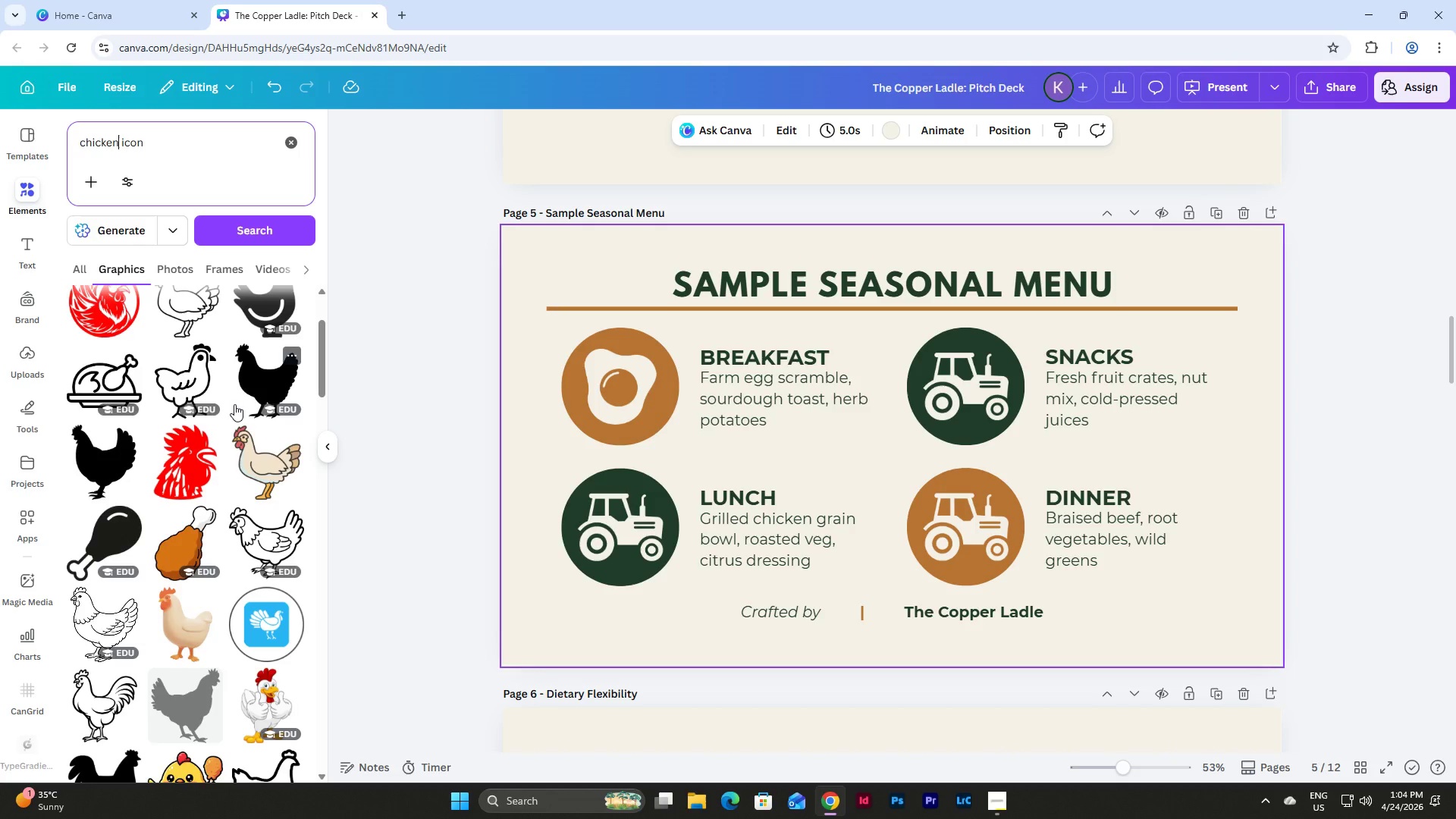 
left_click([619, 526])
 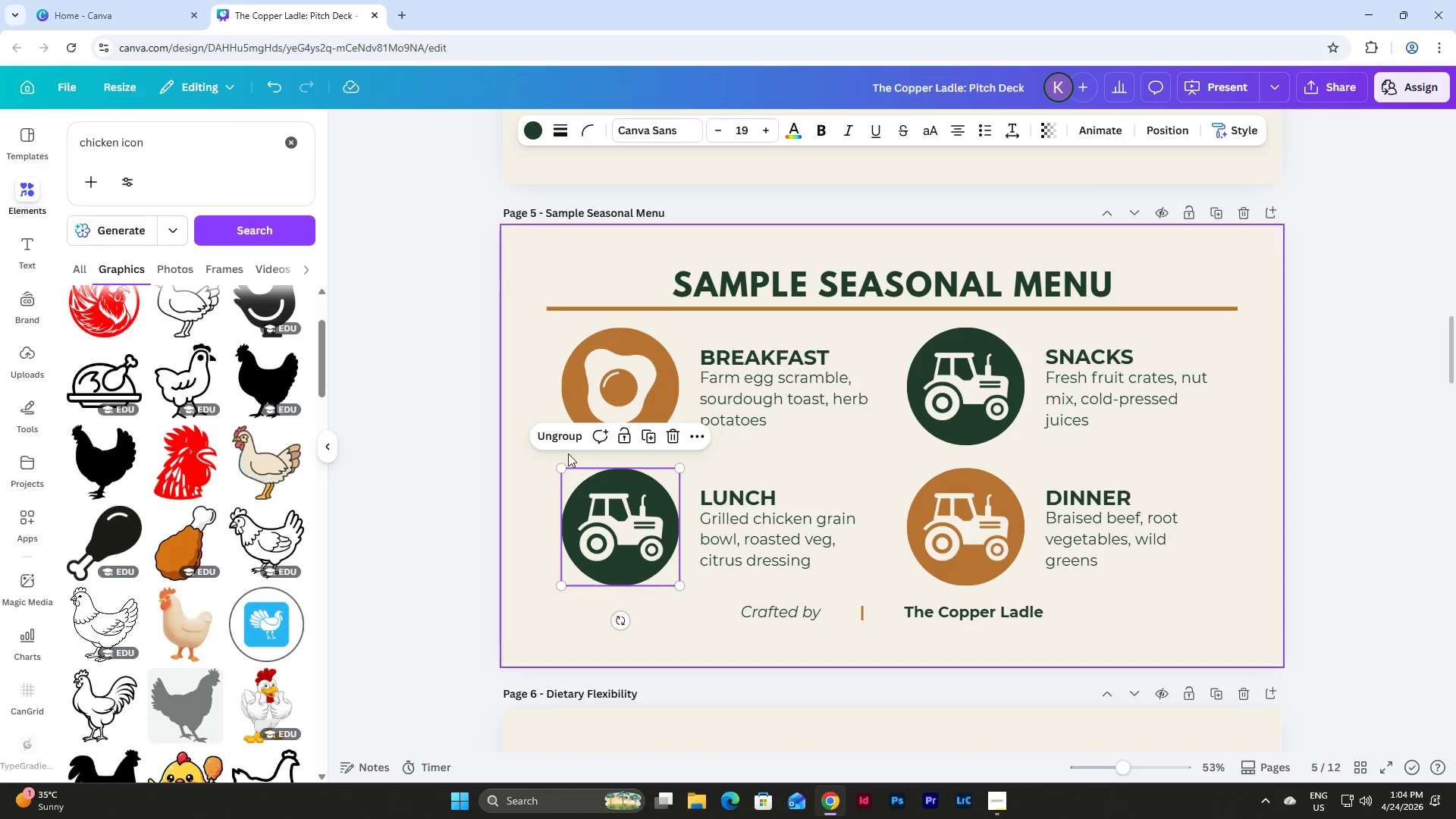 
left_click([558, 438])
 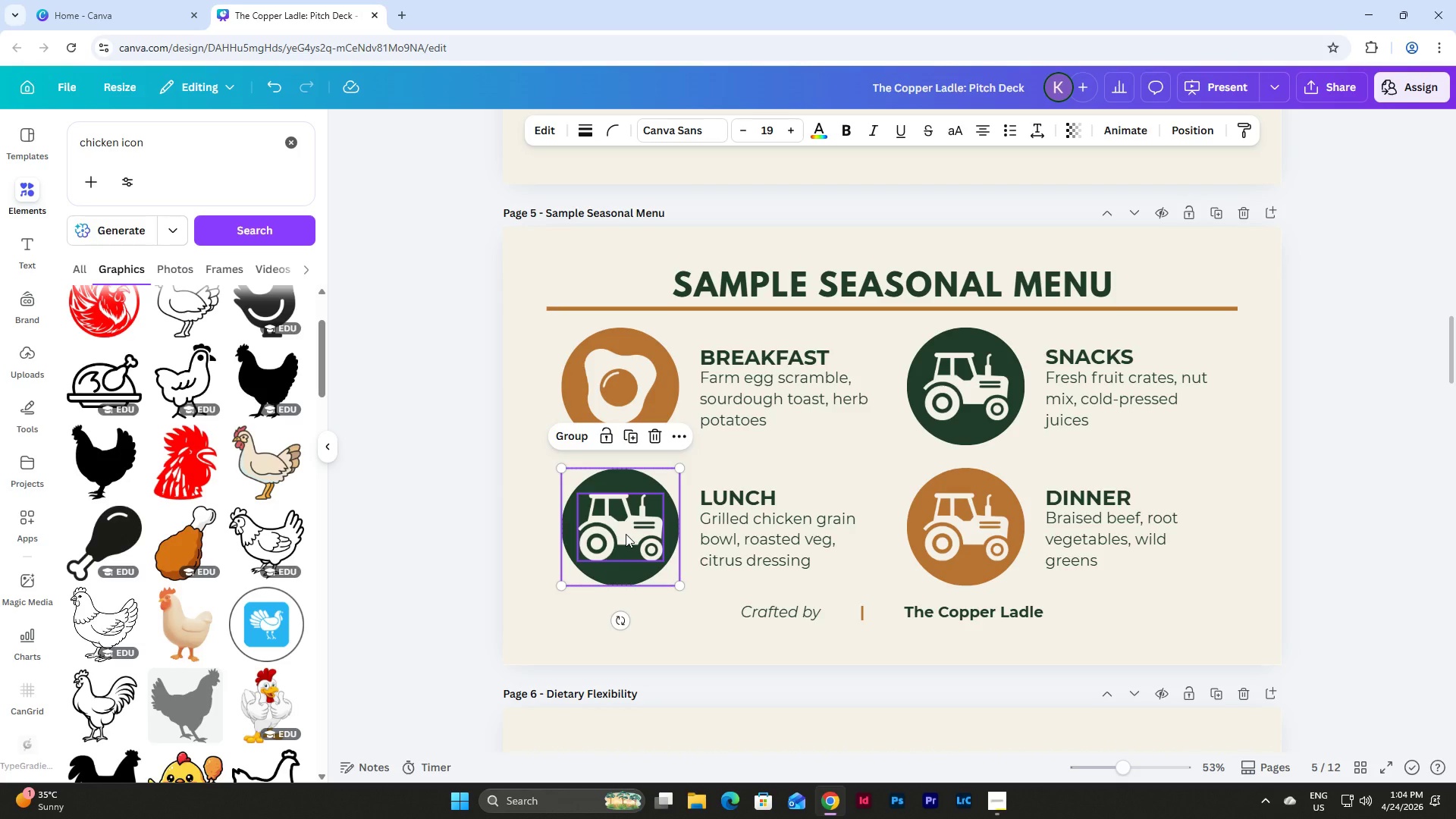 
left_click([626, 534])
 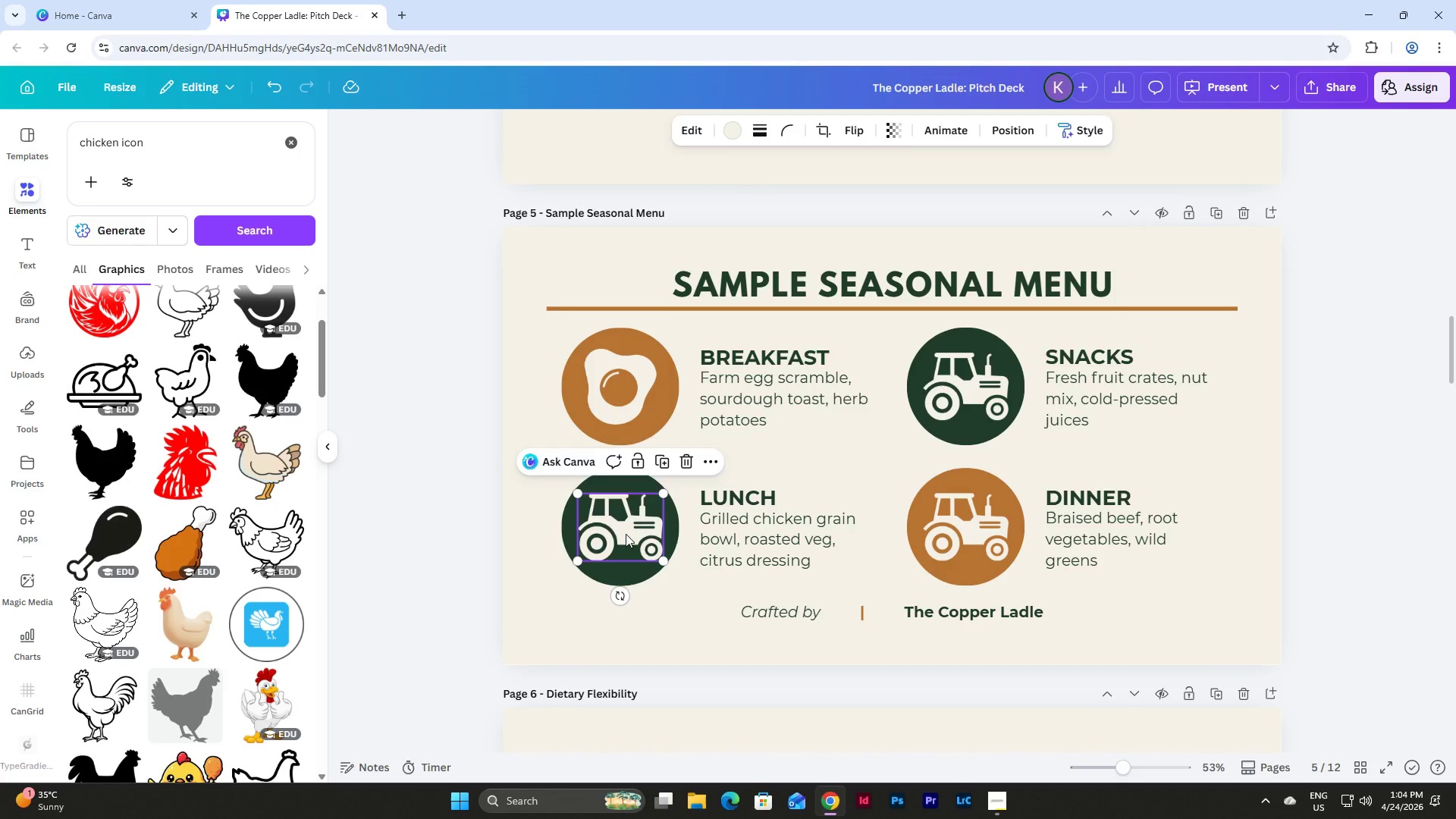 
key(Backspace)
 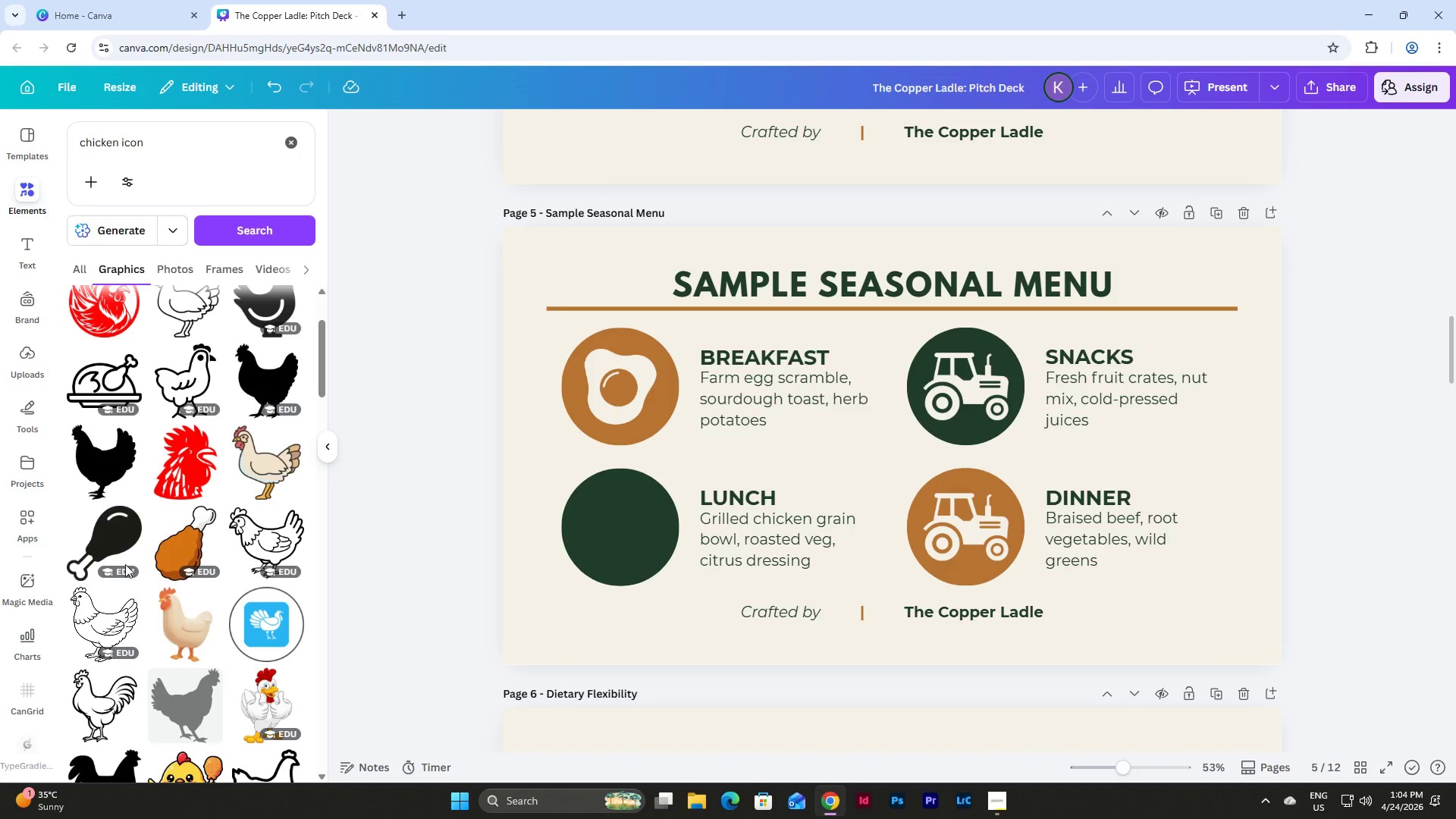 
left_click([100, 536])
 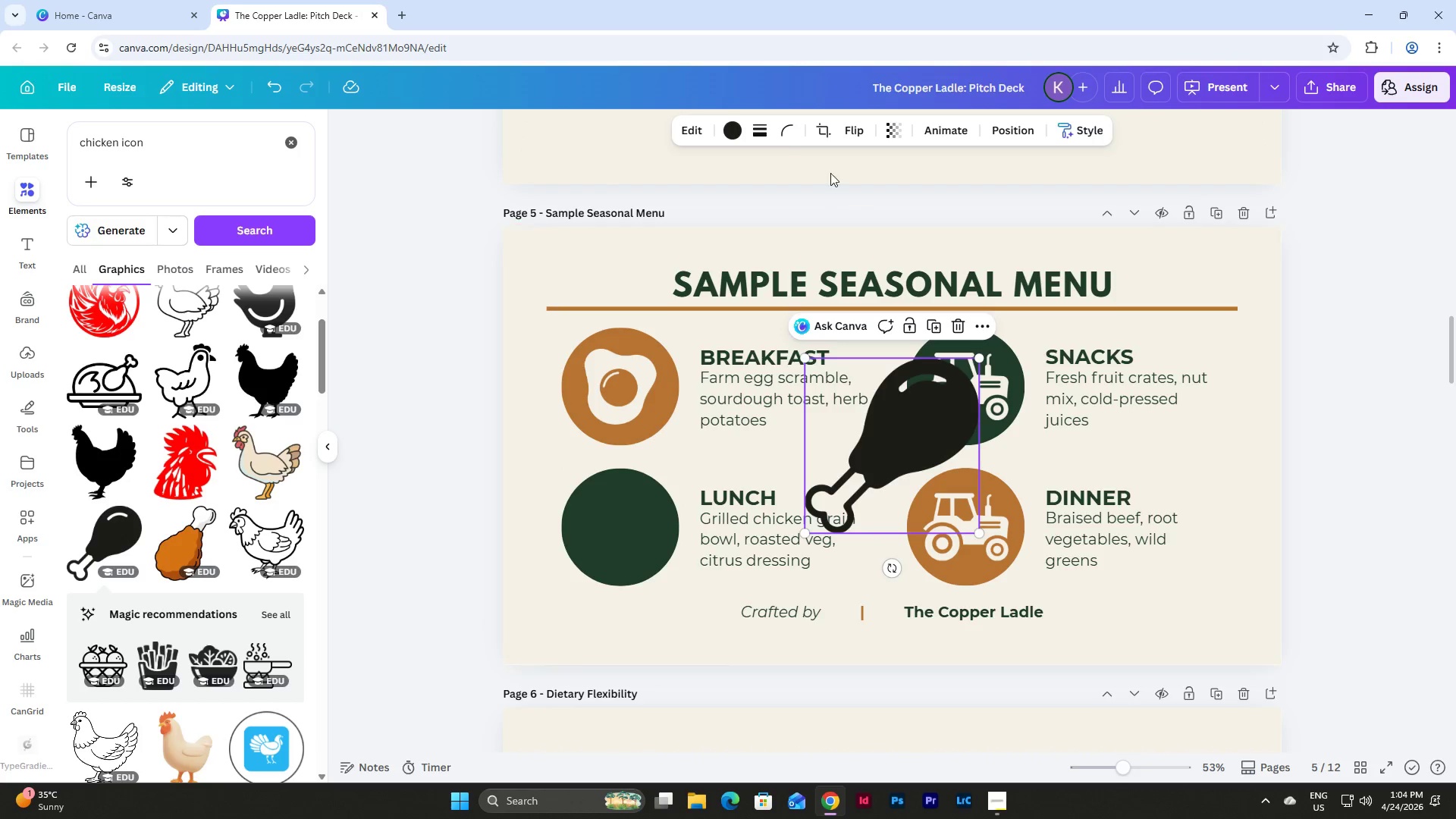 
left_click([727, 132])
 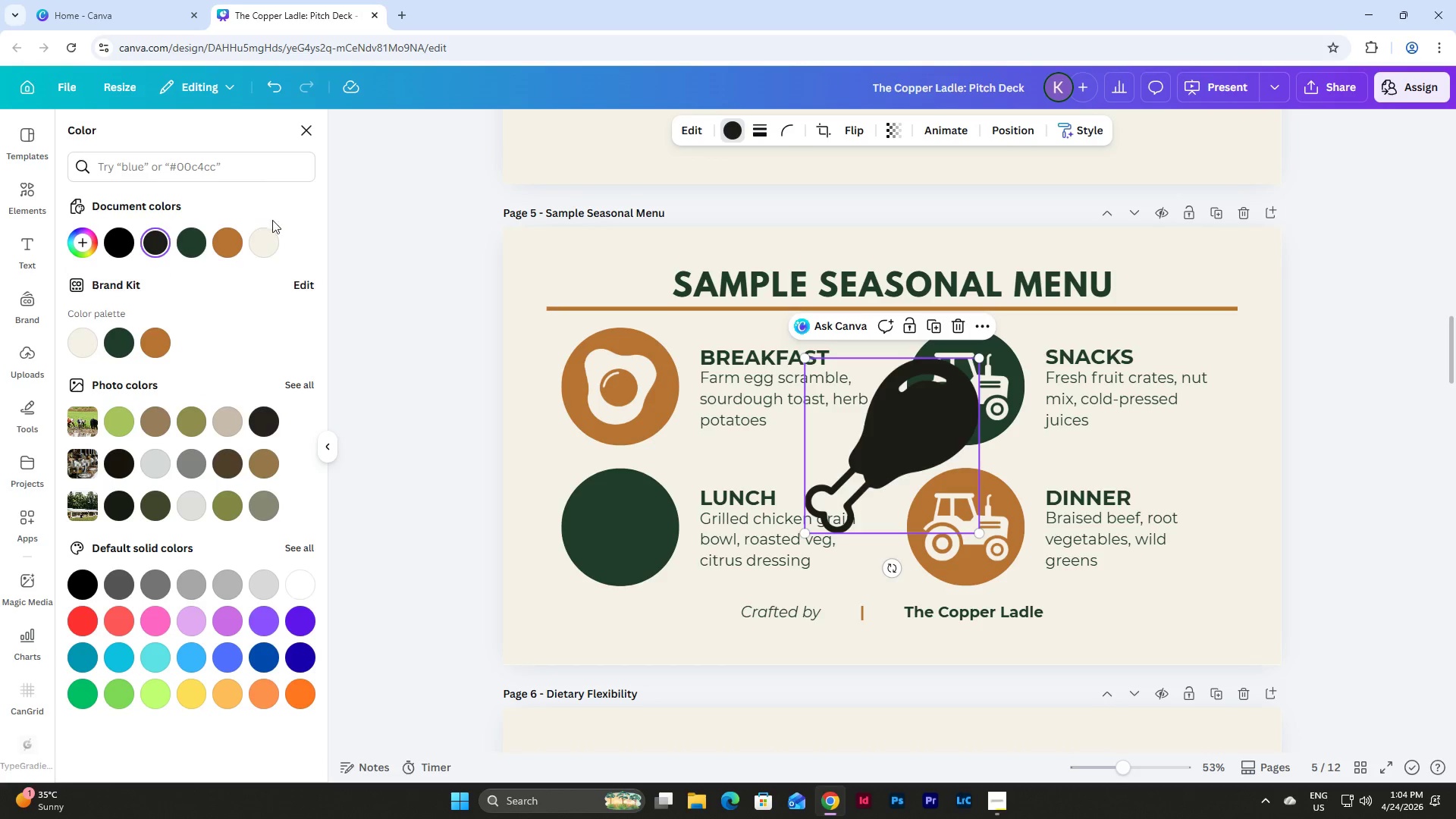 
left_click([269, 254])
 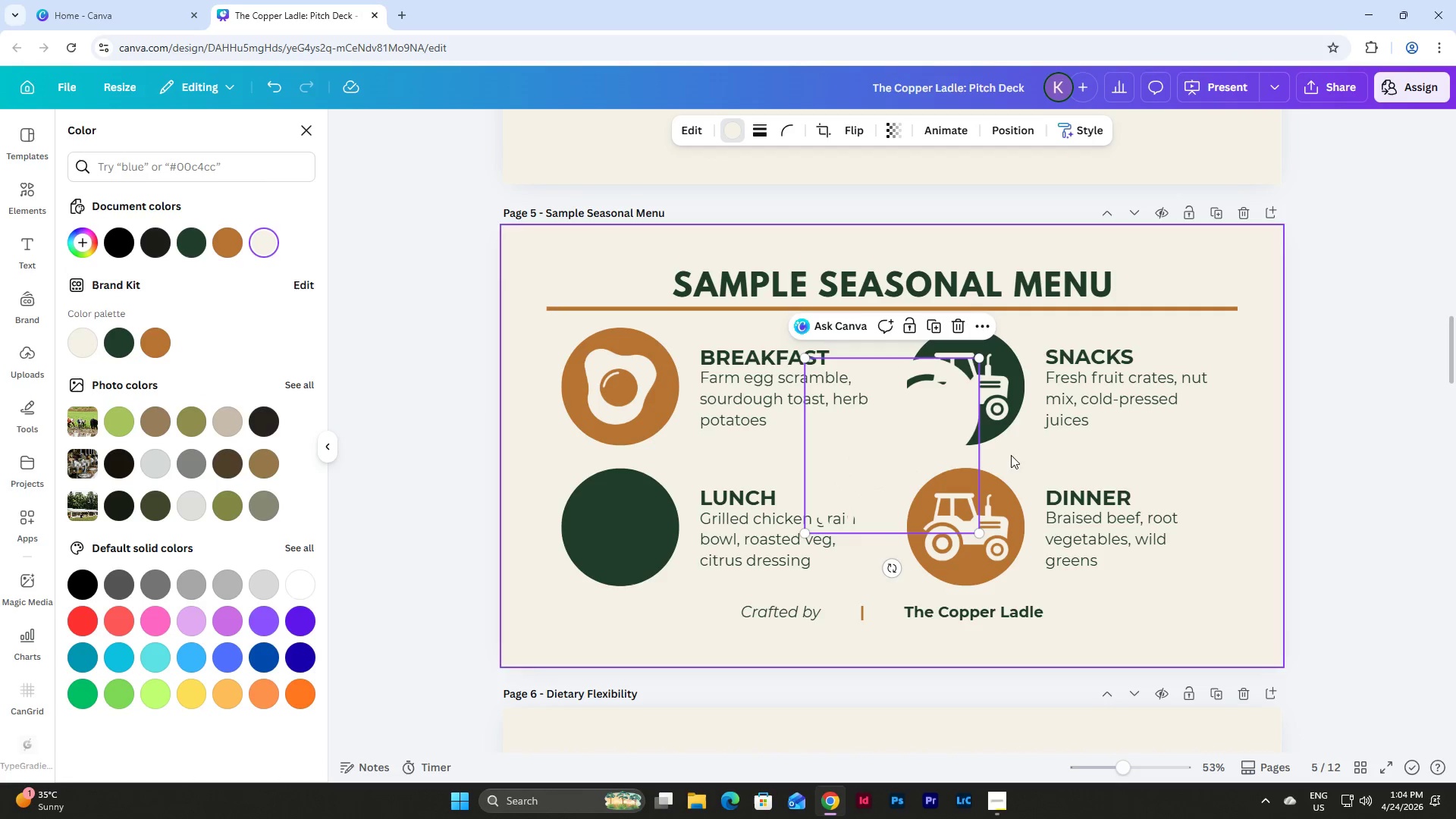 
left_click_drag(start_coordinate=[932, 457], to_coordinate=[654, 507])
 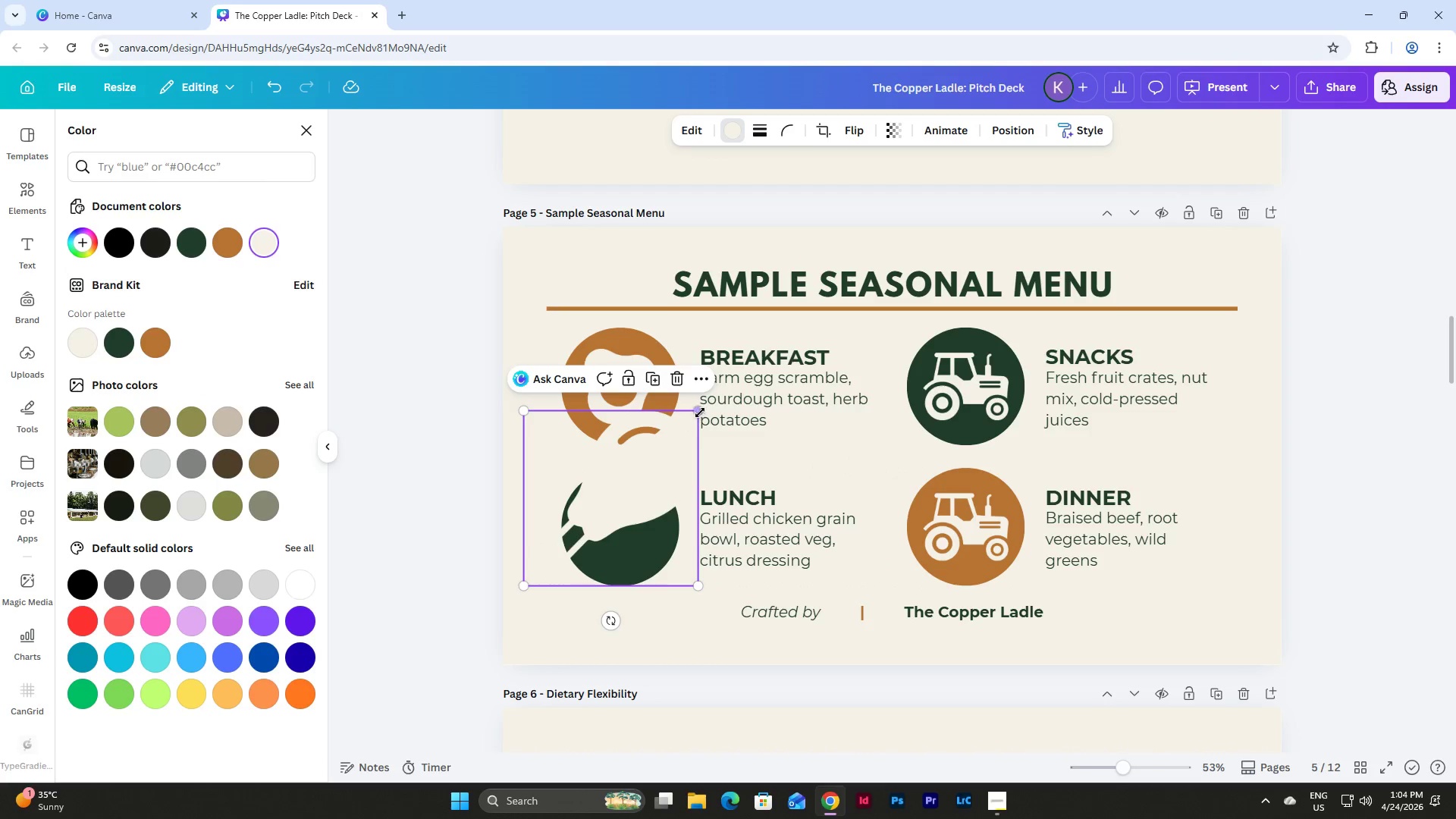 
left_click_drag(start_coordinate=[700, 412], to_coordinate=[613, 512])
 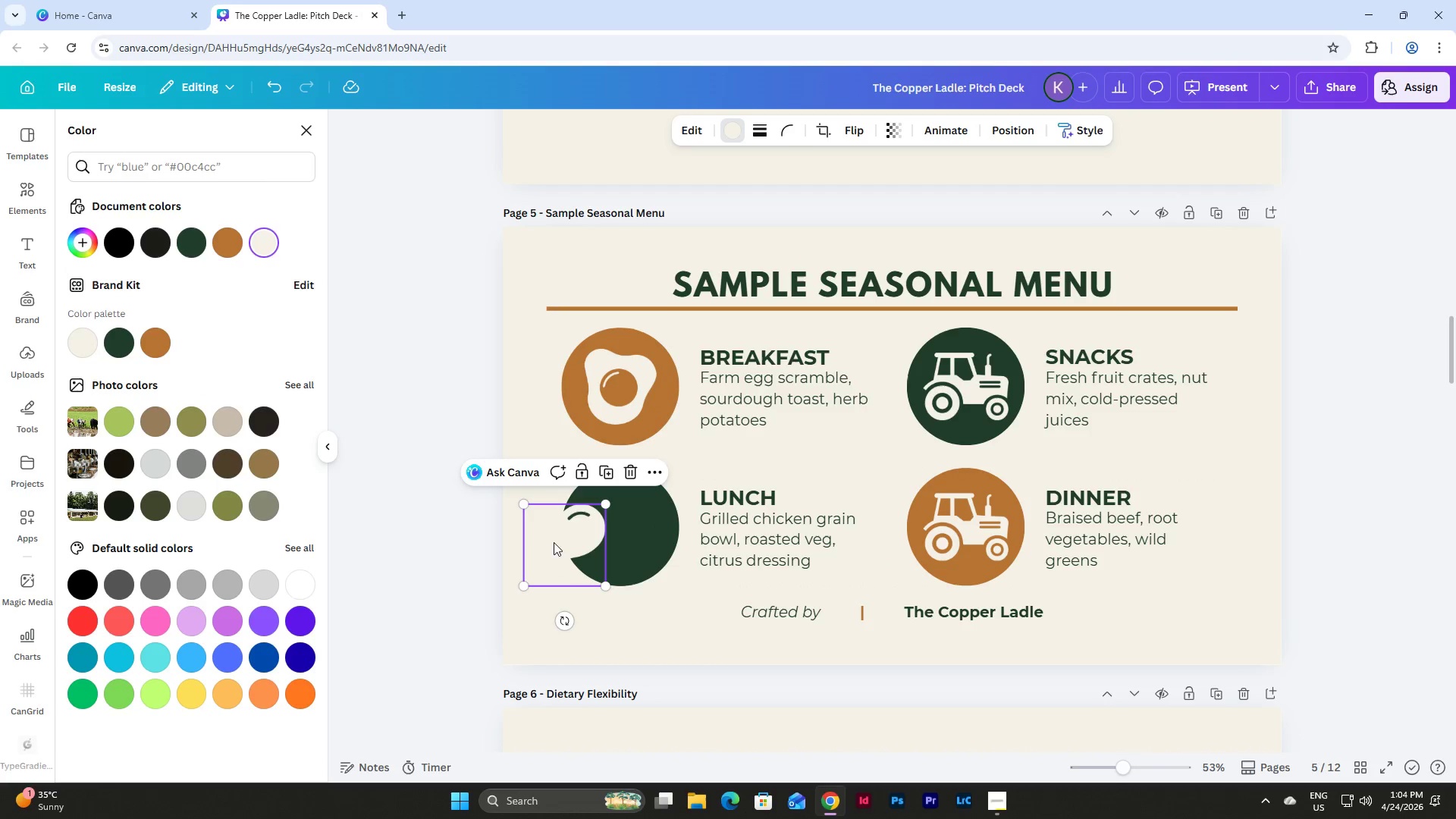 
left_click_drag(start_coordinate=[548, 544], to_coordinate=[604, 527])
 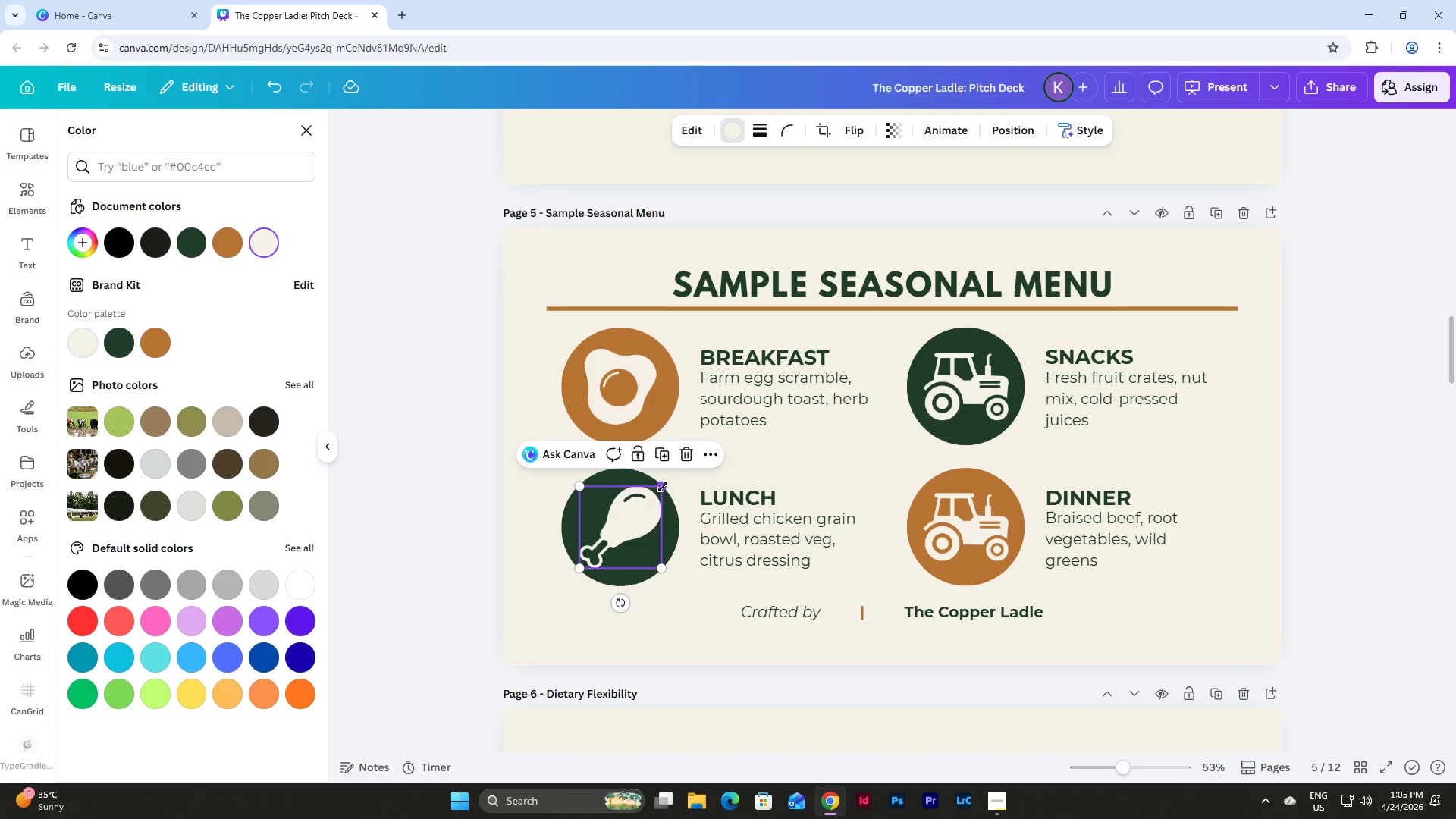 
left_click_drag(start_coordinate=[663, 487], to_coordinate=[651, 494])
 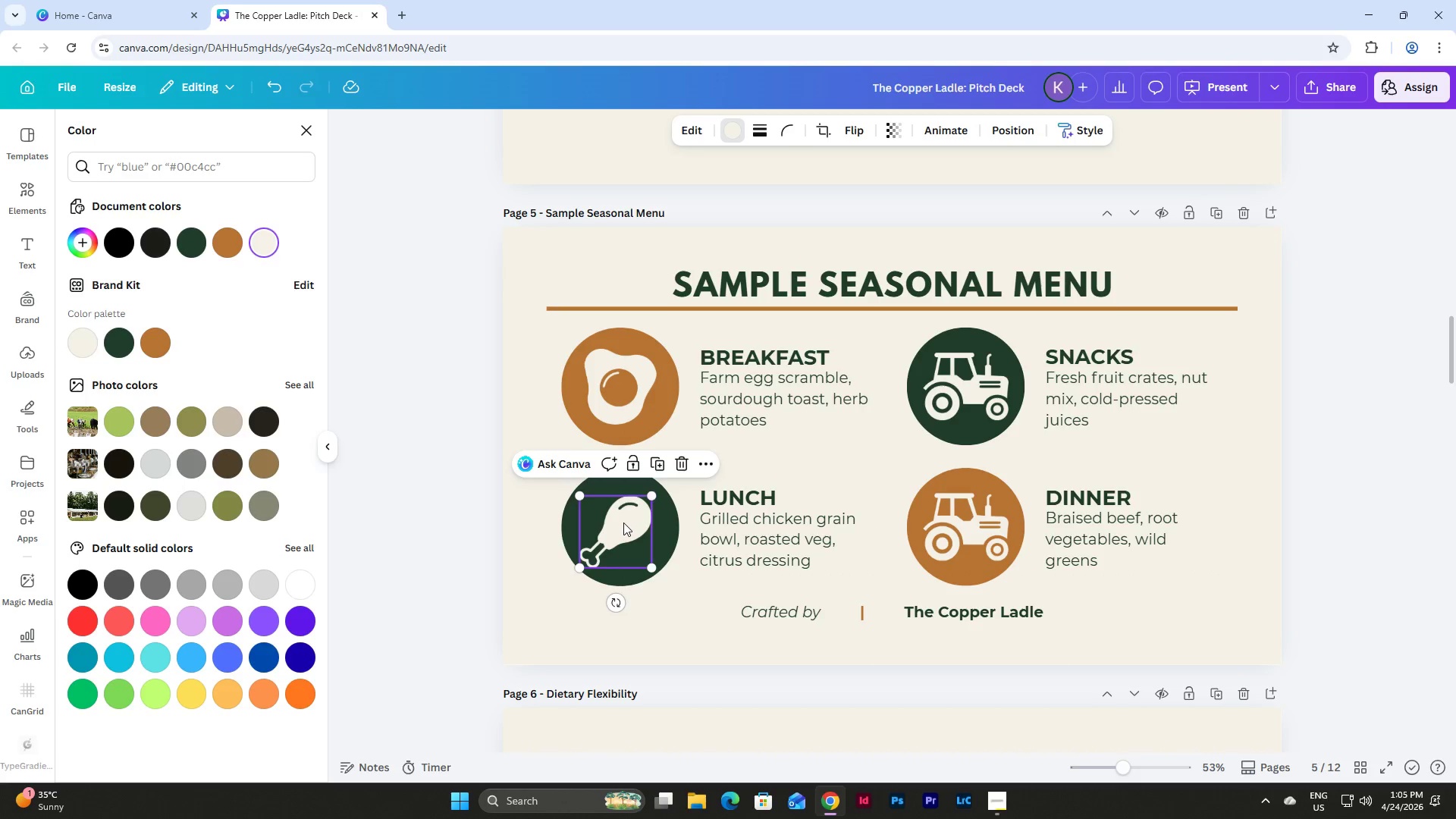 
left_click_drag(start_coordinate=[623, 524], to_coordinate=[629, 519])
 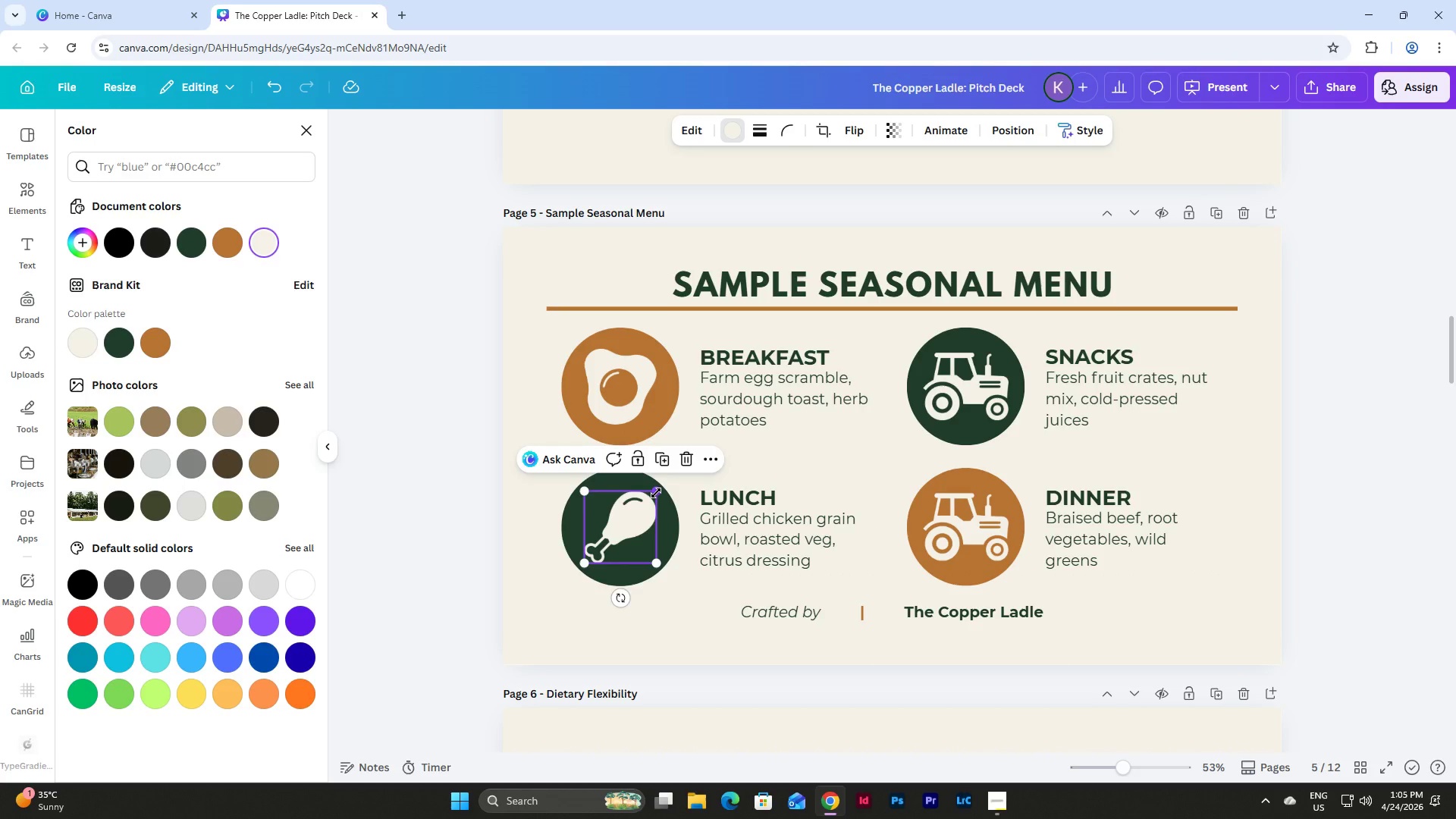 
left_click([656, 493])
 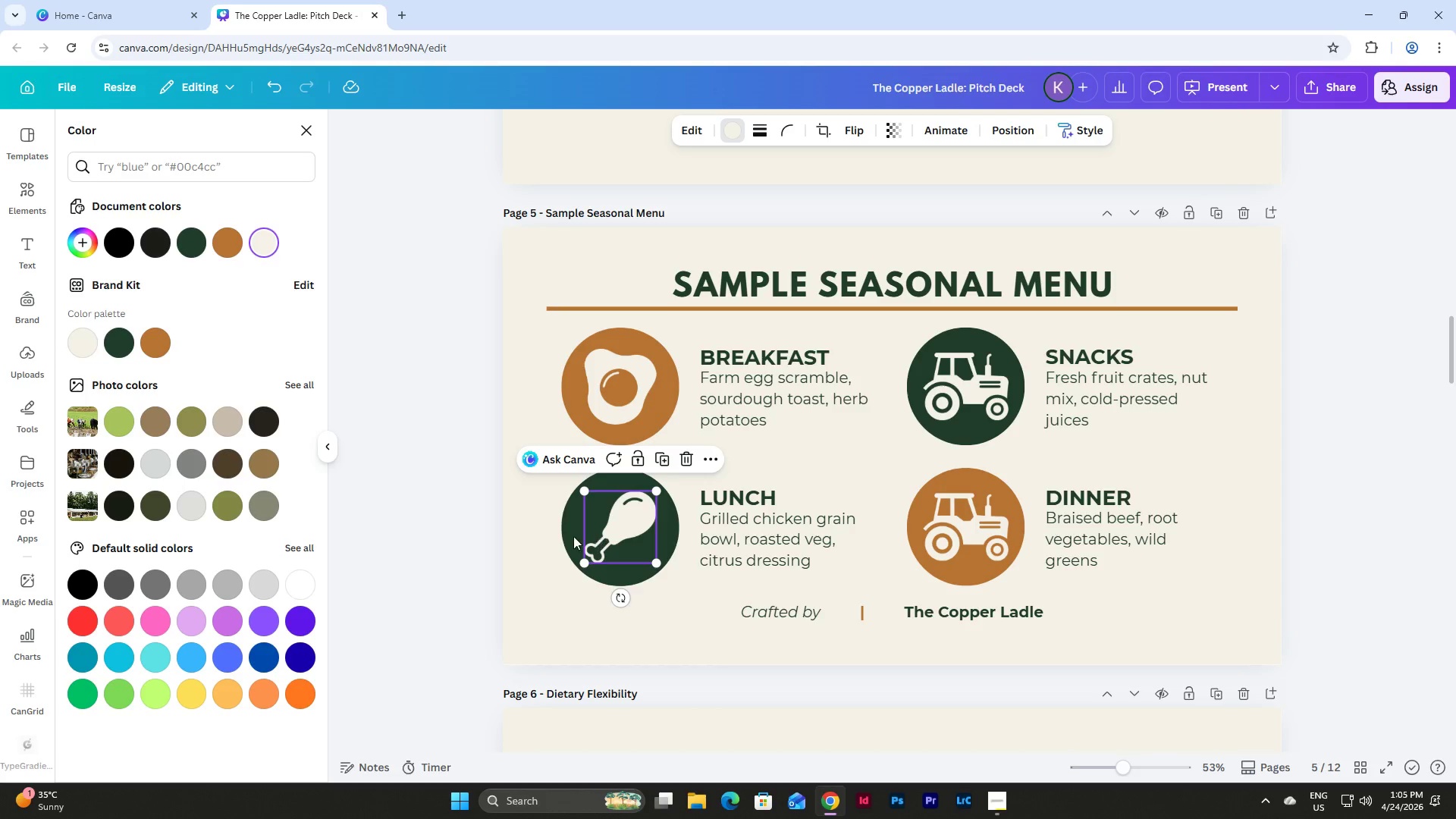 
left_click([515, 519])
 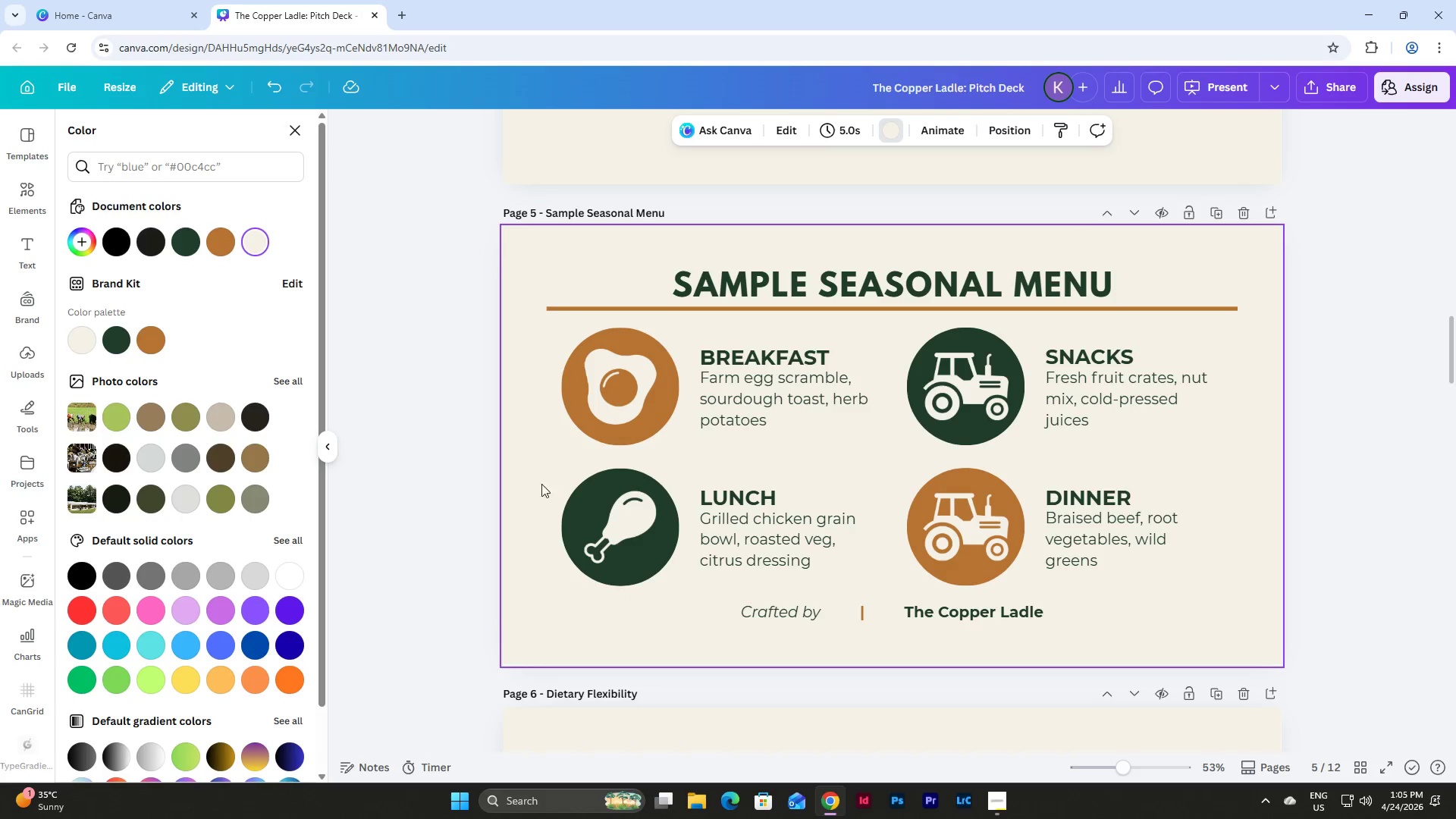 
left_click_drag(start_coordinate=[546, 478], to_coordinate=[623, 560])
 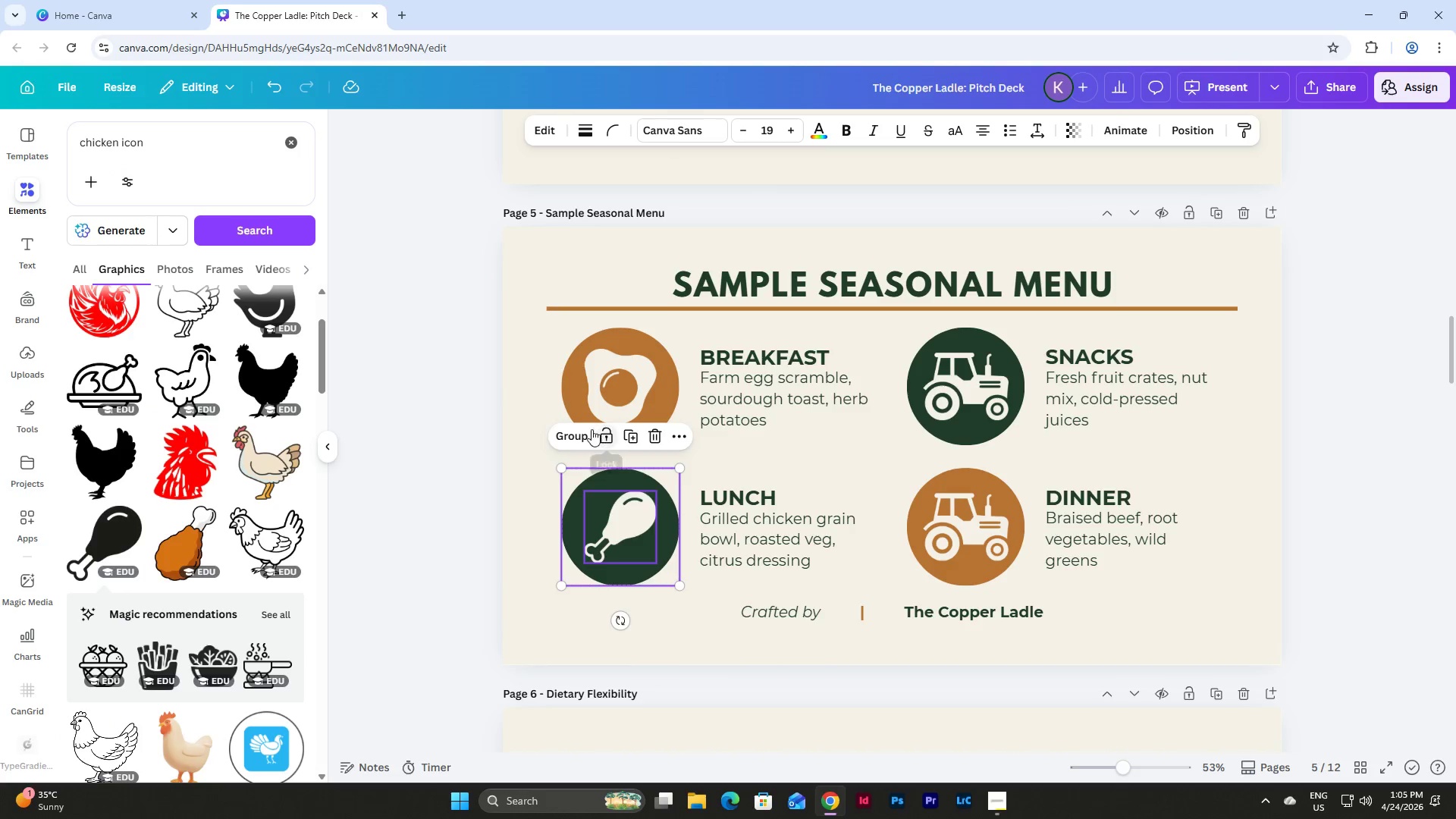 
left_click([576, 432])
 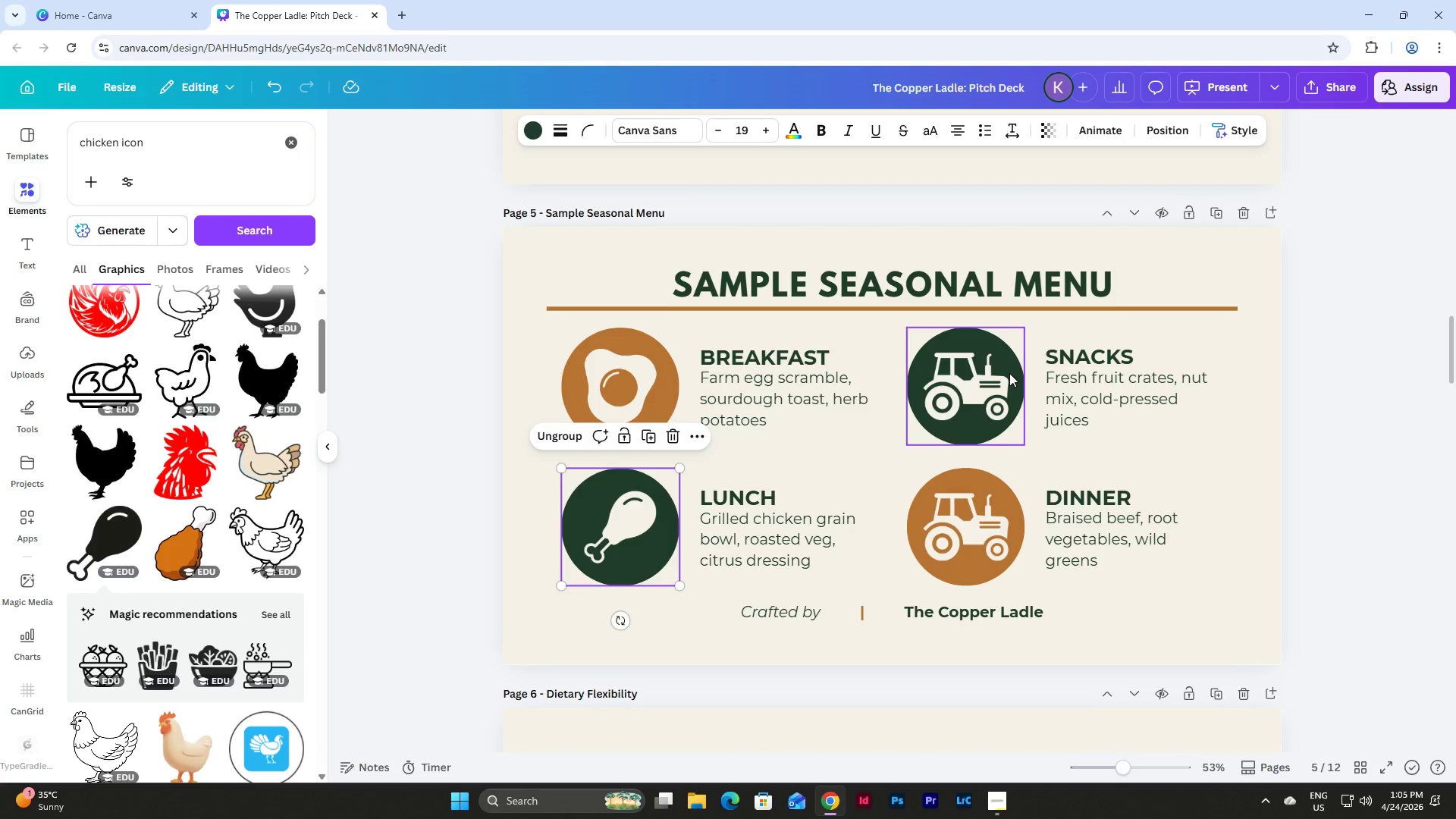 
left_click([974, 369])
 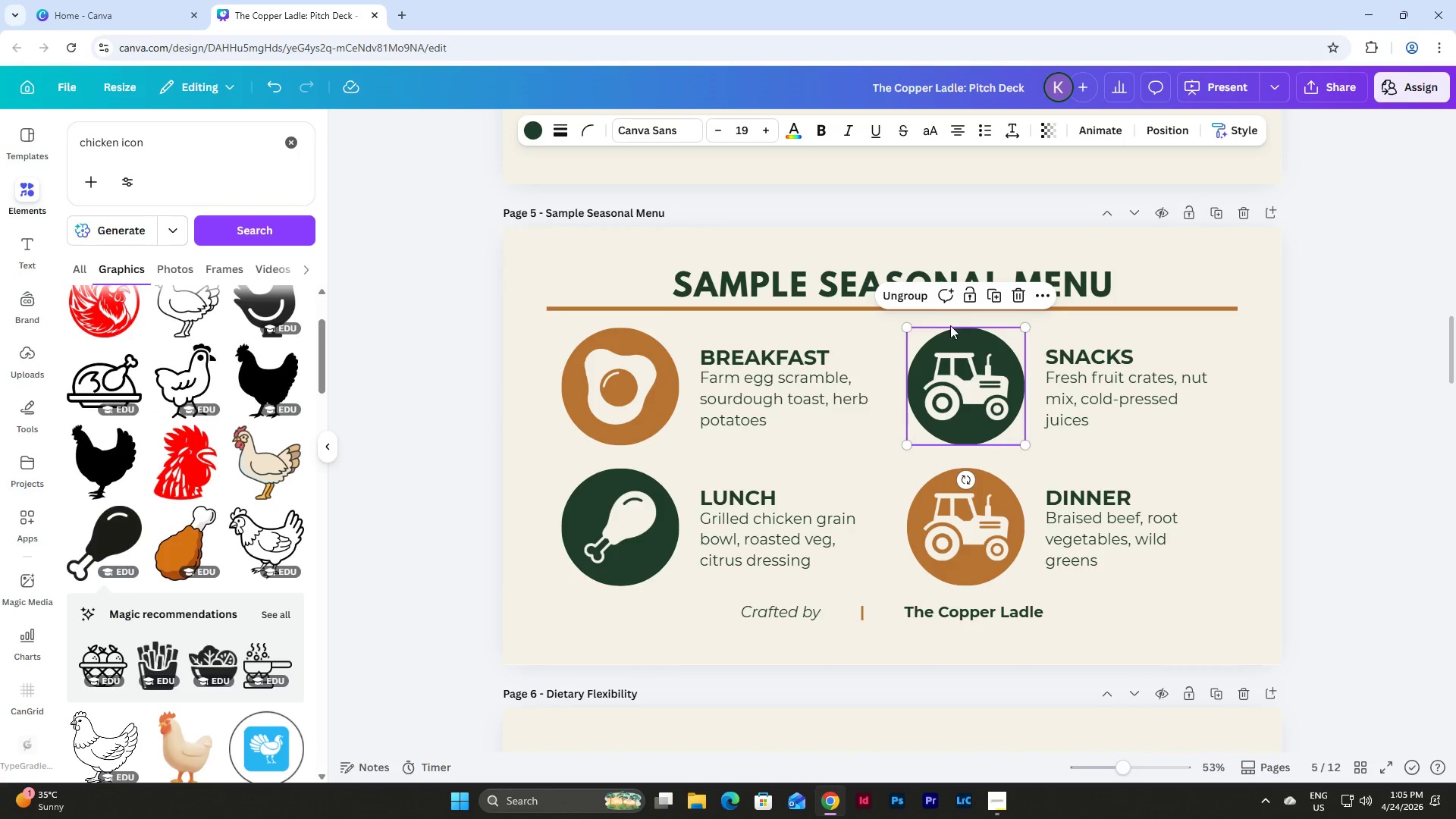 
left_click([899, 284])
 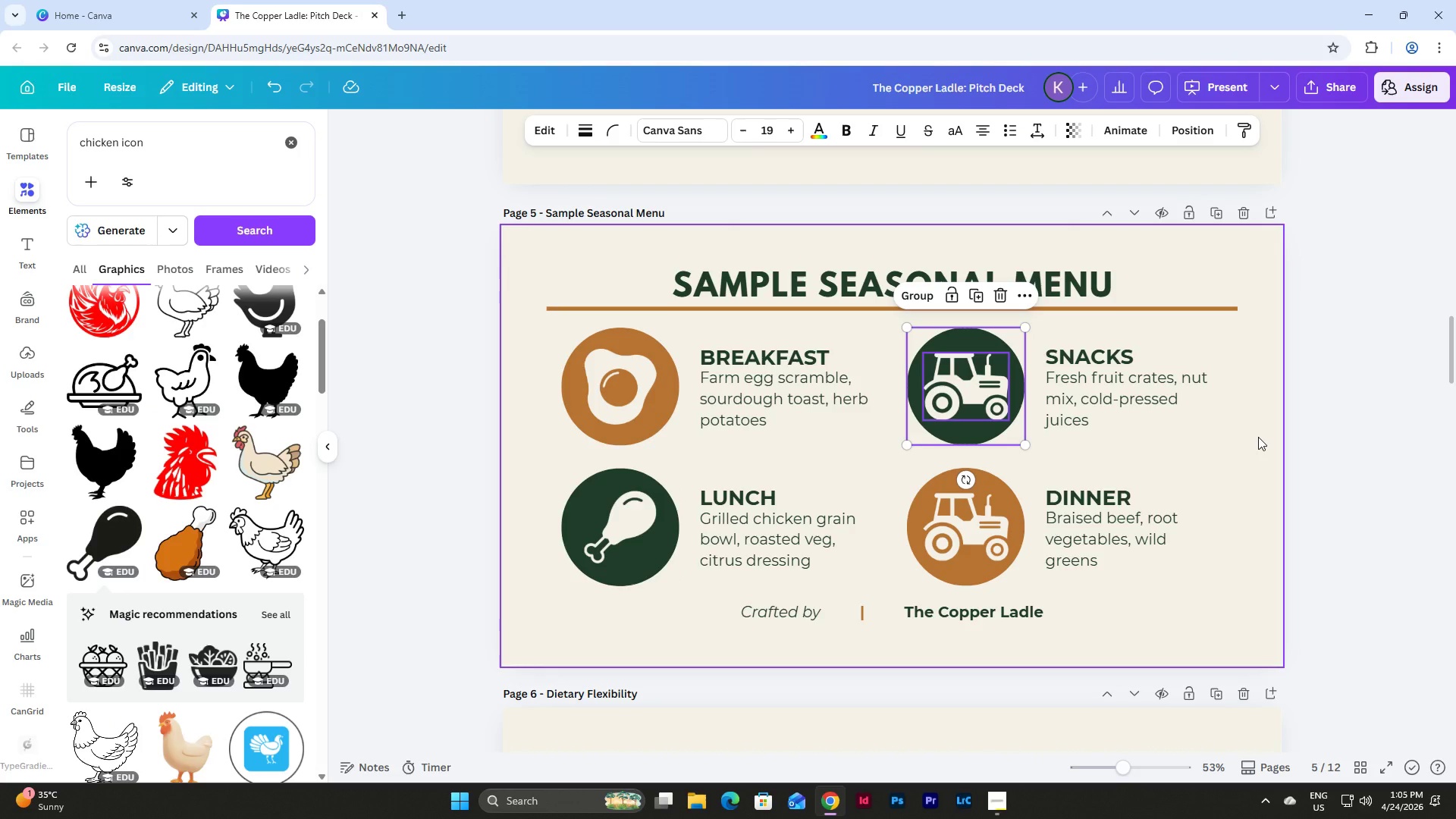 
left_click([1258, 437])
 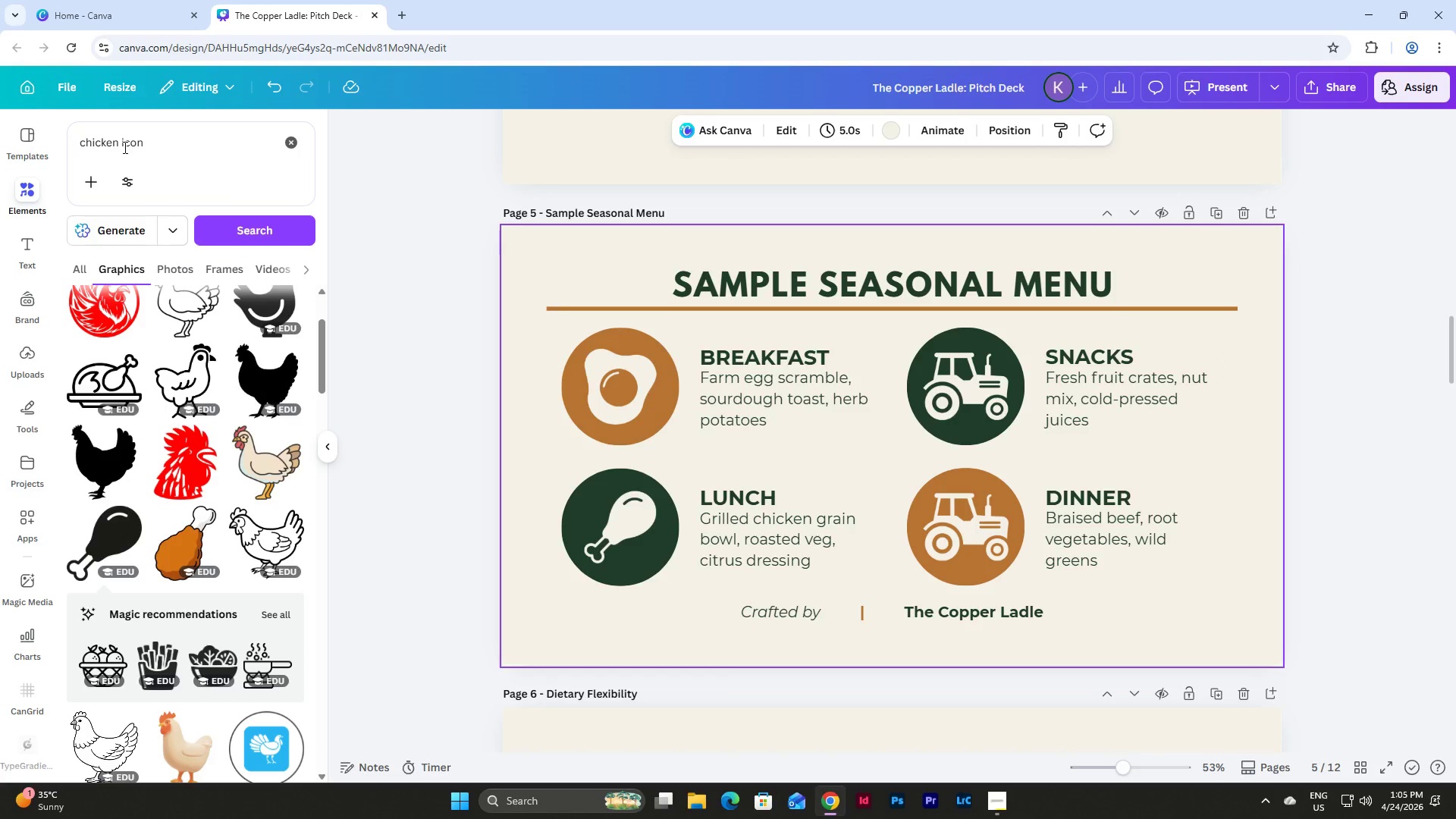 
left_click_drag(start_coordinate=[118, 146], to_coordinate=[58, 141])
 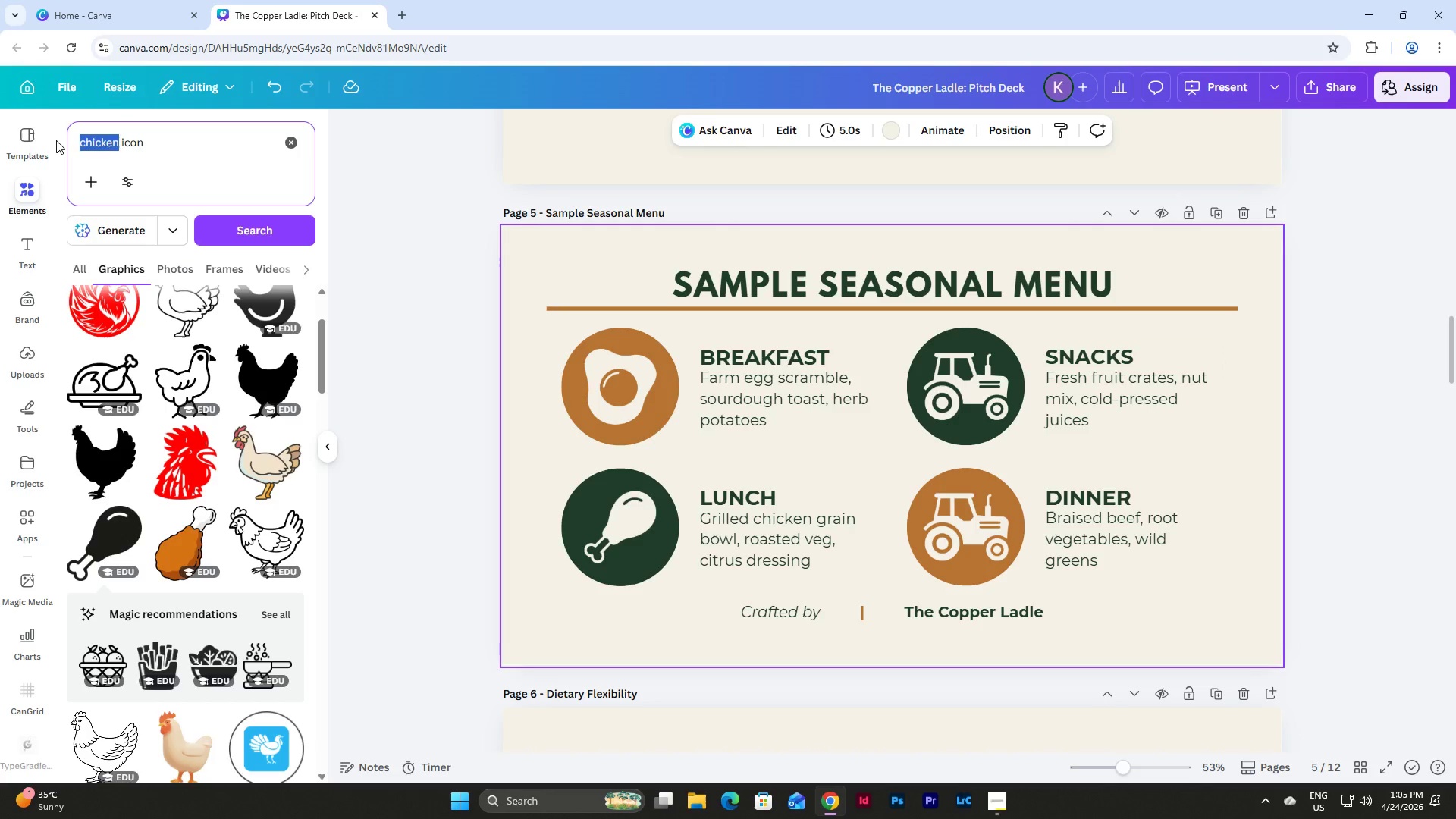 
type(apple)
 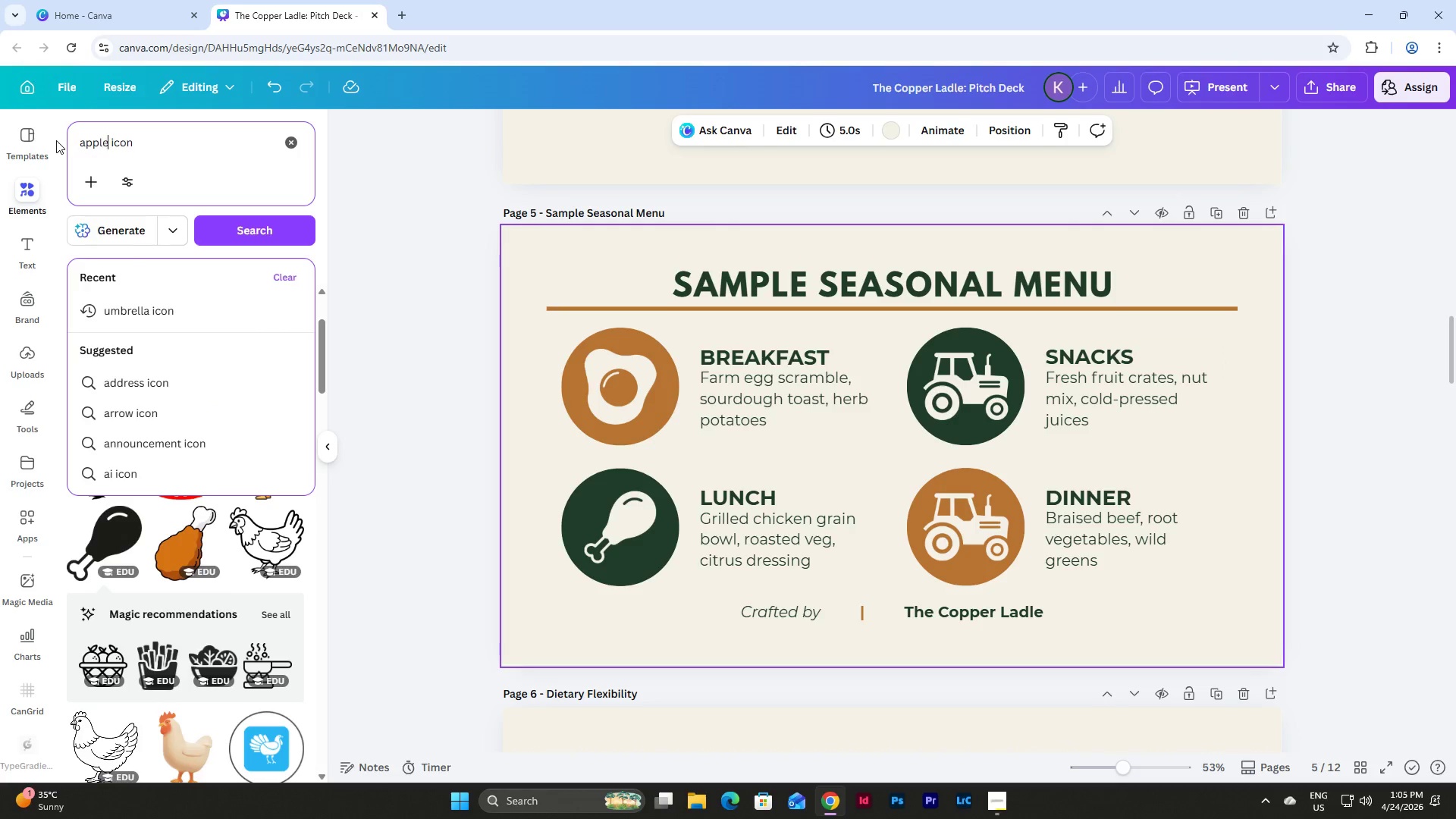 
key(Enter)
 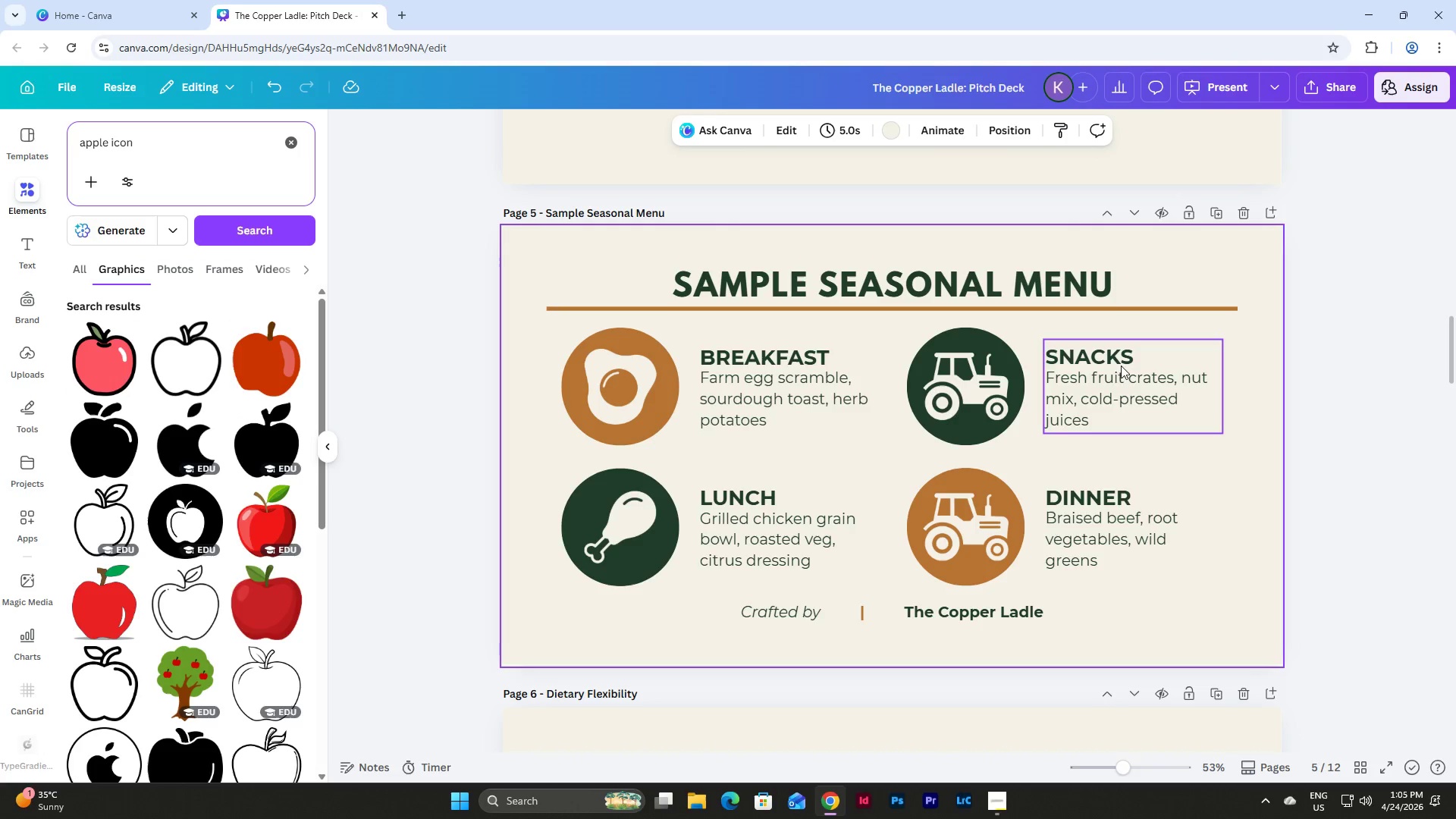 
left_click([963, 381])
 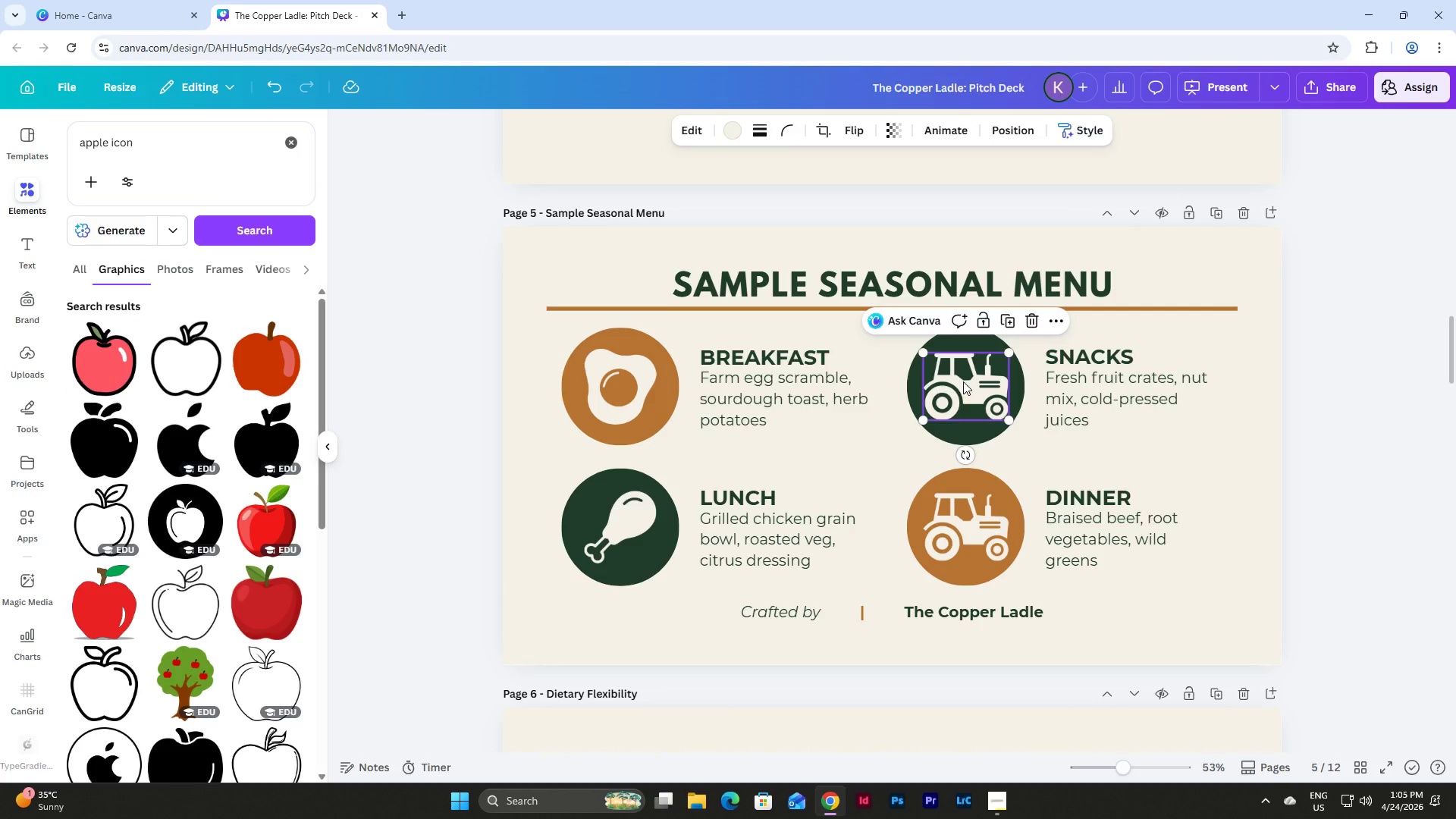 
key(Backspace)
 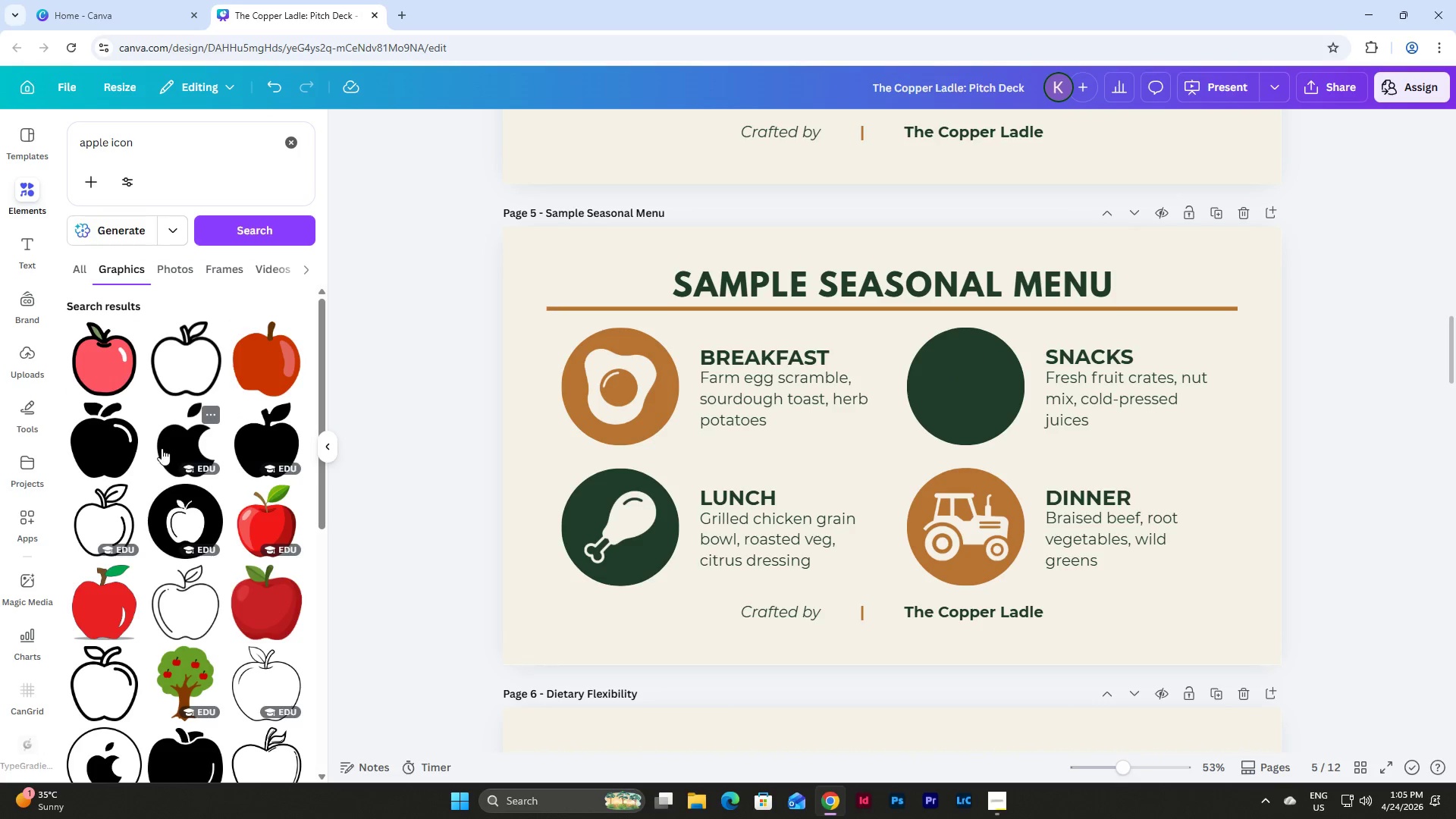 
left_click([120, 444])
 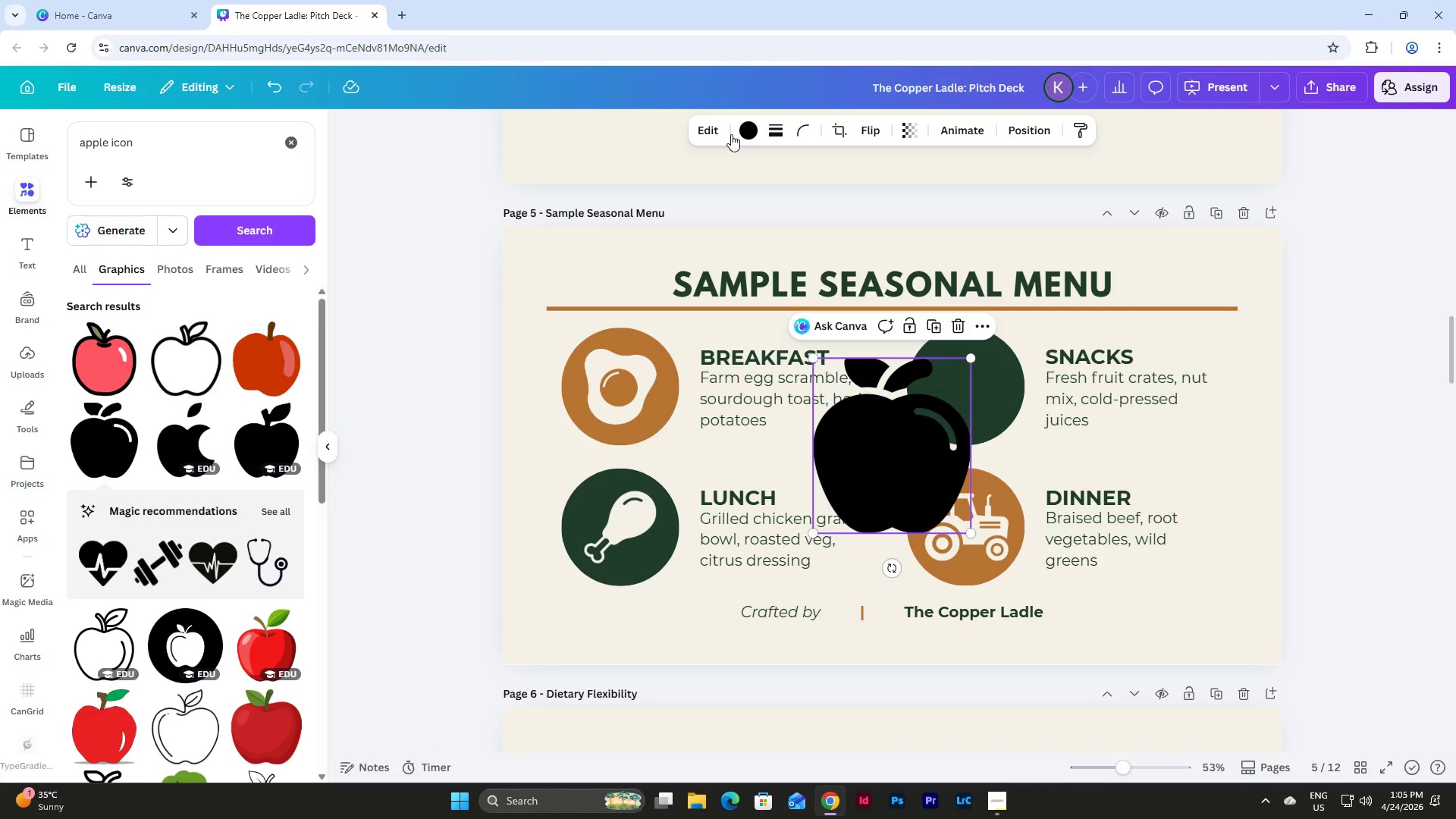 
left_click([734, 130])
 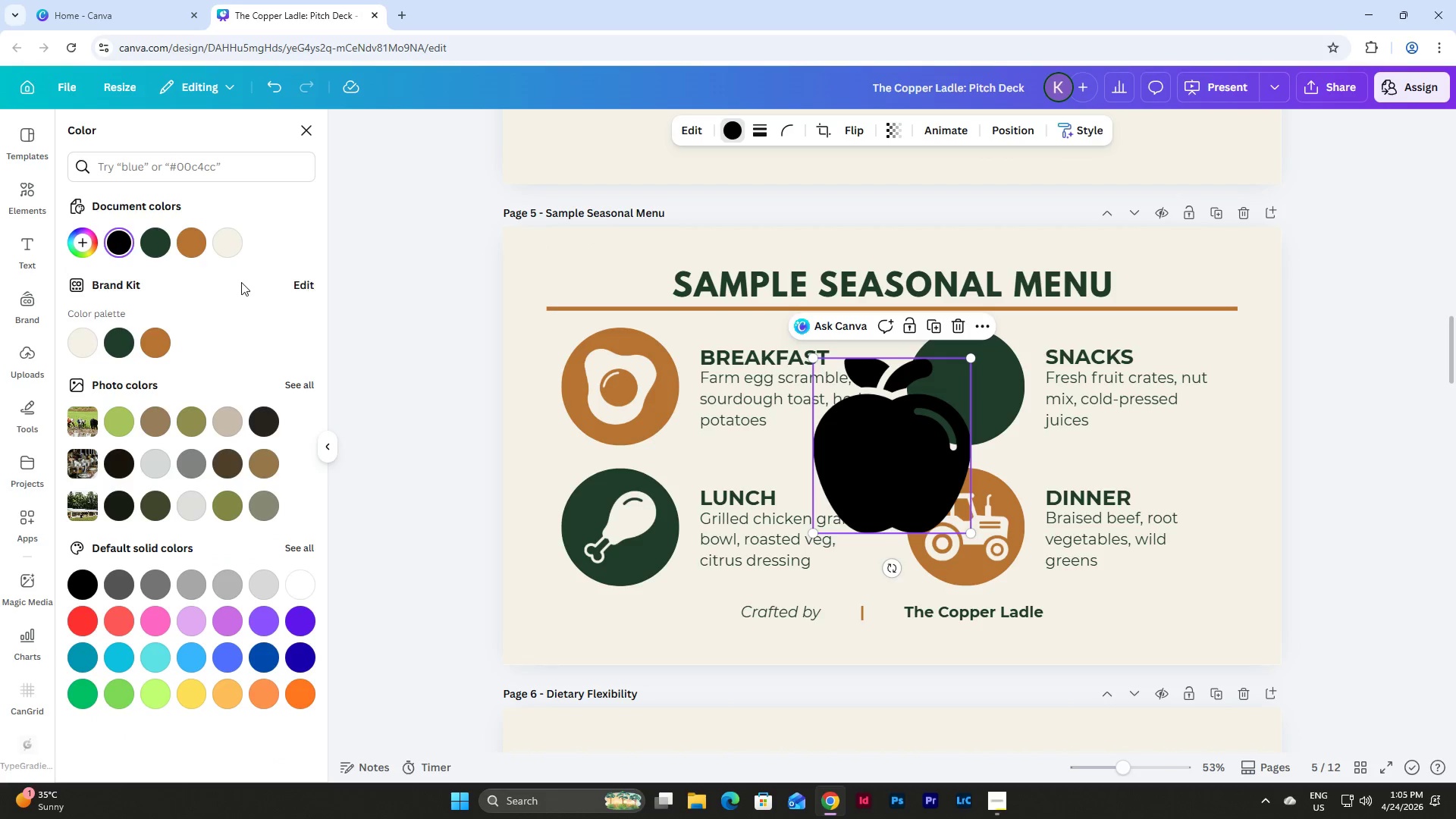 
left_click([221, 244])
 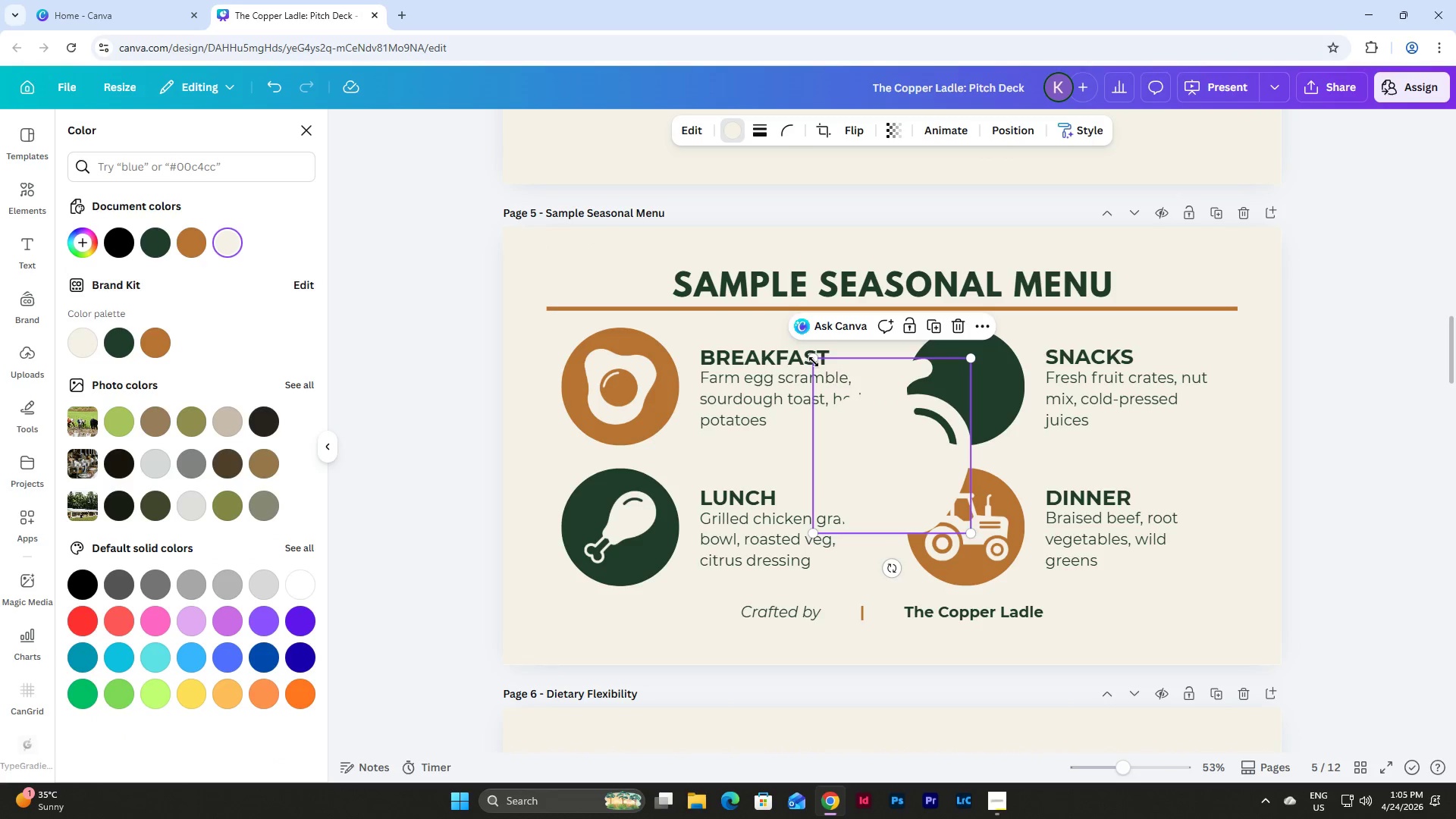 
left_click_drag(start_coordinate=[808, 356], to_coordinate=[867, 442])
 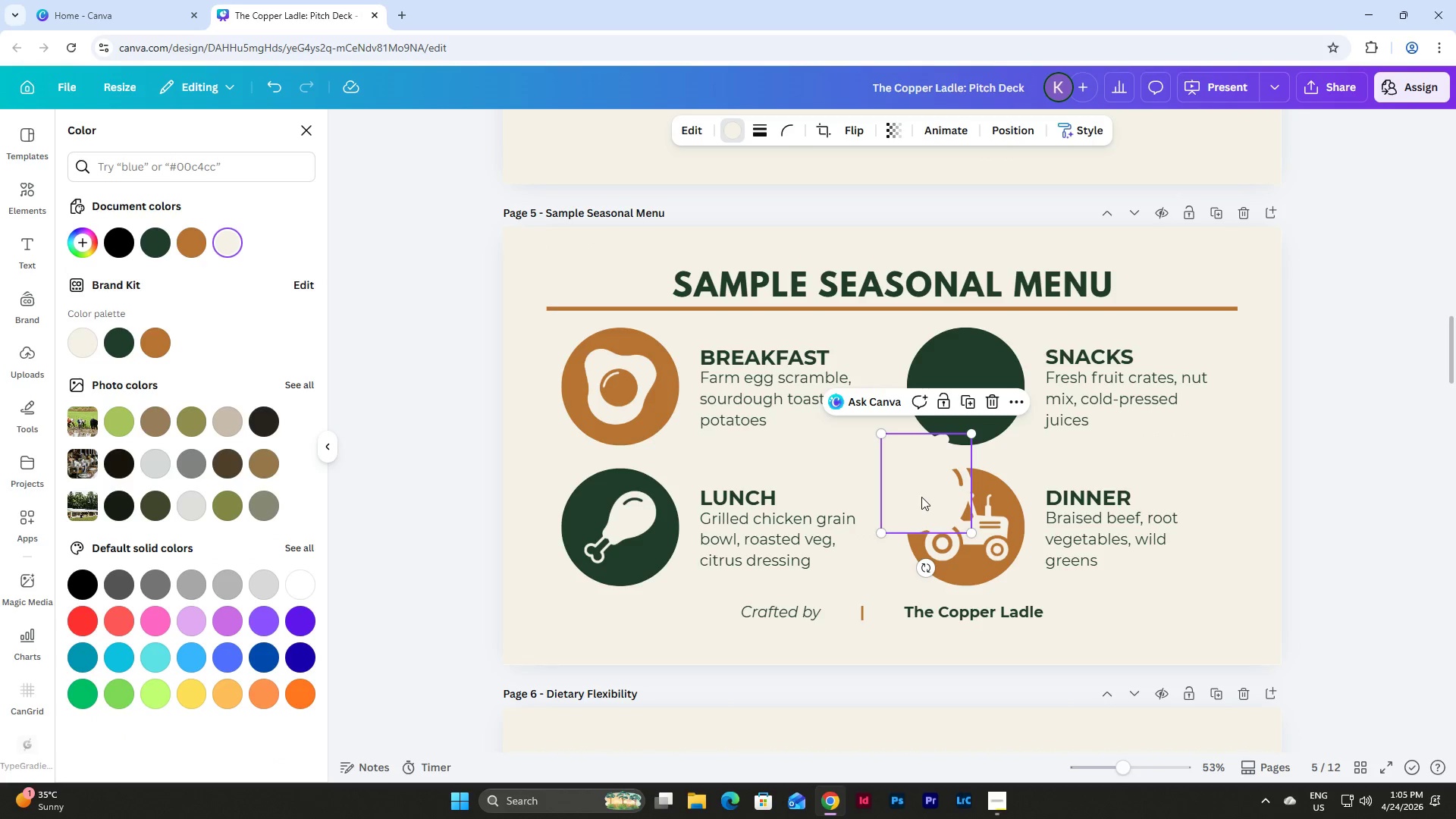 
left_click_drag(start_coordinate=[921, 497], to_coordinate=[963, 396])
 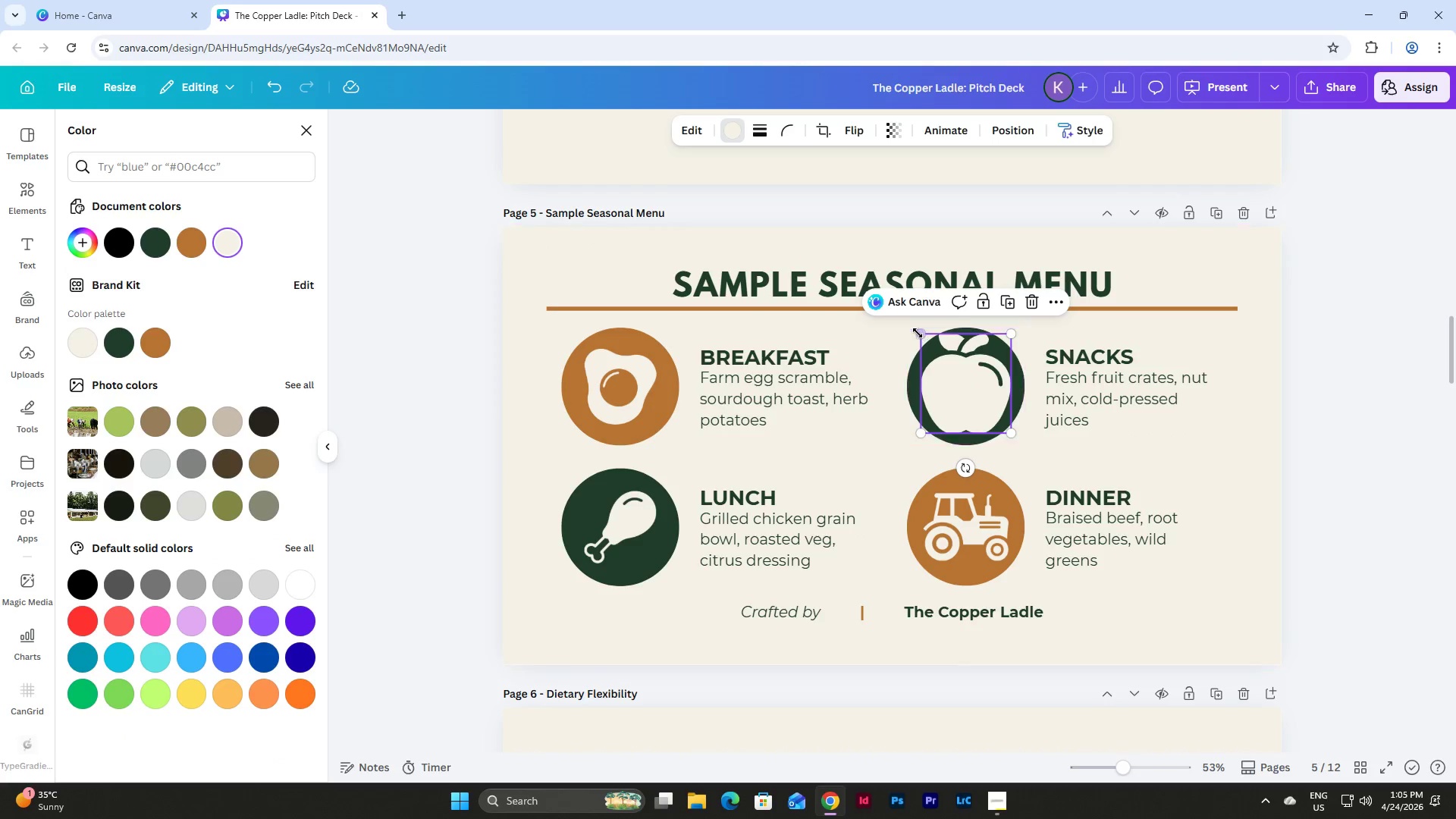 
left_click_drag(start_coordinate=[918, 336], to_coordinate=[937, 361])
 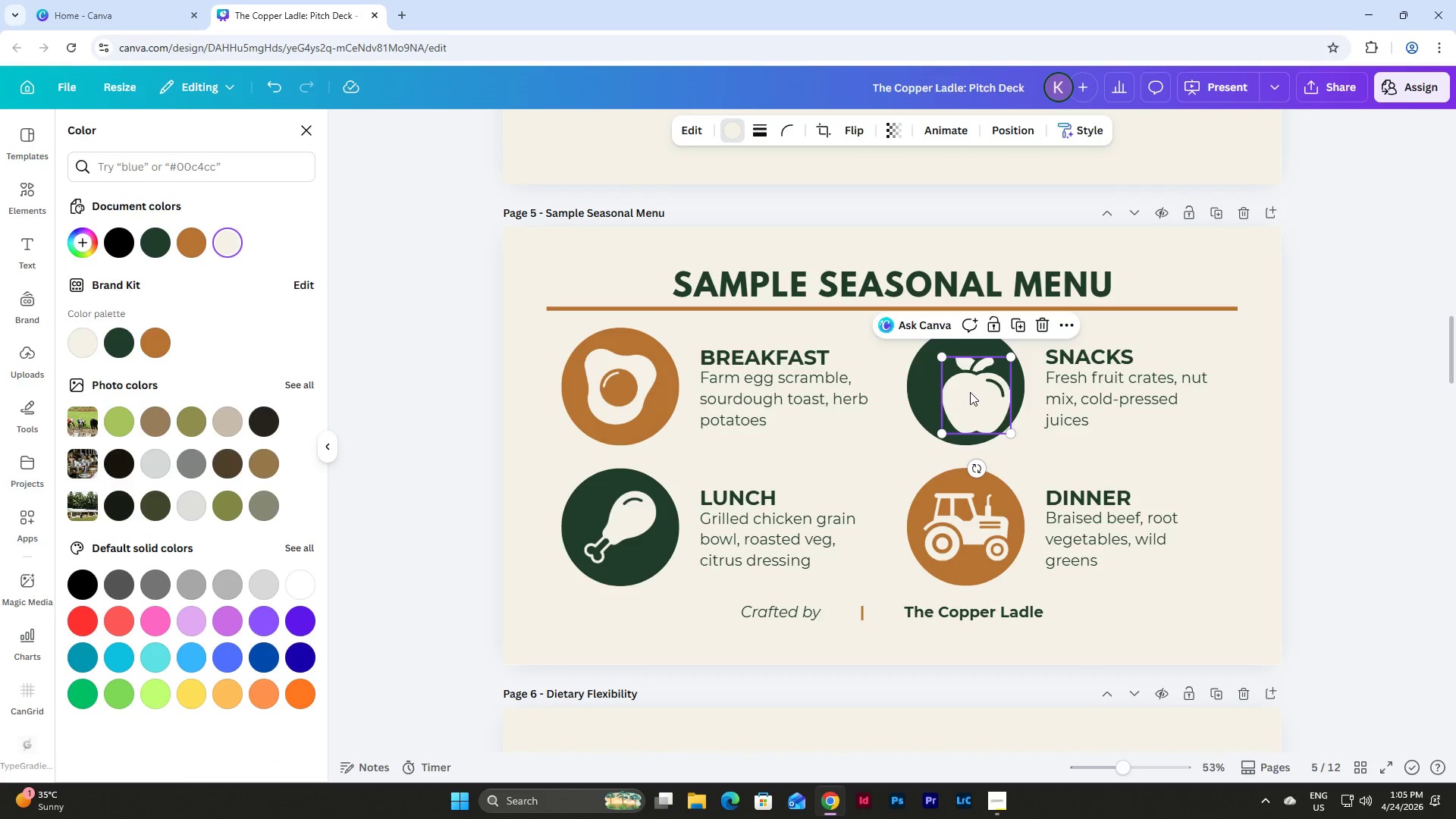 
left_click_drag(start_coordinate=[970, 392], to_coordinate=[960, 384])
 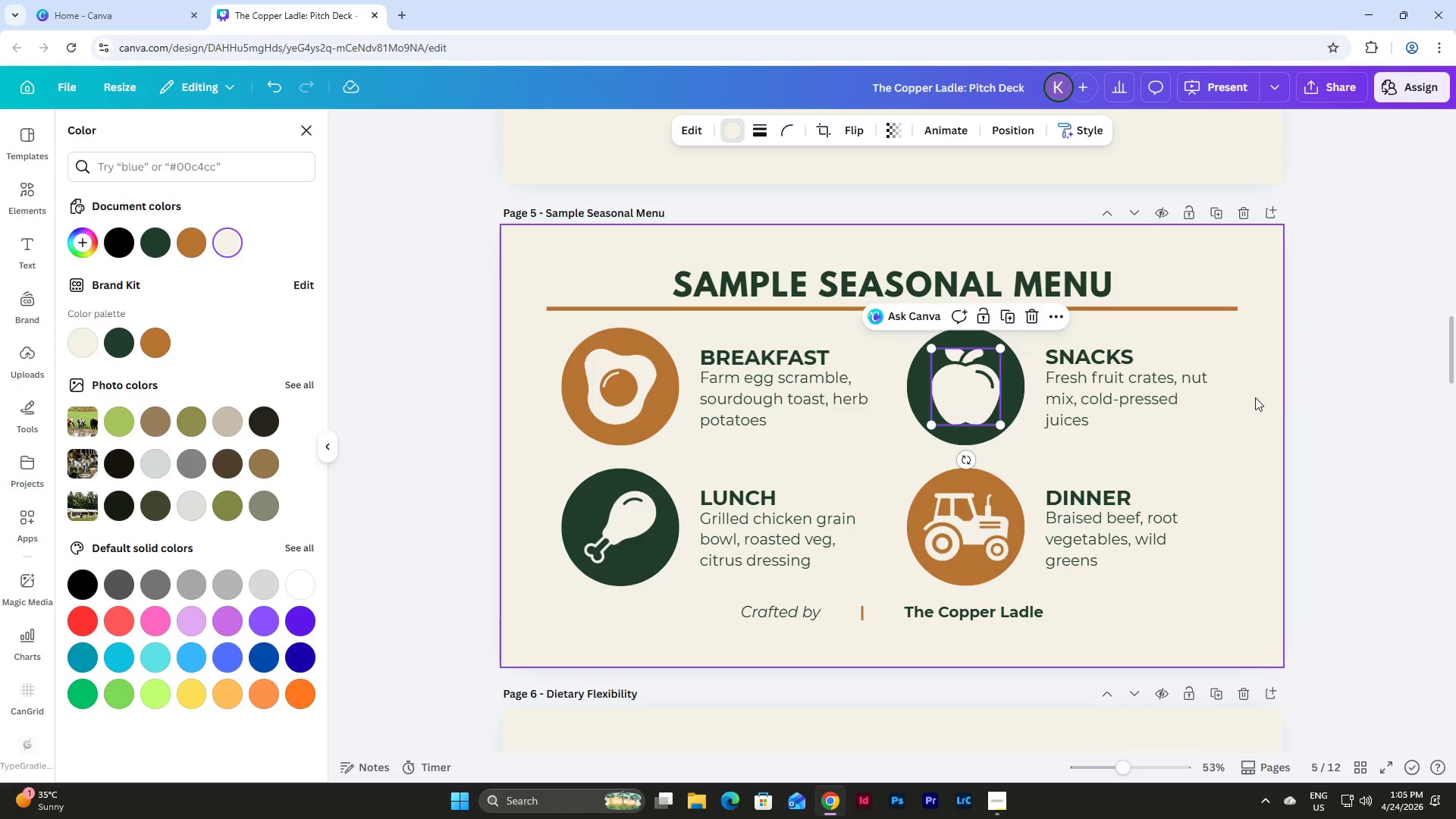 
left_click([1263, 414])
 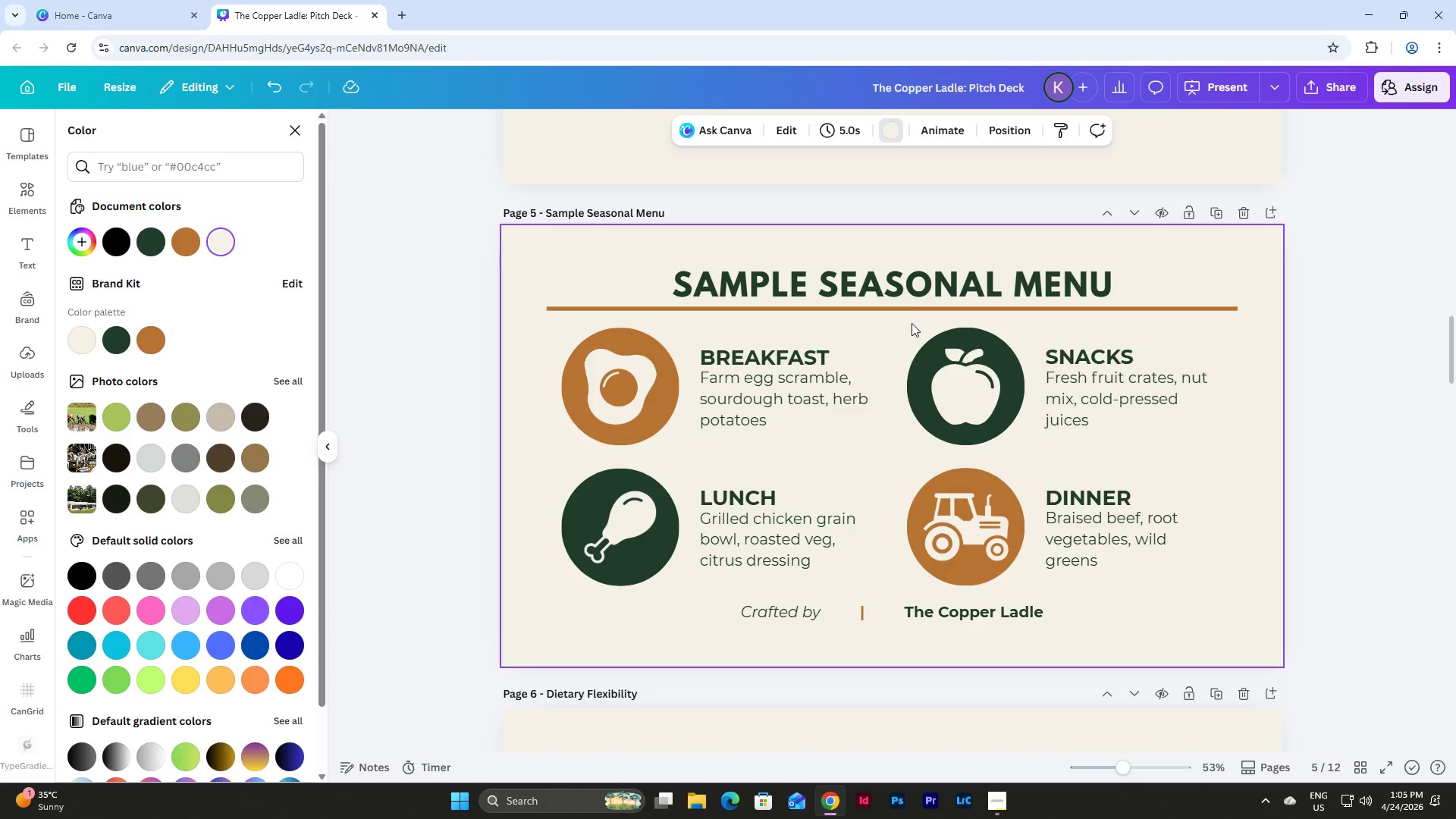 
left_click_drag(start_coordinate=[912, 326], to_coordinate=[968, 378])
 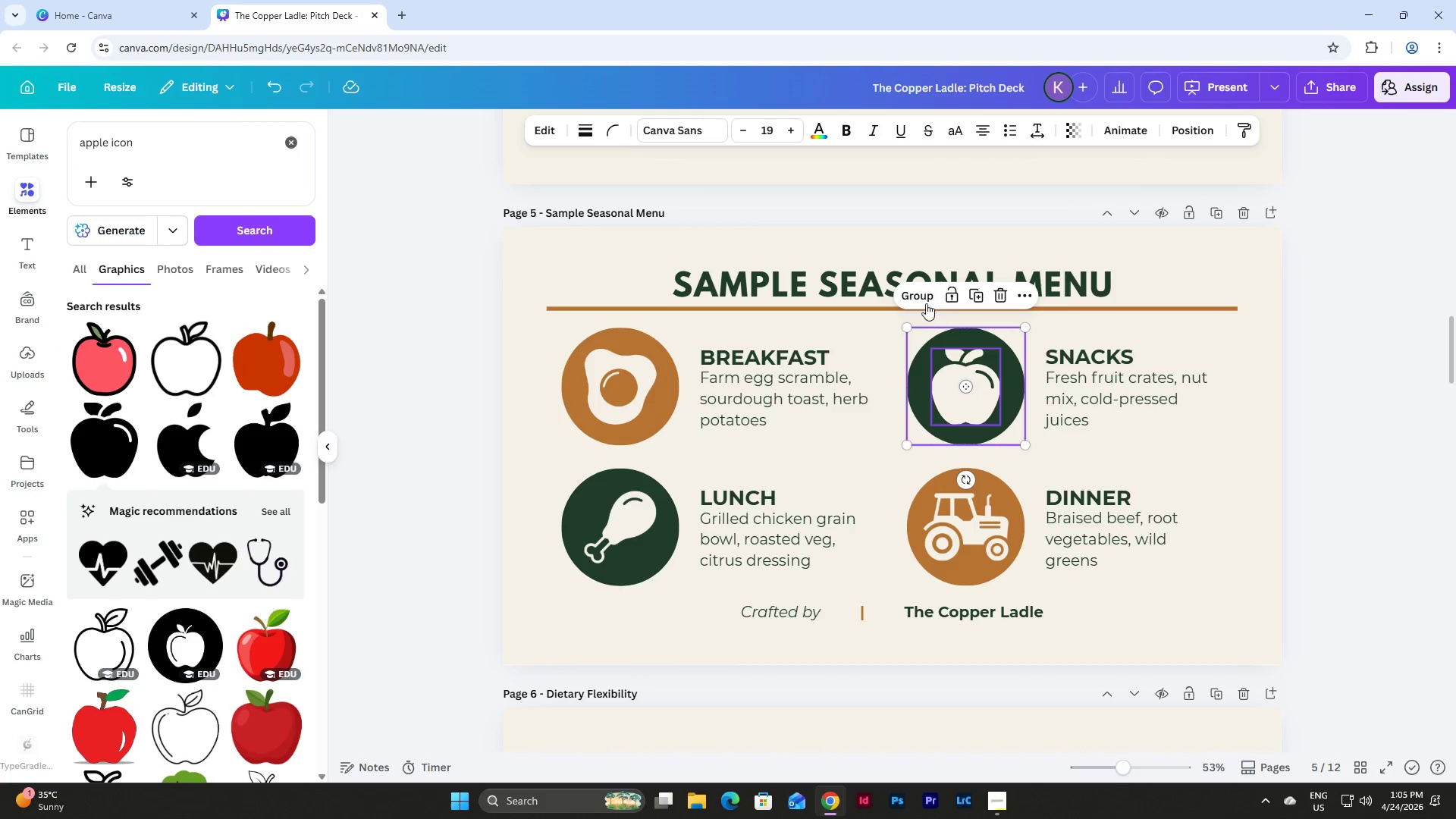 
left_click([922, 297])
 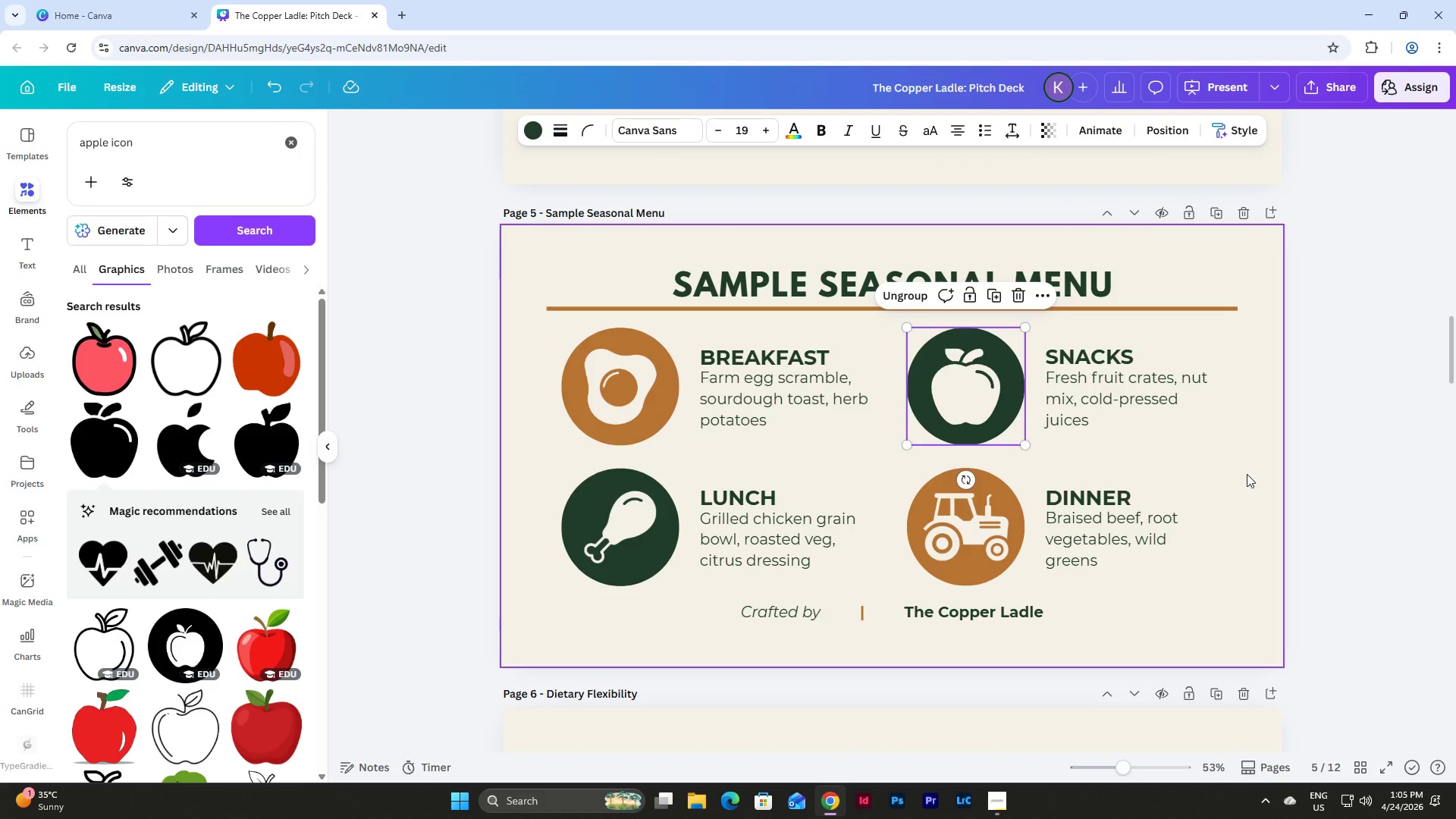 
left_click([1250, 467])
 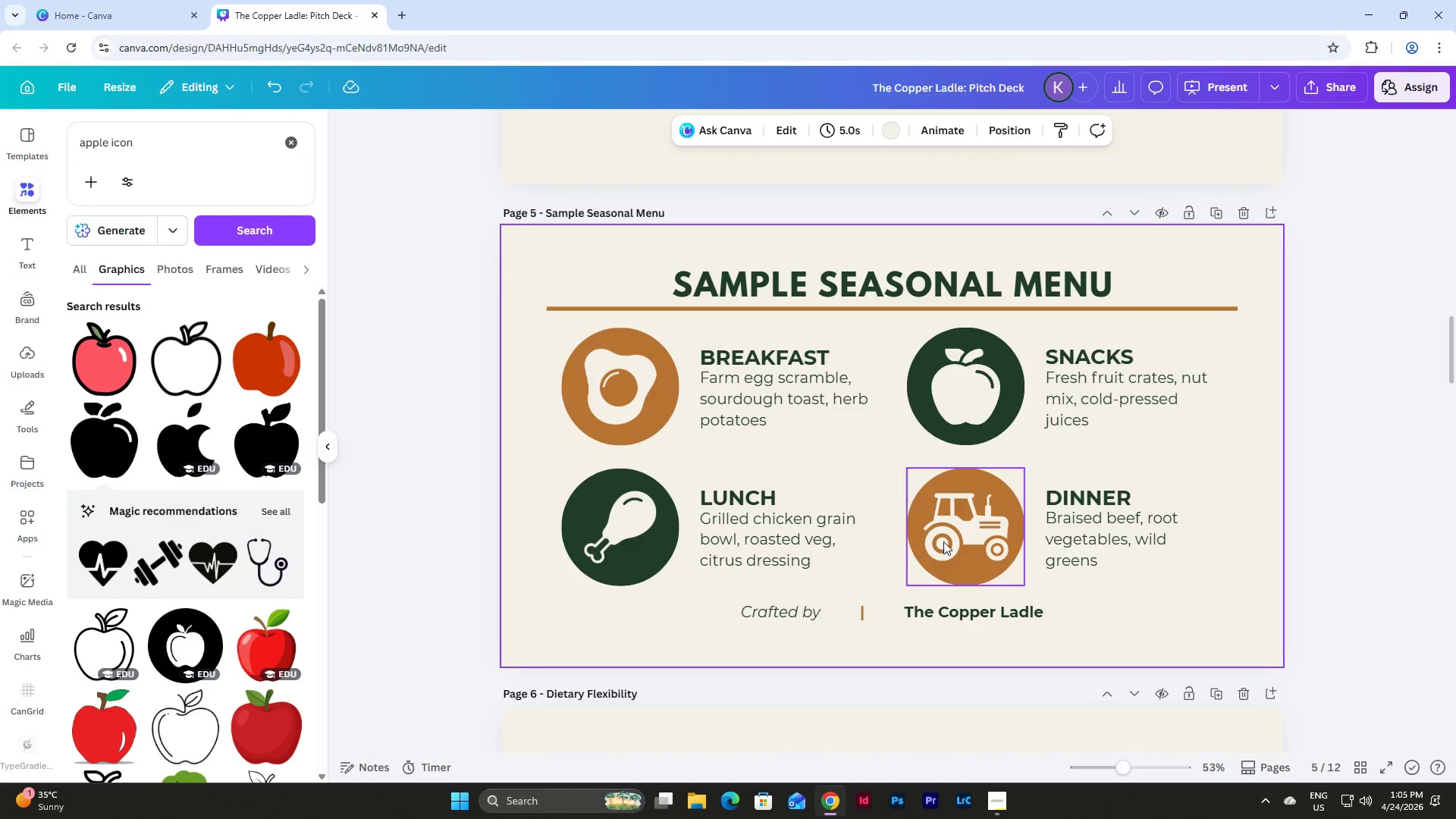 
left_click([943, 541])
 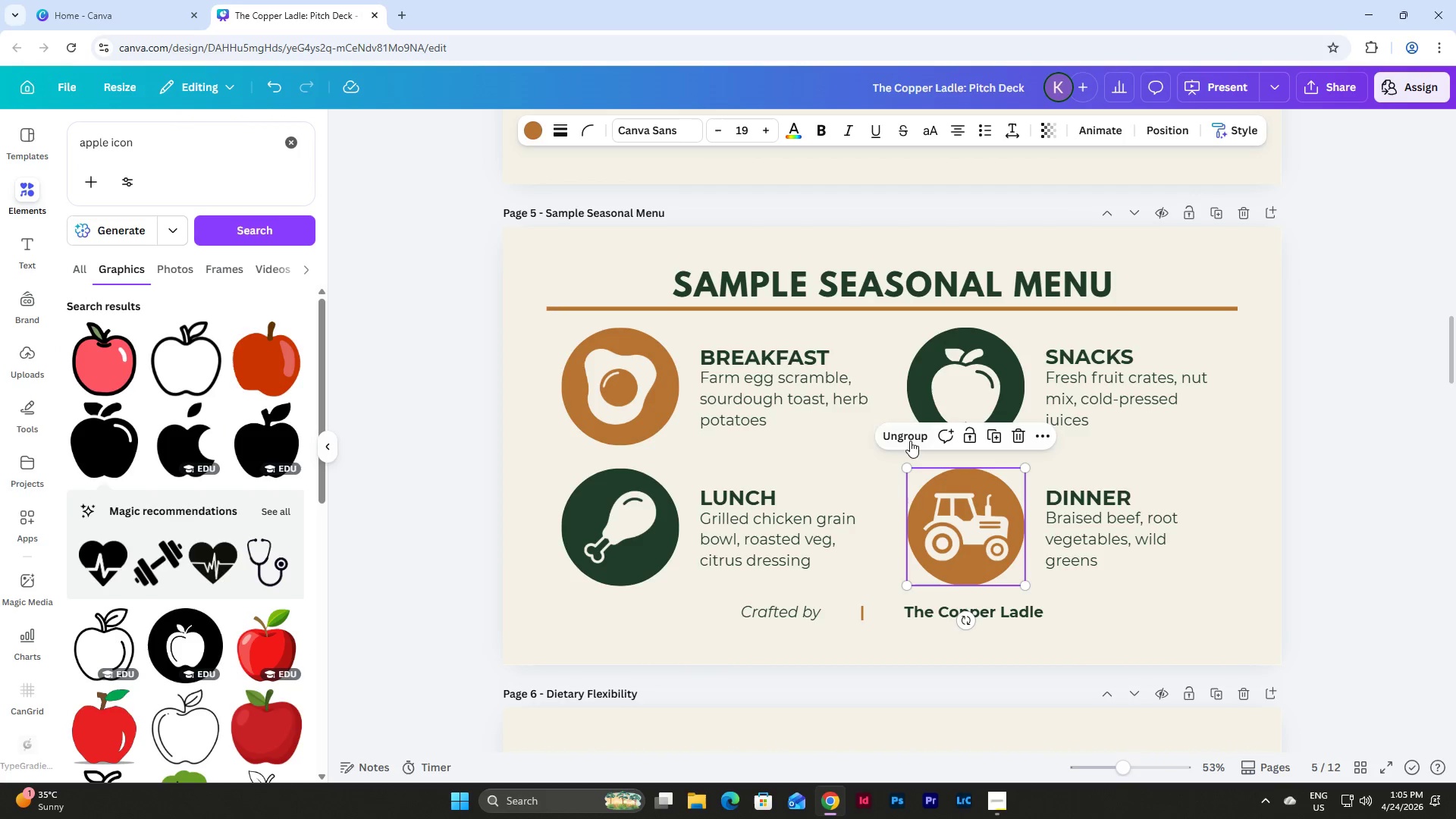 
left_click([910, 440])
 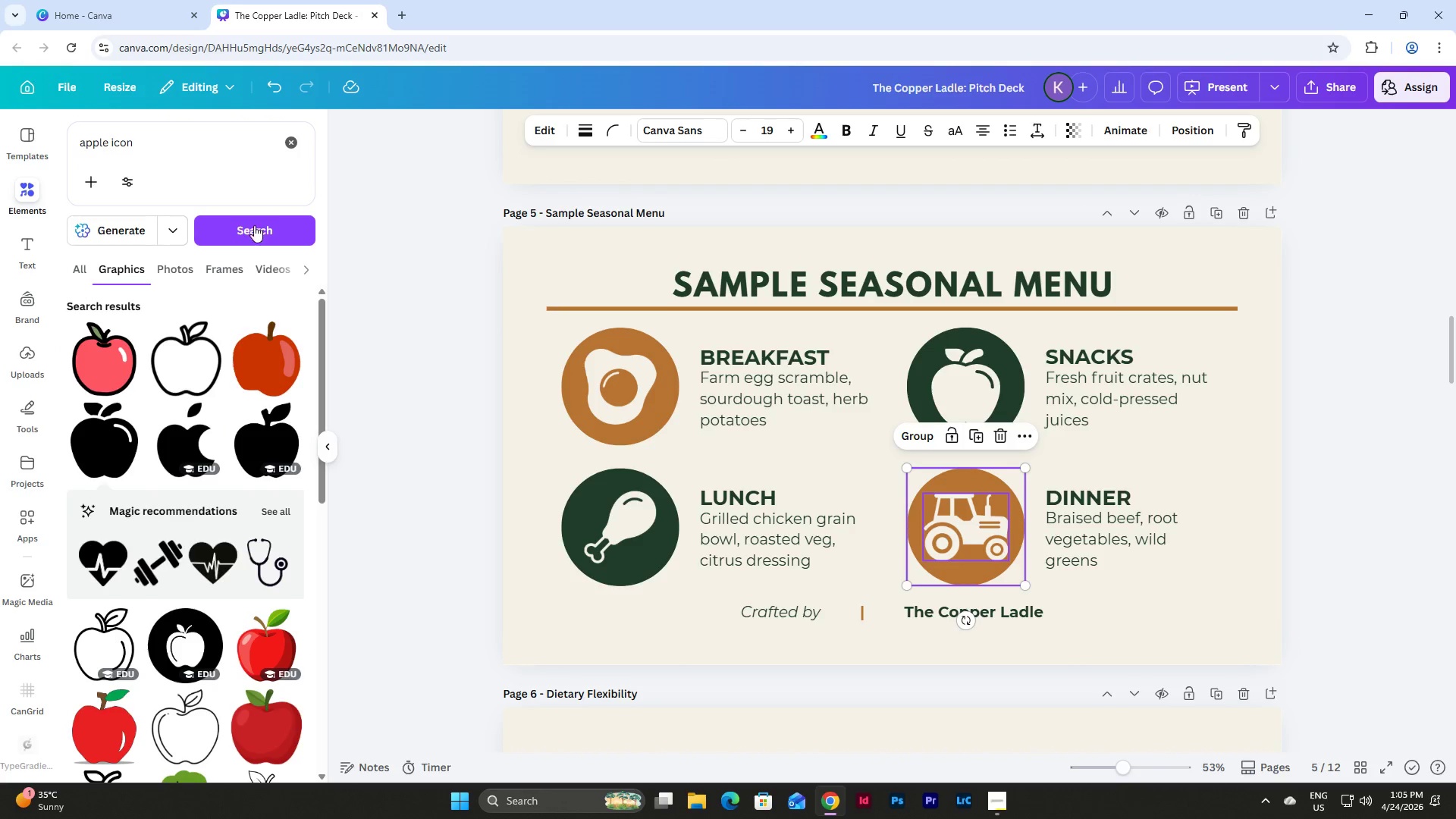 
left_click([134, 146])
 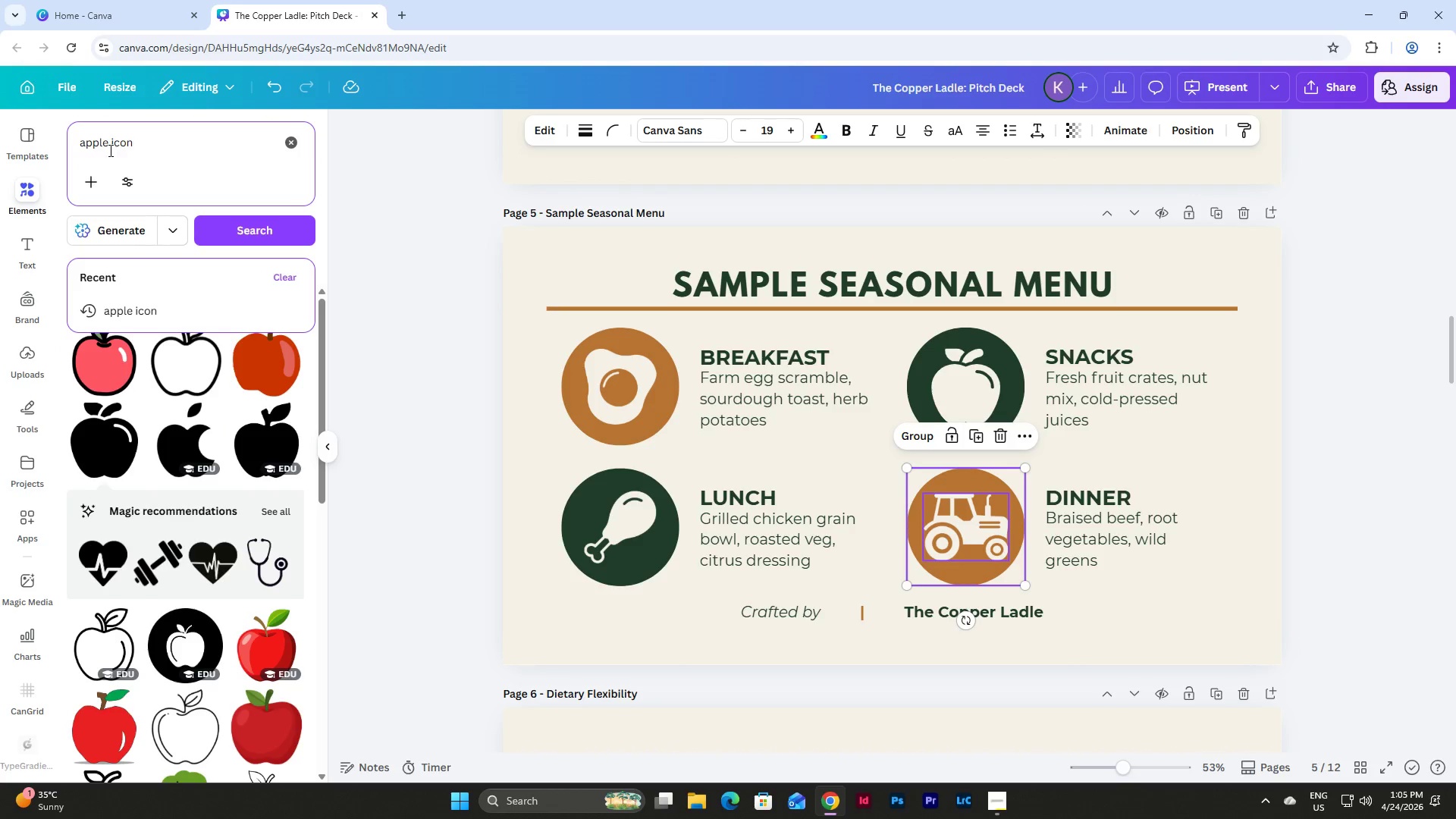 
left_click_drag(start_coordinate=[107, 149], to_coordinate=[55, 146])
 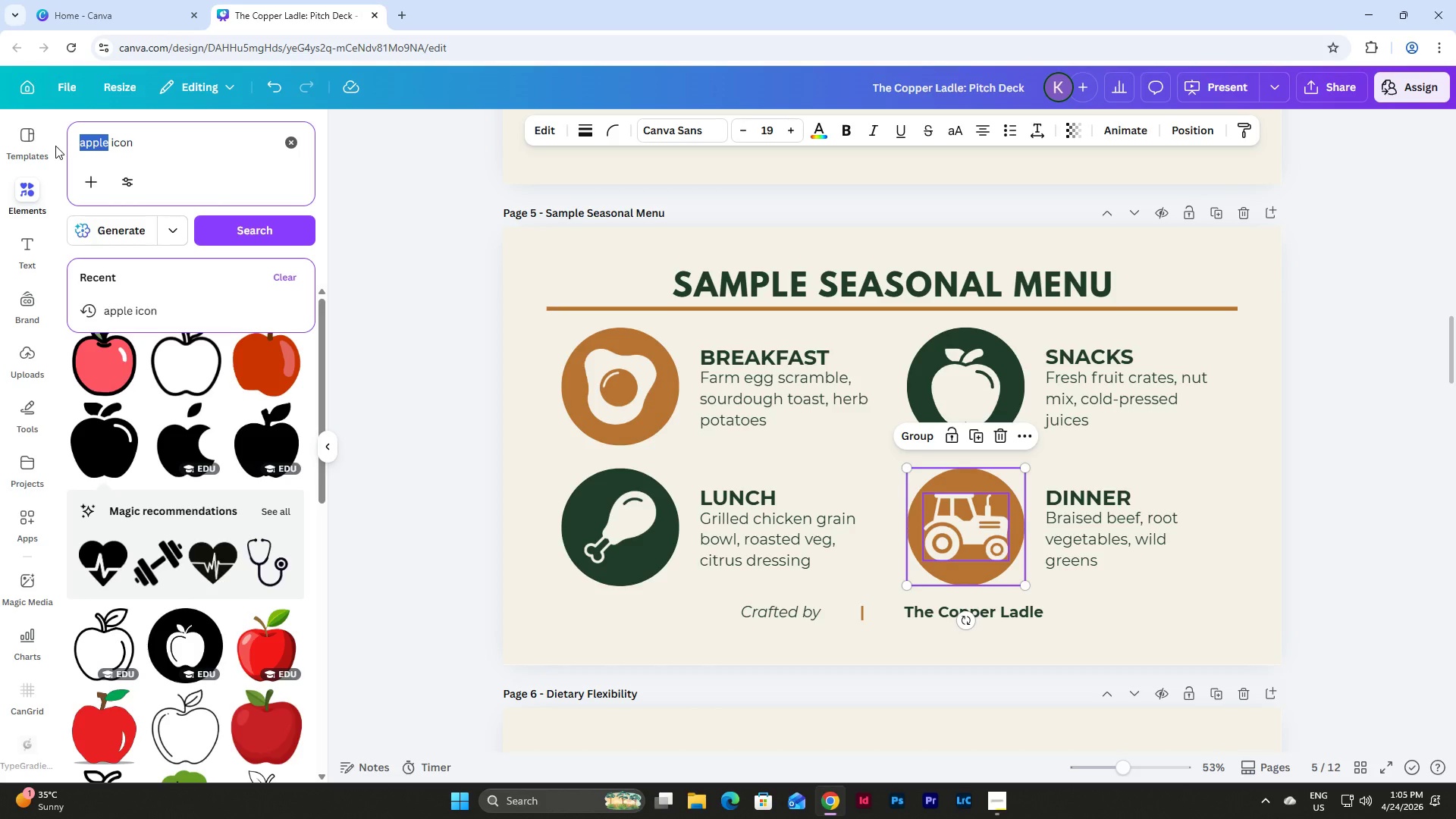 
type(braised beef)
 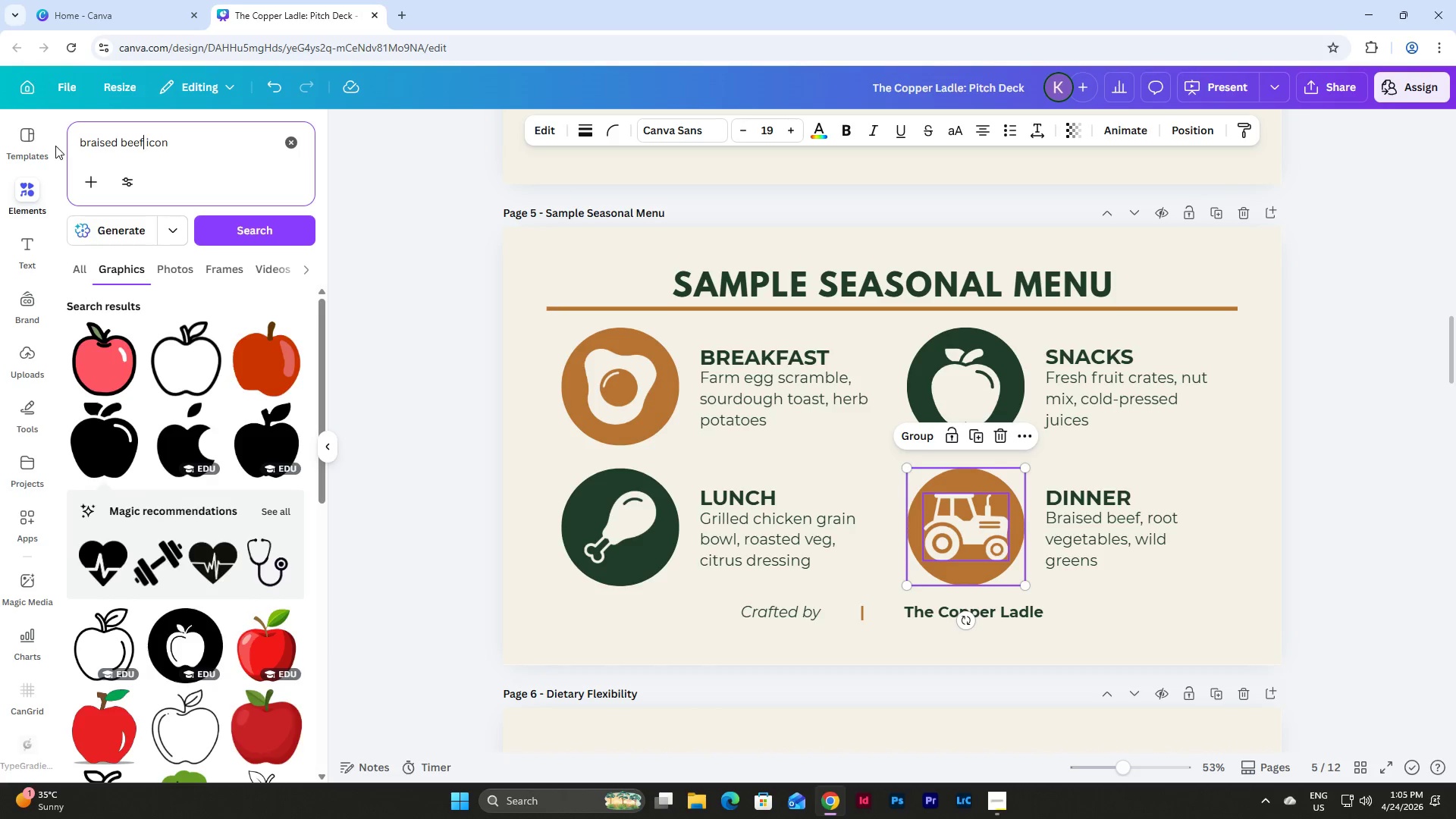 
key(Enter)
 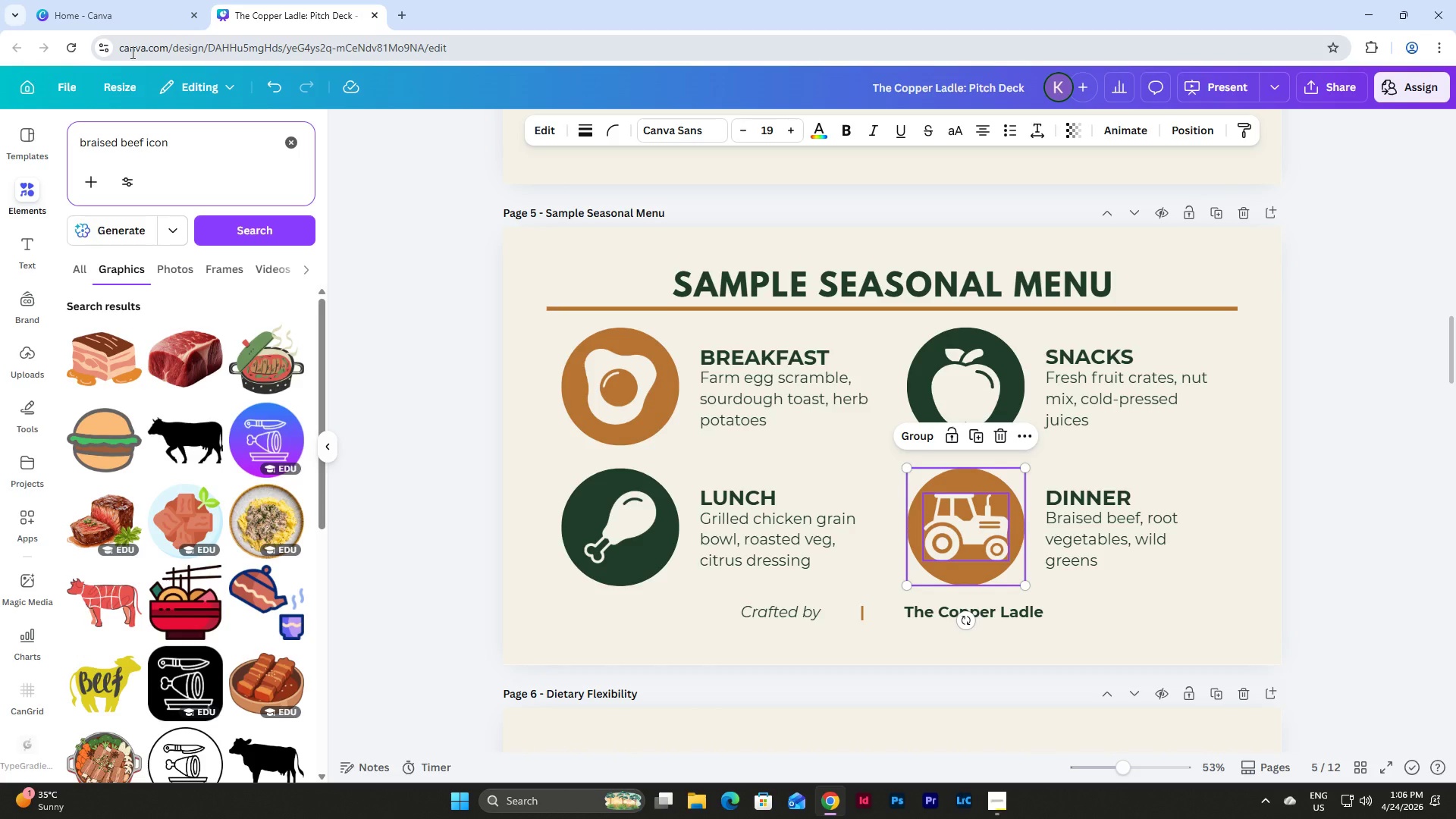 
wait(23.64)
 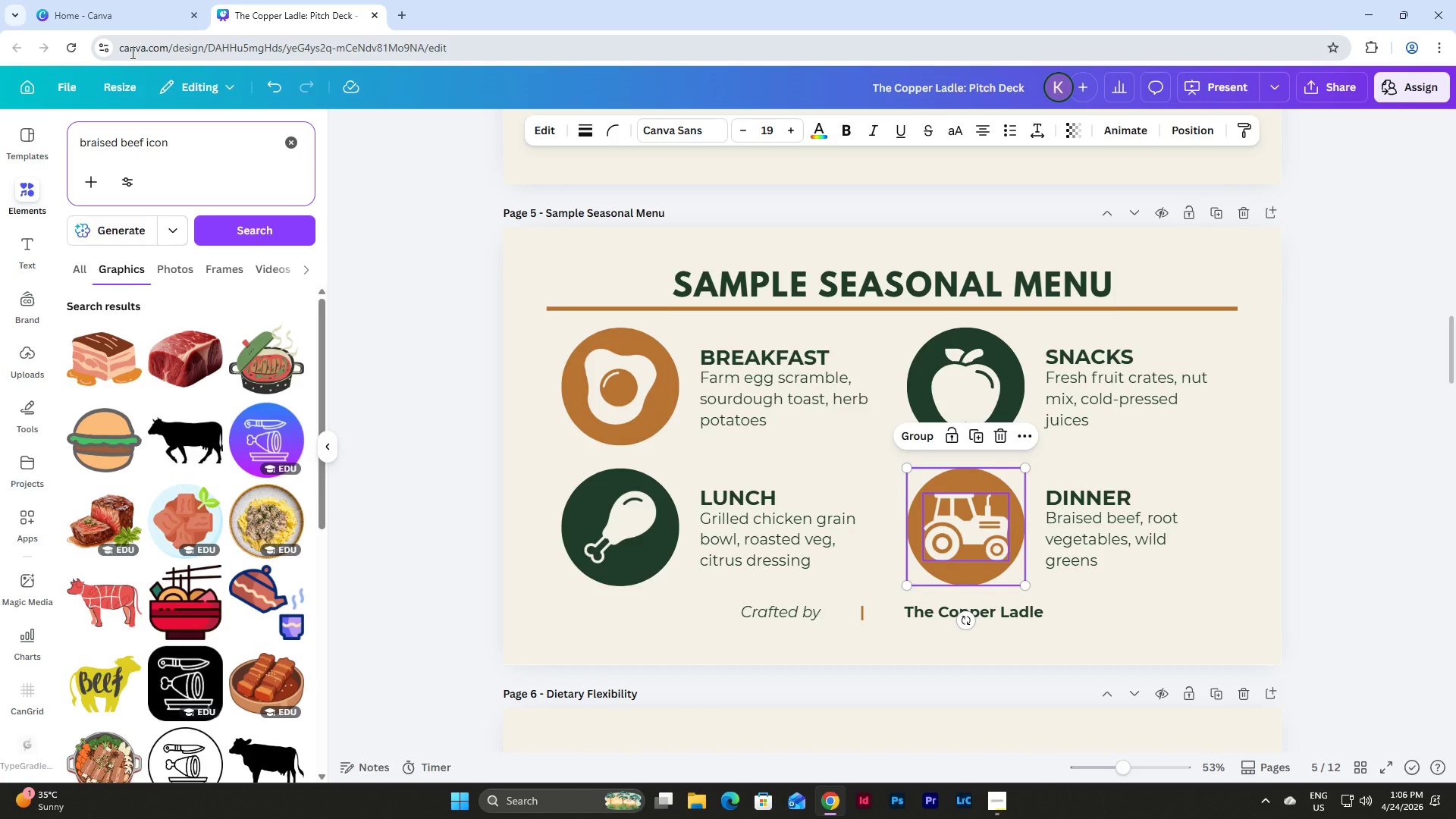 
scroll: coordinate [246, 468], scroll_direction: down, amount: 7.0
 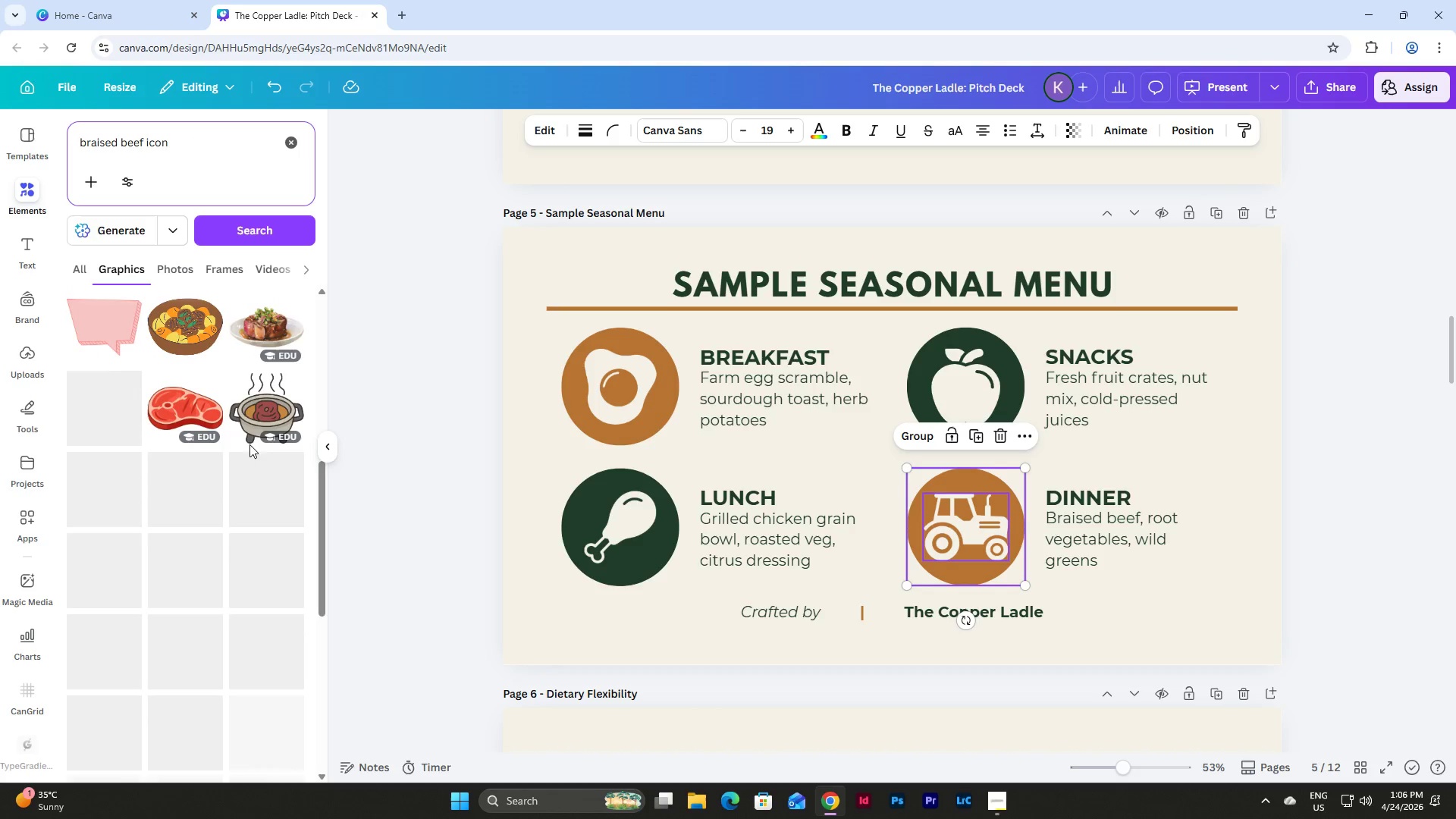 
mouse_move([268, 378])
 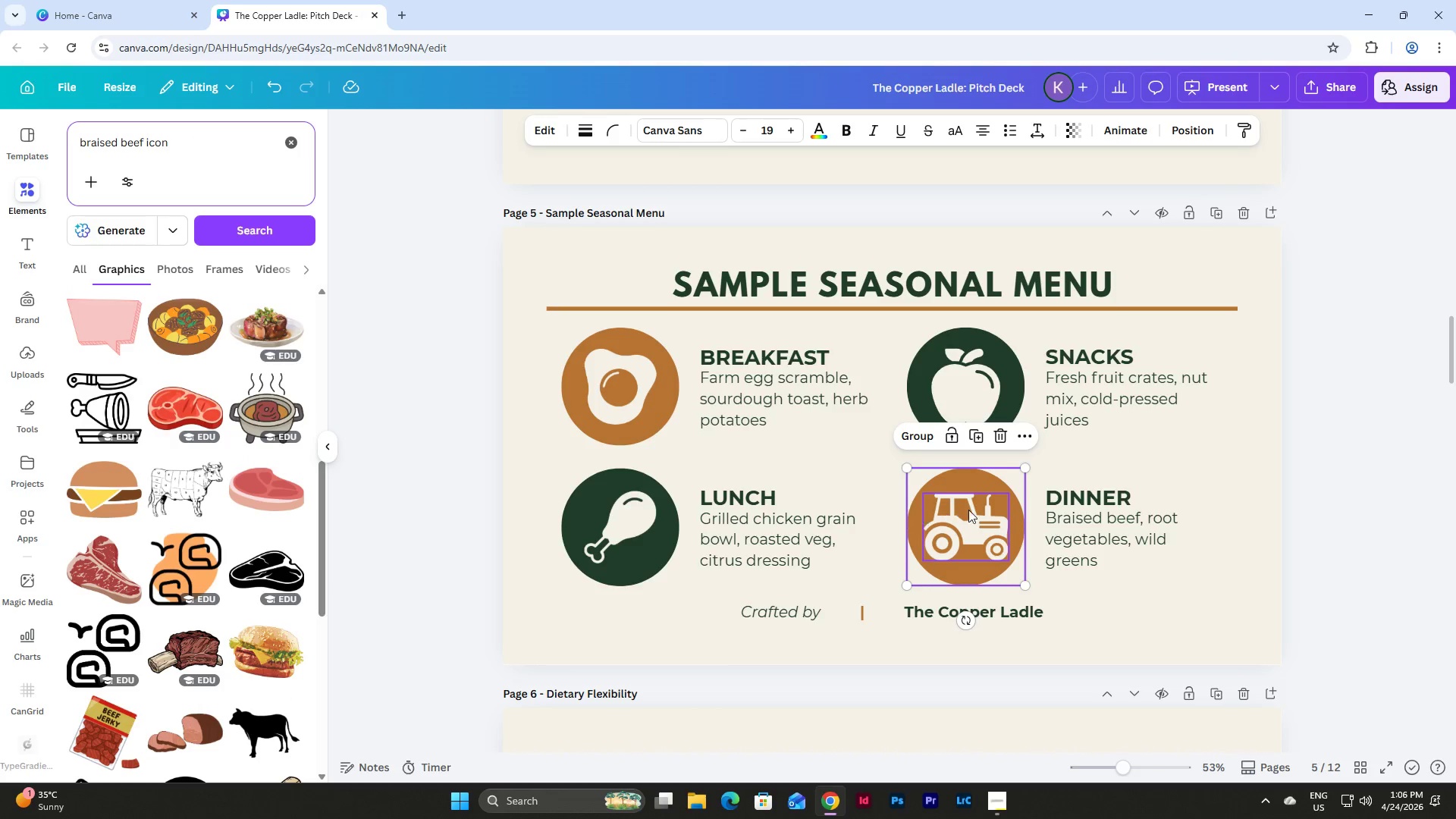 
left_click([990, 511])
 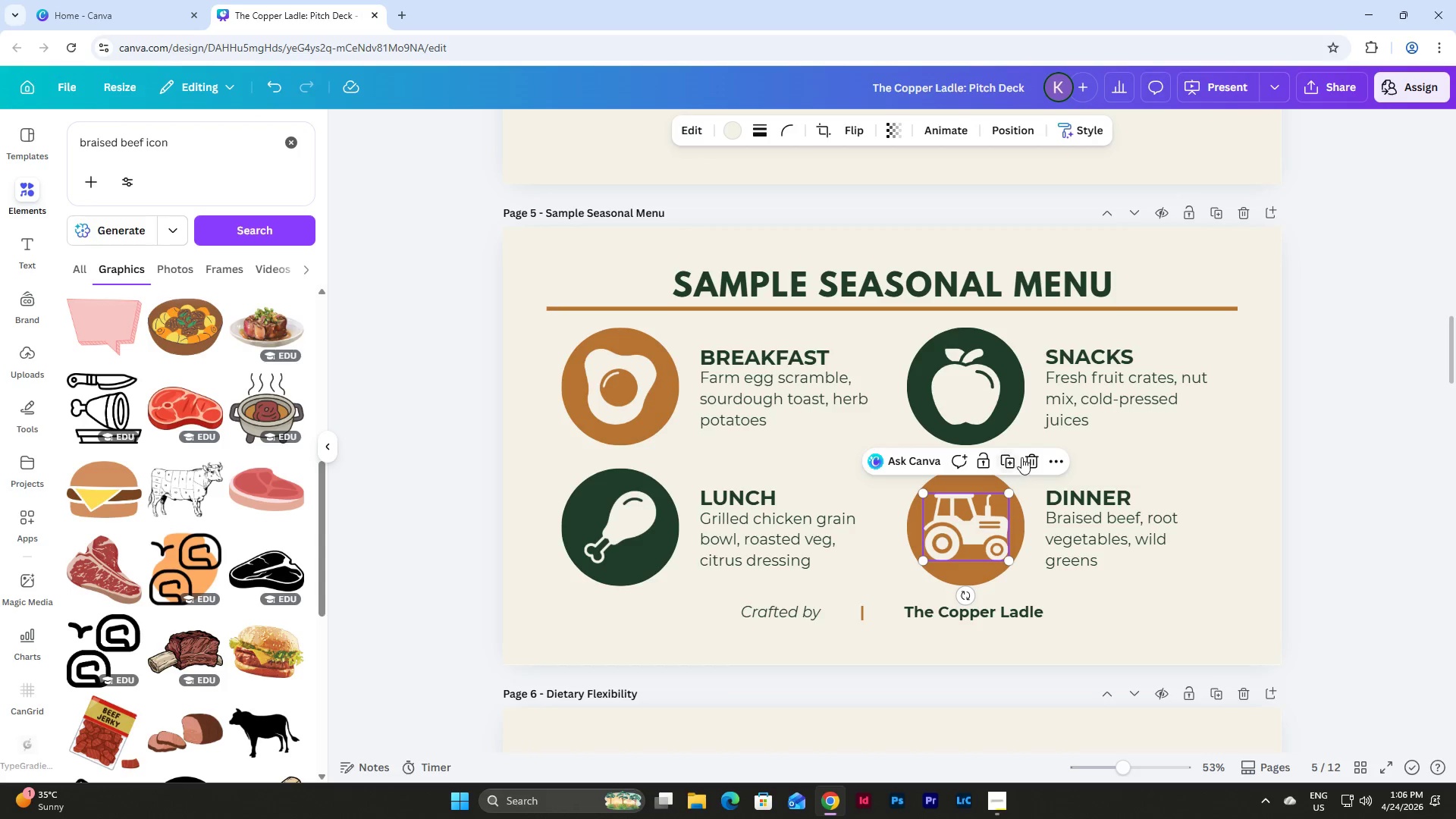 
left_click([1030, 457])
 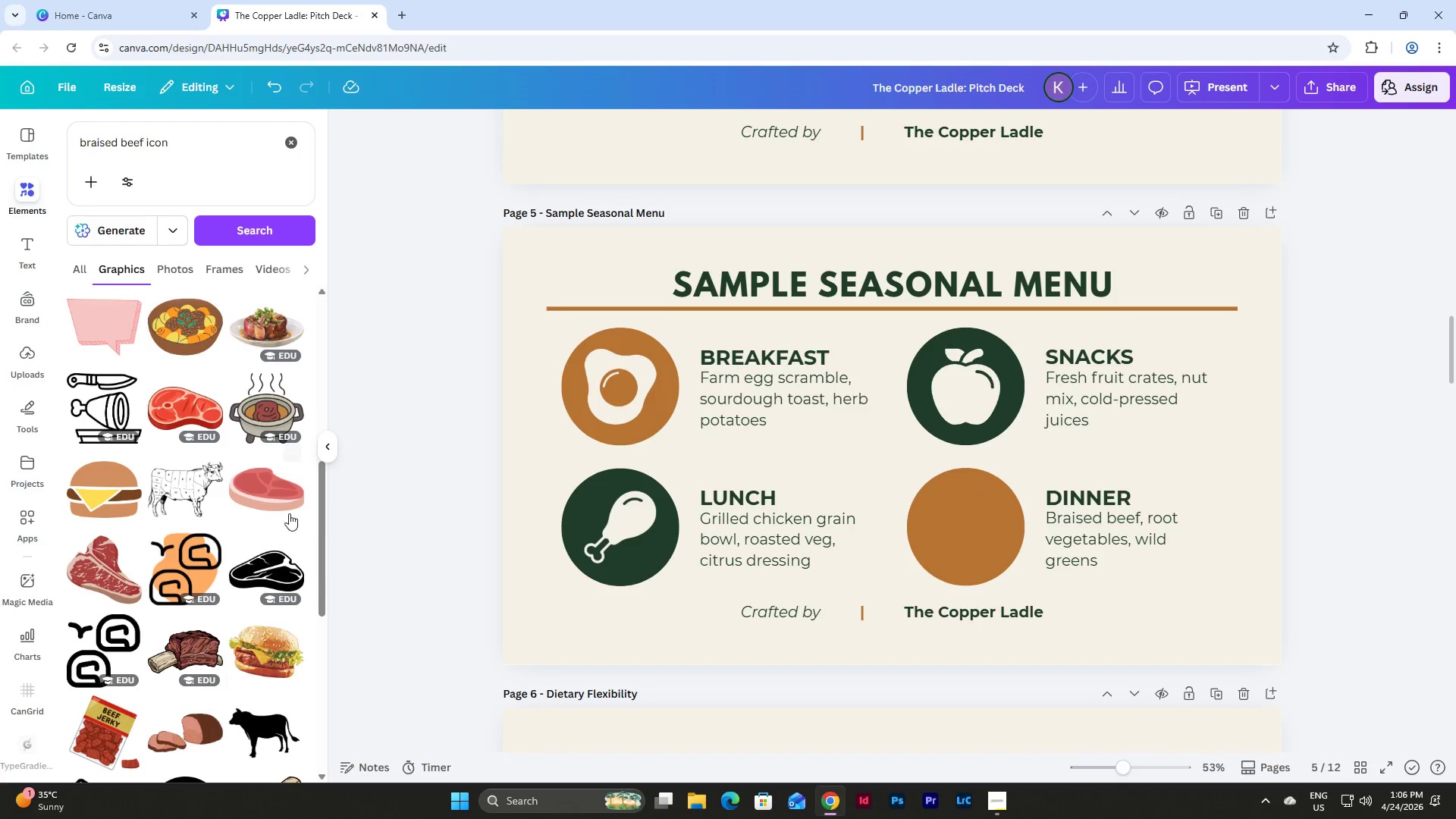 
left_click([261, 568])
 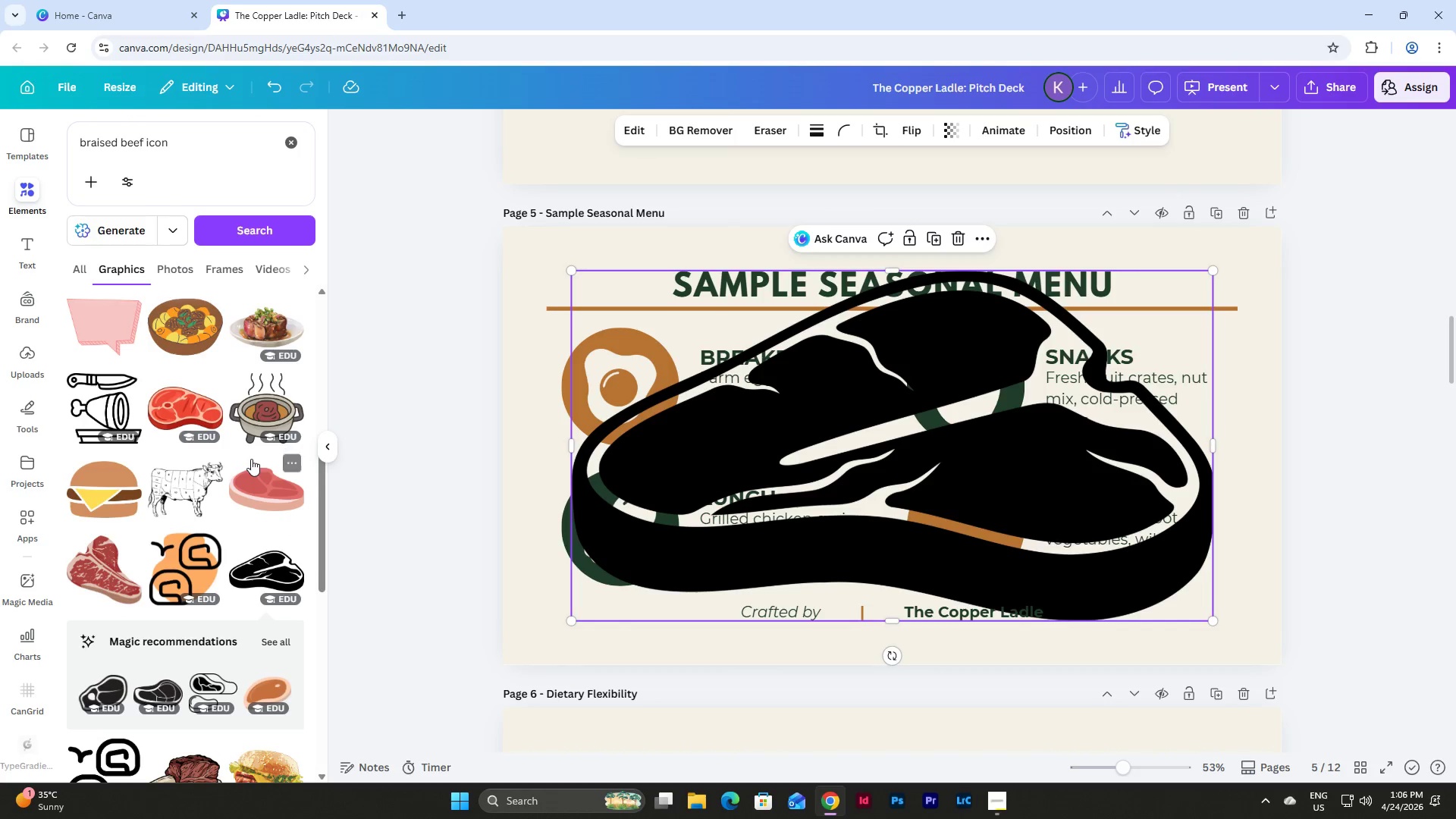 
left_click([961, 237])
 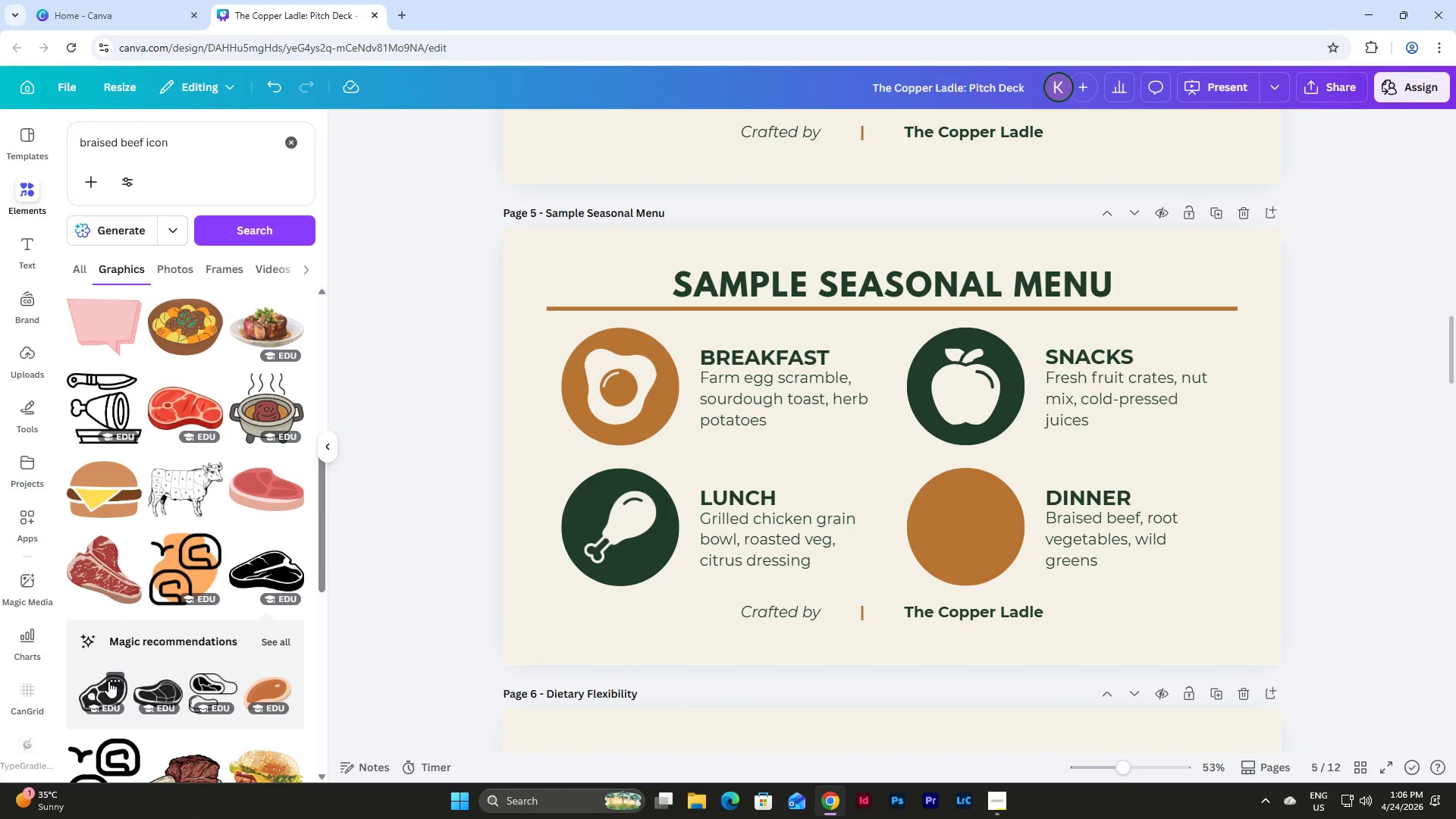 
left_click([96, 691])
 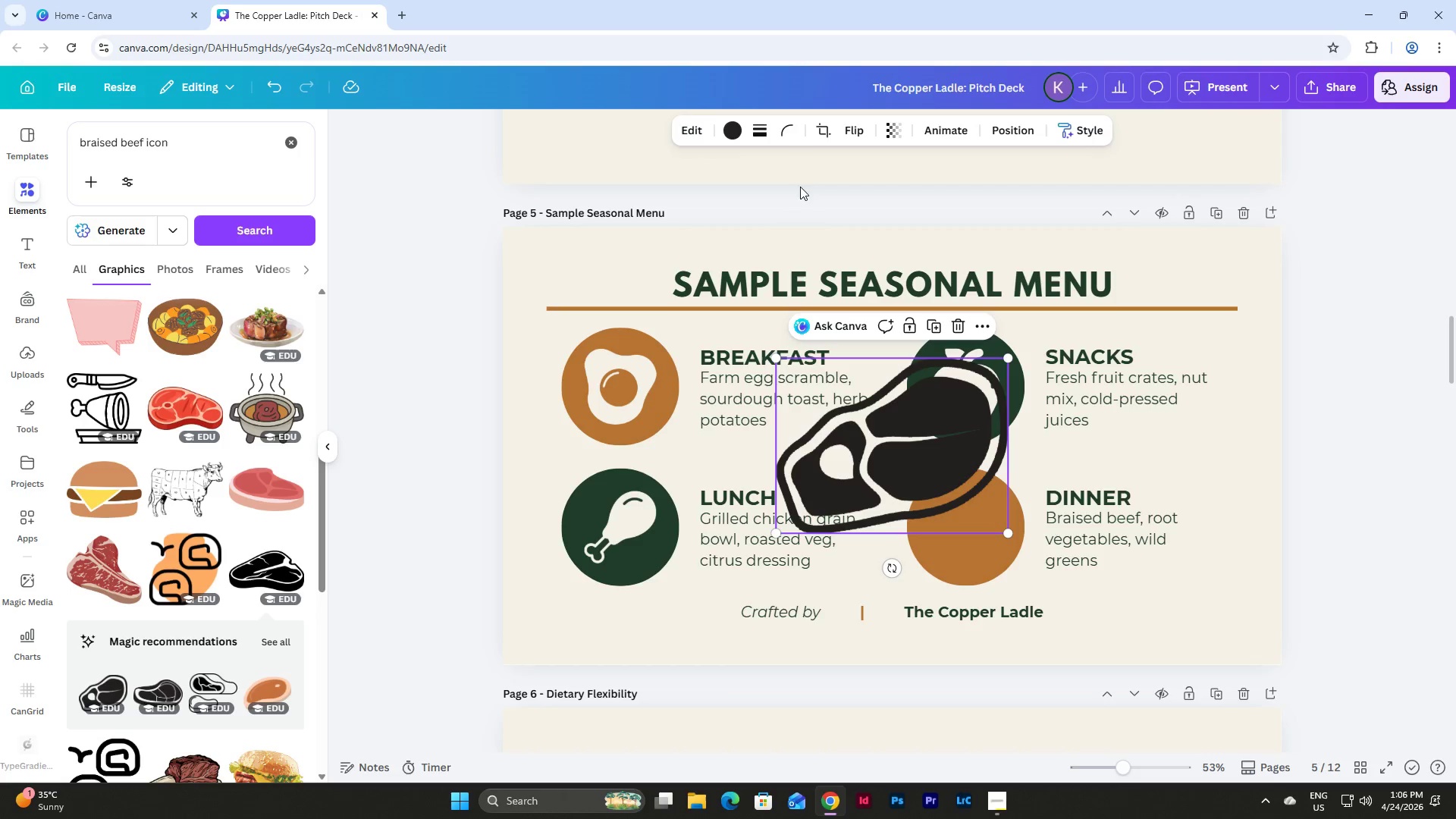 
left_click([734, 133])
 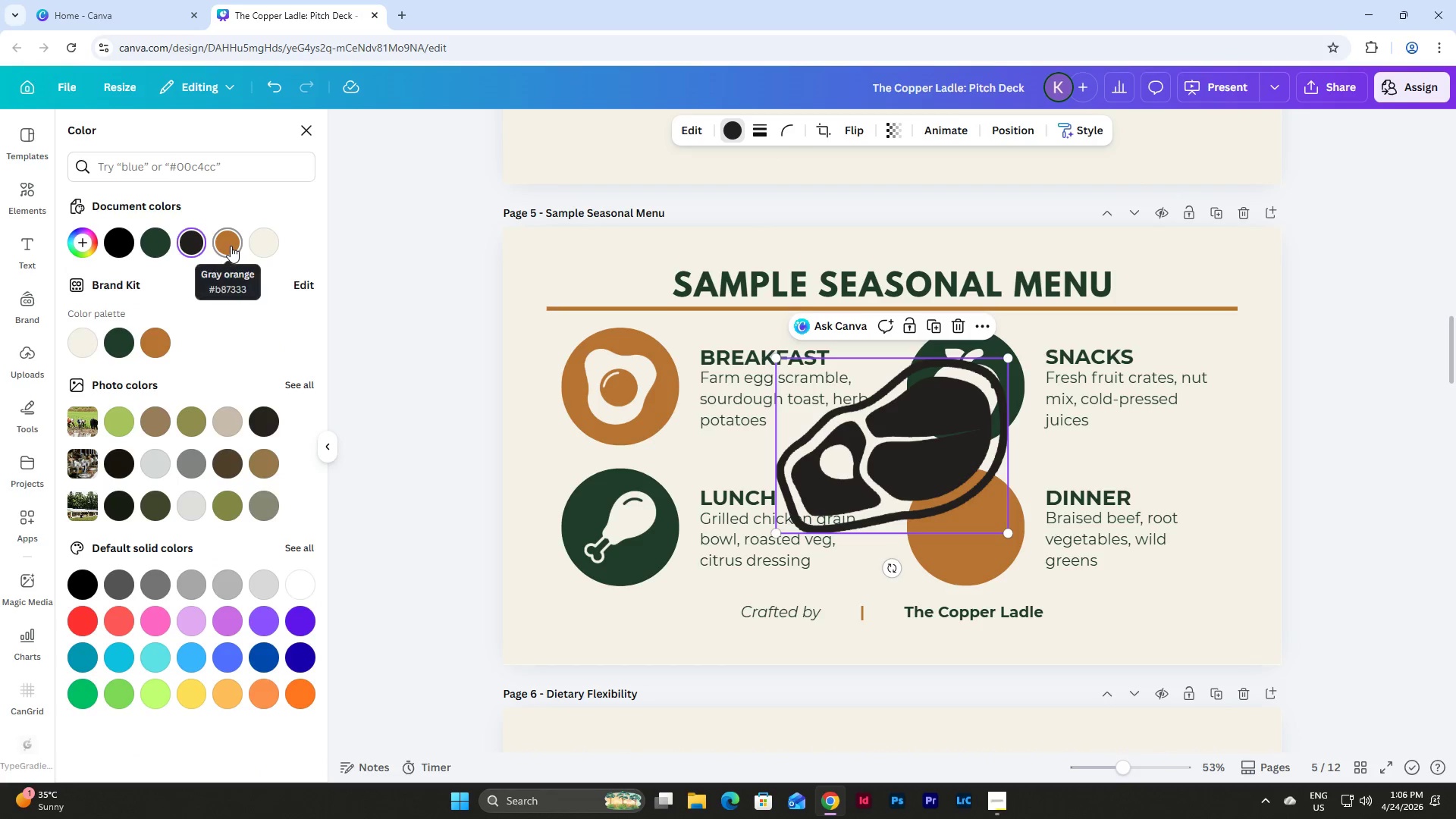 
left_click([262, 243])
 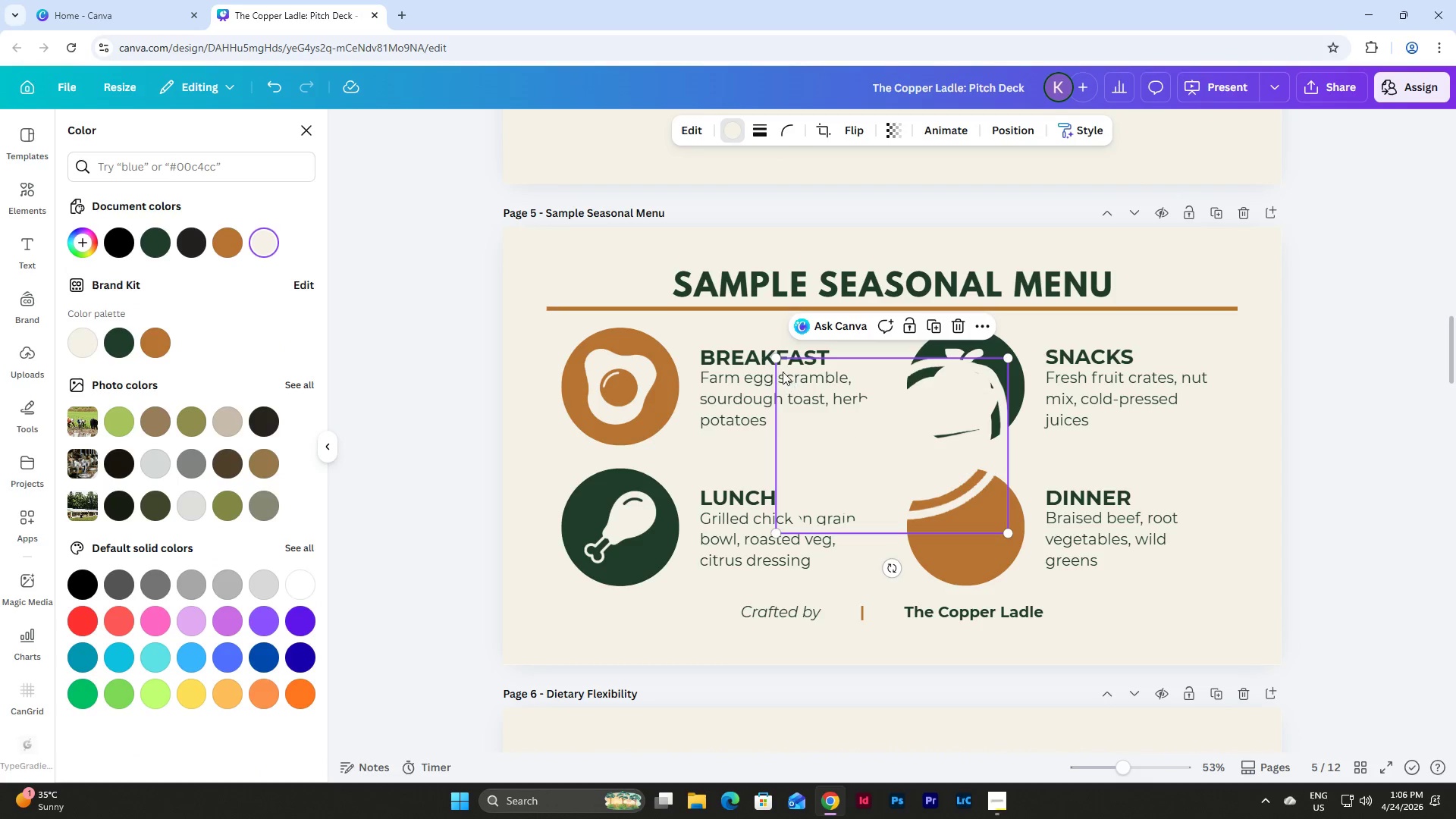 
left_click_drag(start_coordinate=[775, 362], to_coordinate=[909, 469])
 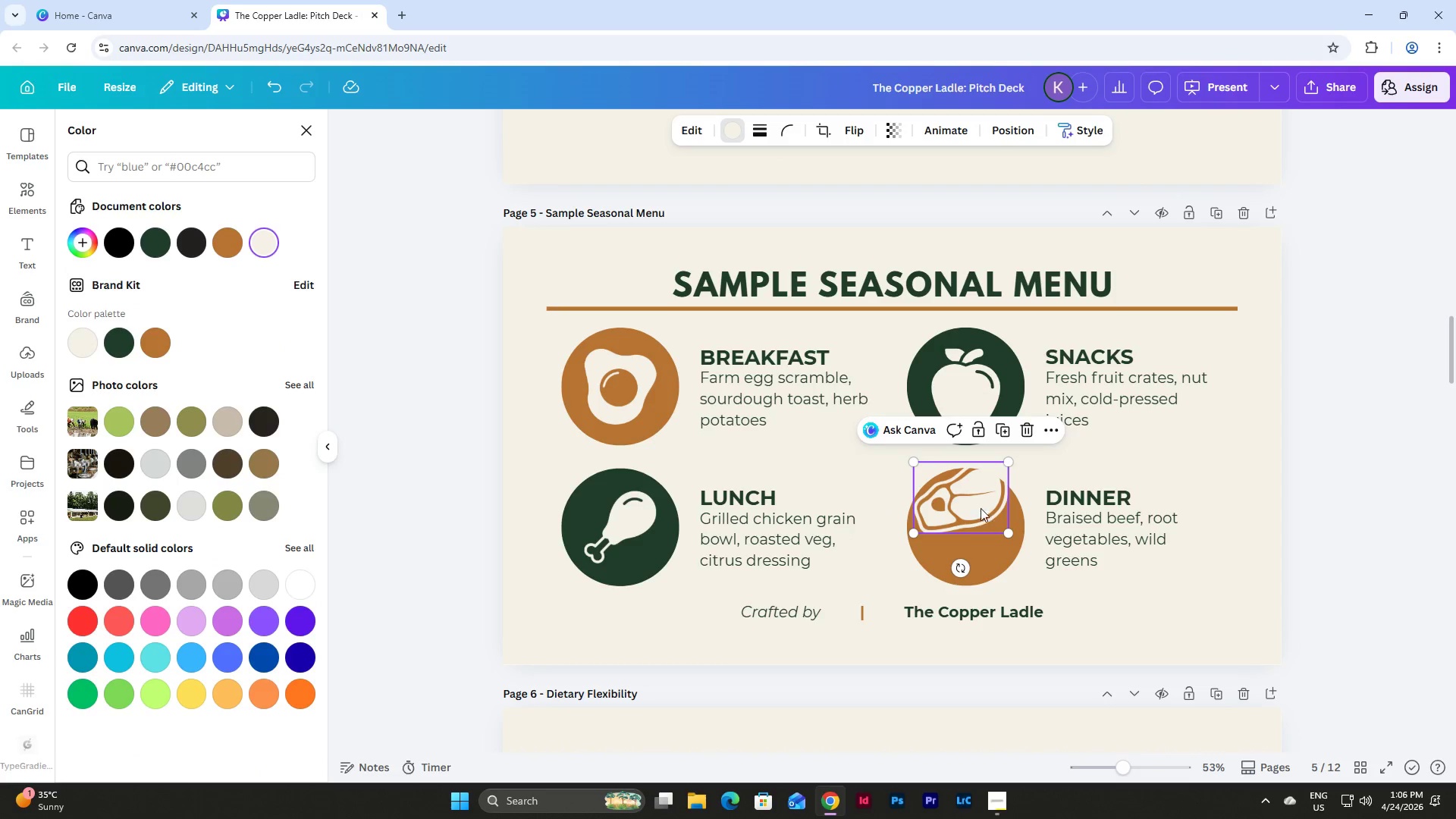 
left_click_drag(start_coordinate=[971, 501], to_coordinate=[978, 532])
 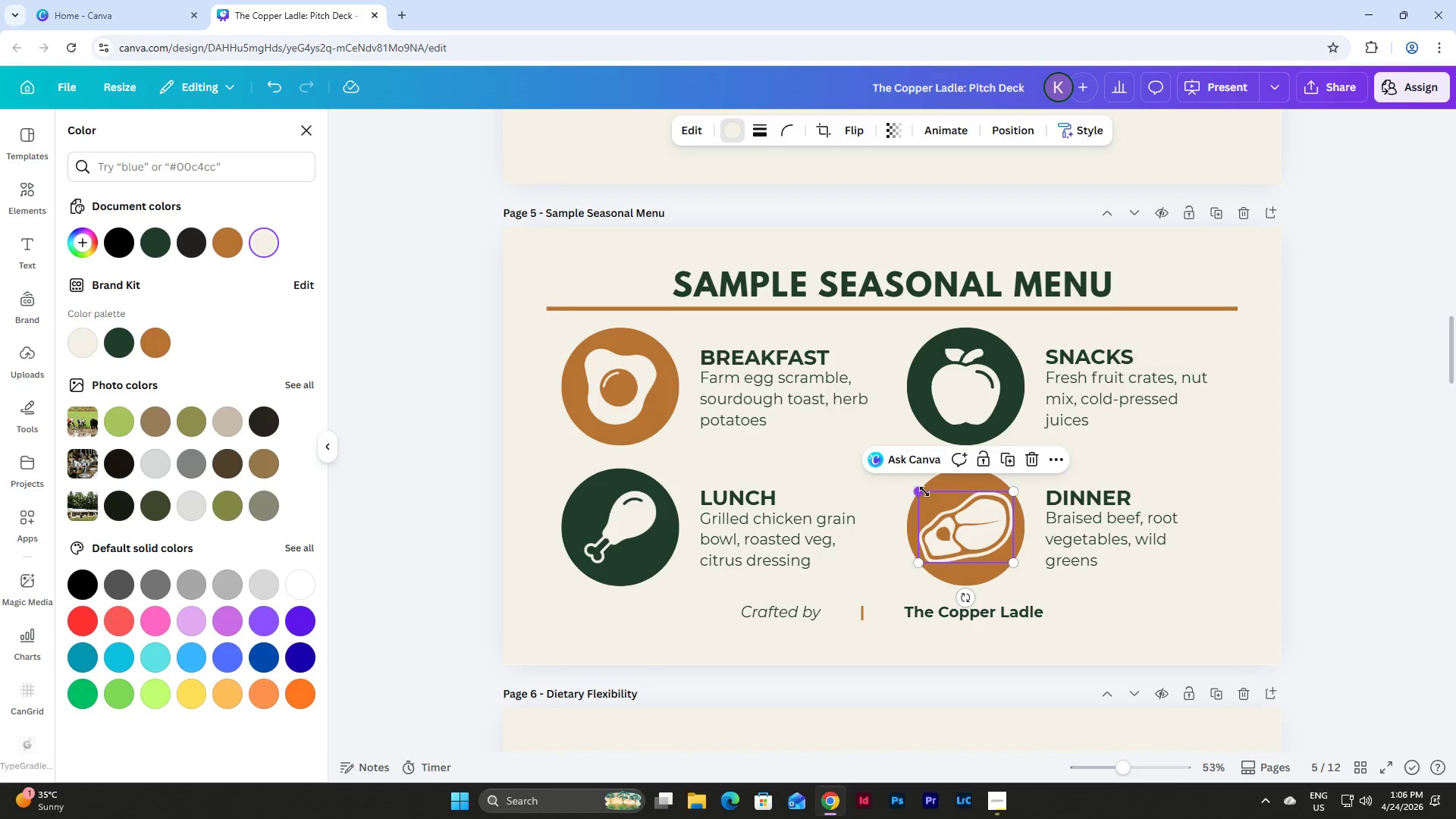 
left_click_drag(start_coordinate=[923, 491], to_coordinate=[935, 496])
 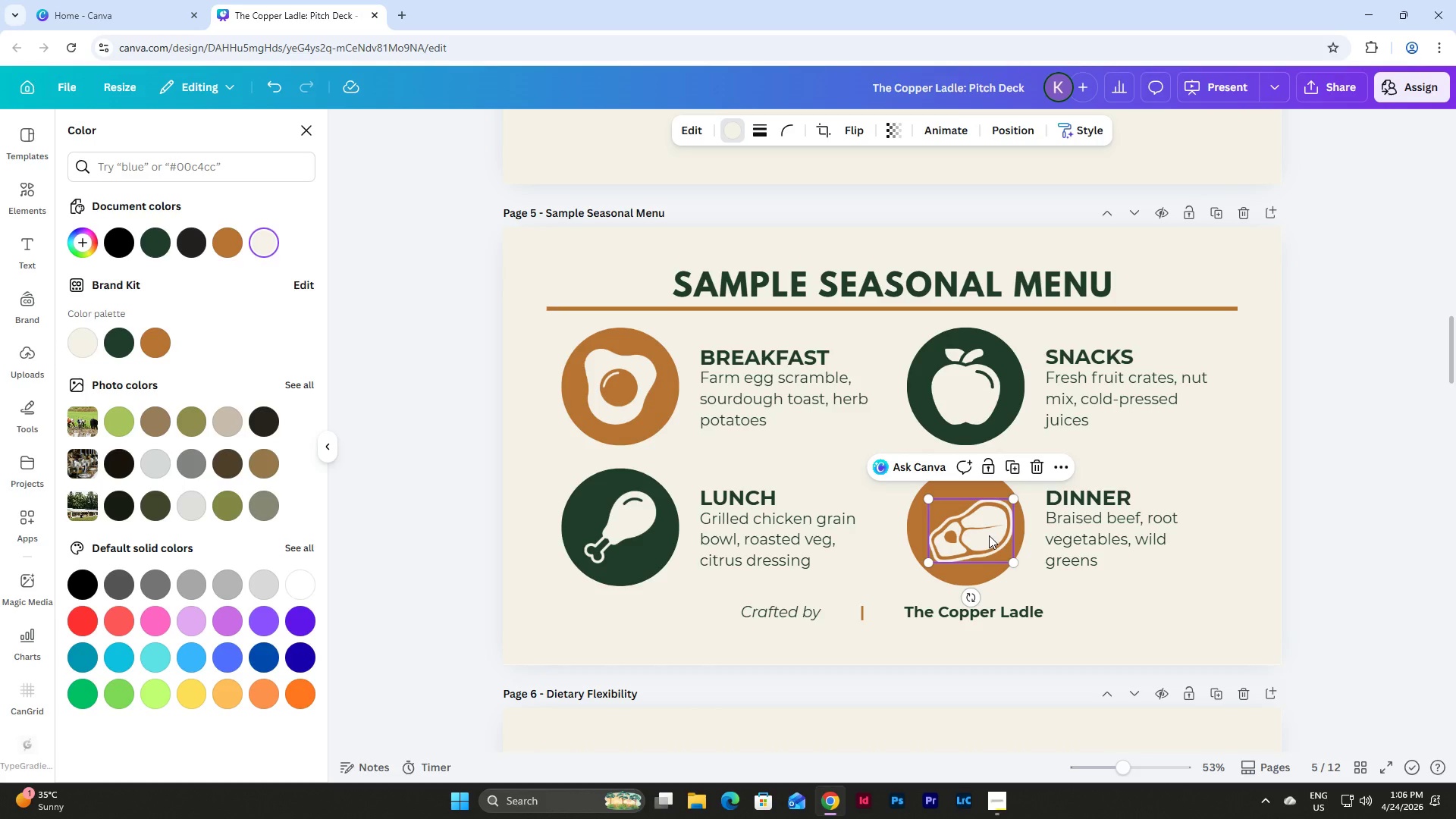 
left_click_drag(start_coordinate=[989, 535], to_coordinate=[984, 532])
 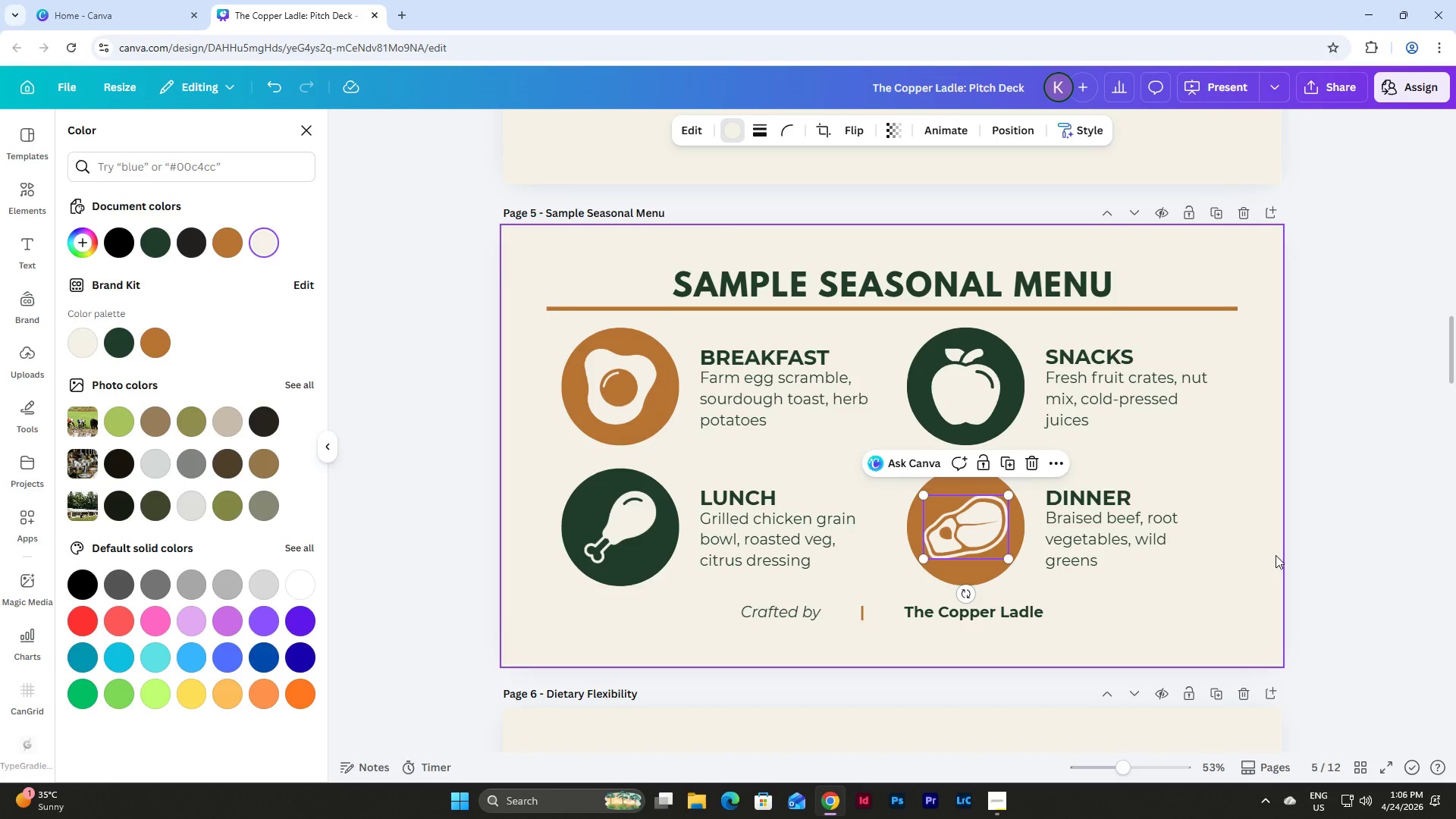 
left_click([1259, 560])
 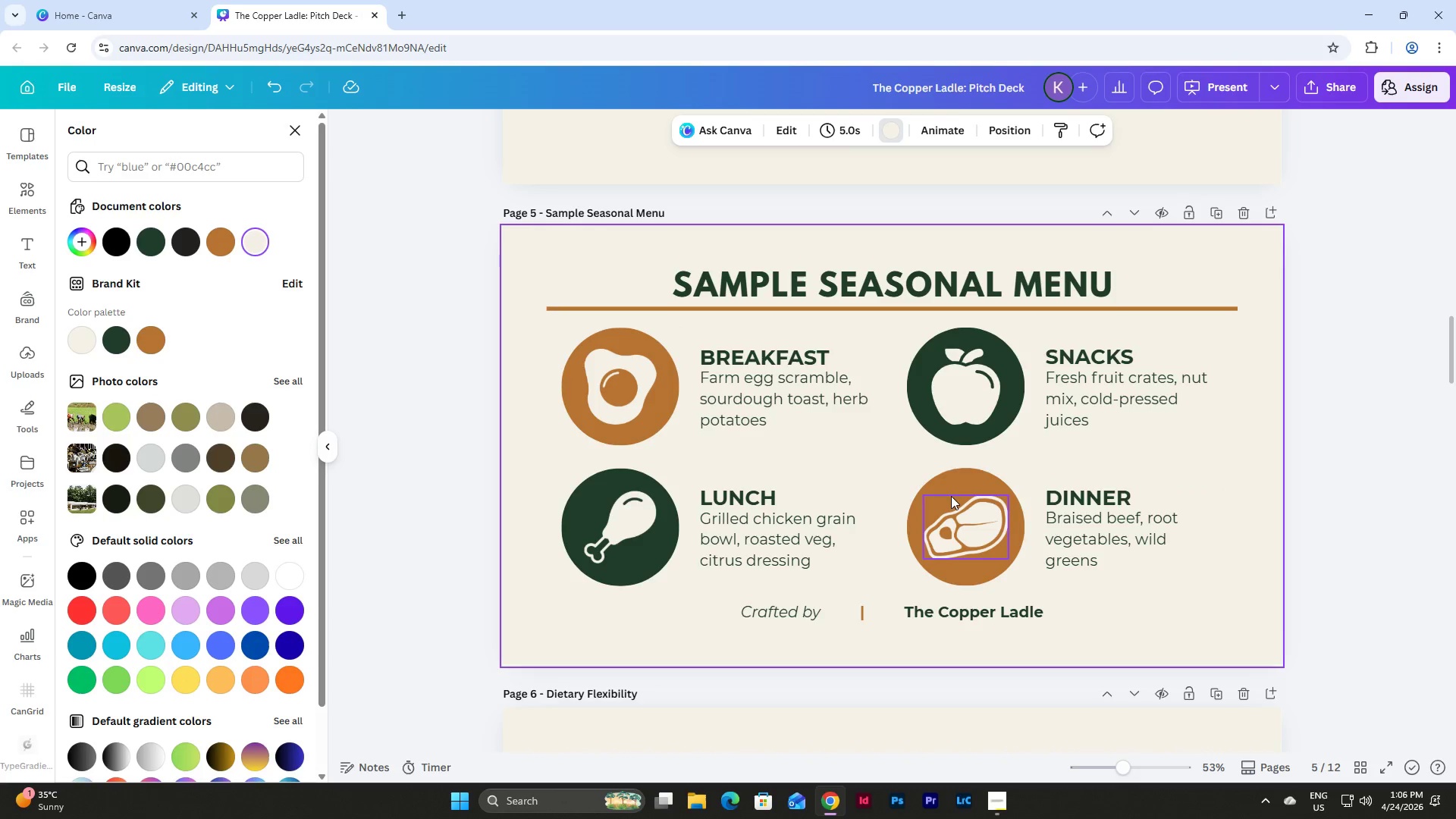 
left_click_drag(start_coordinate=[899, 473], to_coordinate=[970, 538])
 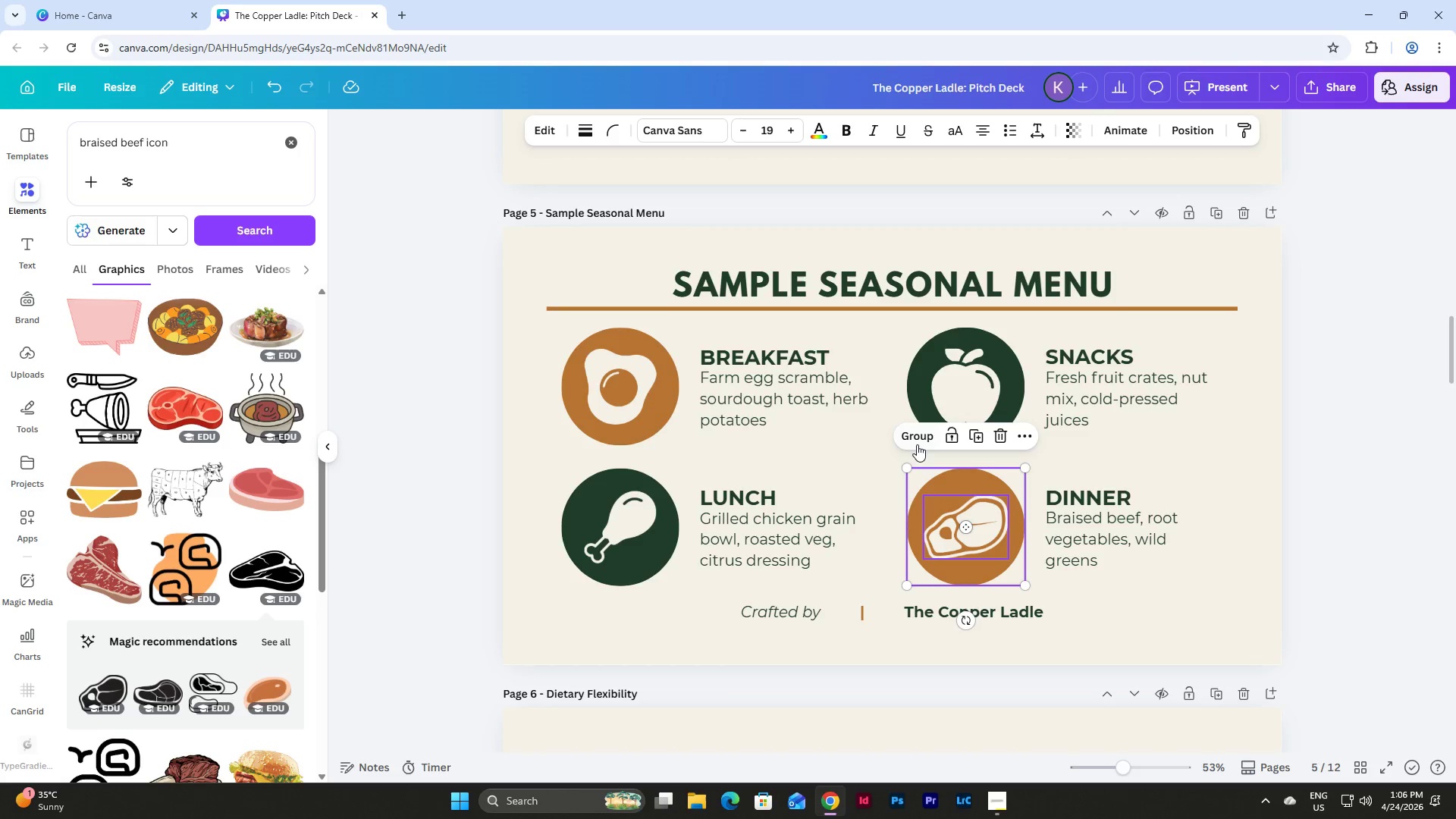 
left_click([916, 439])
 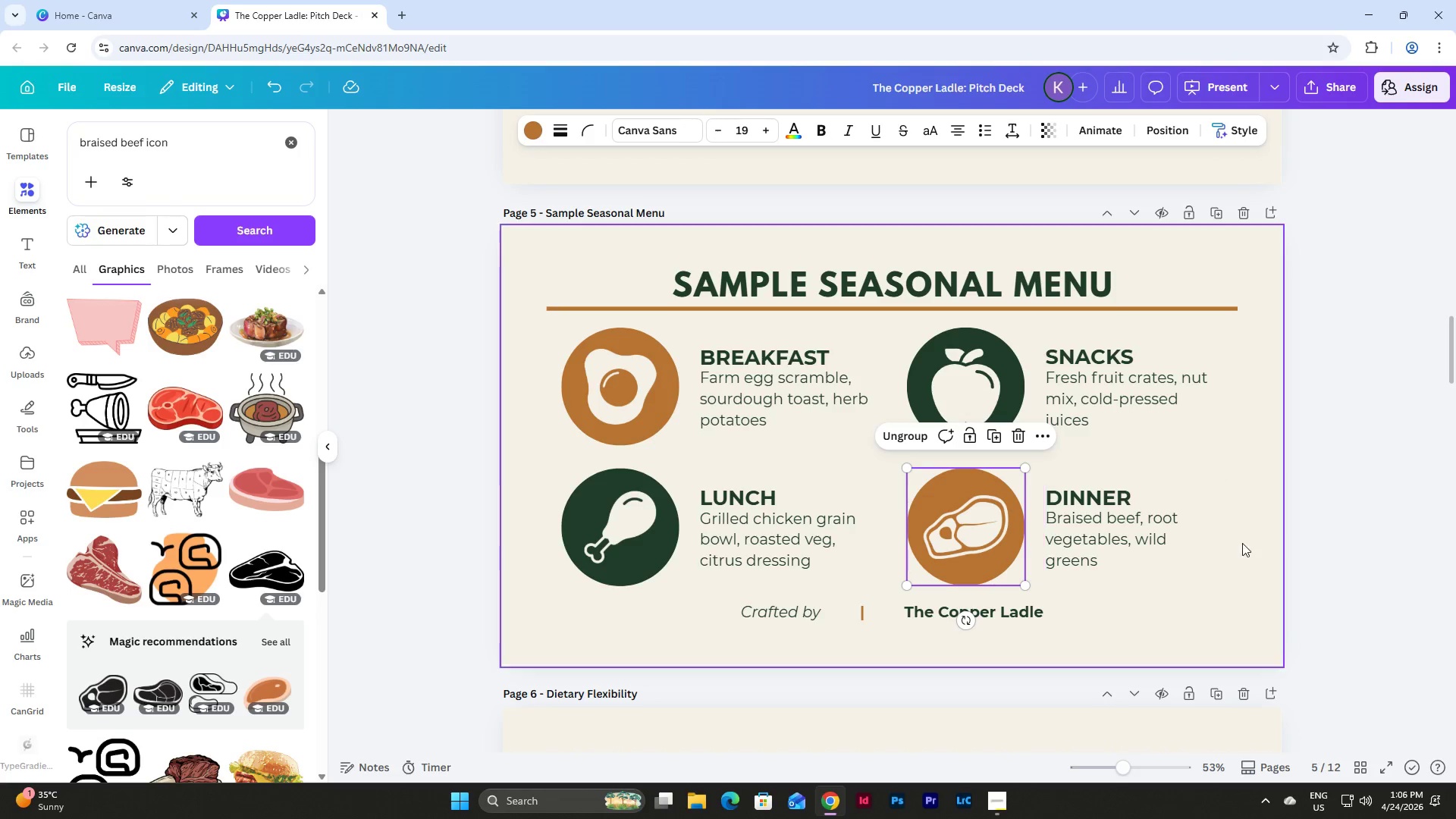 
left_click([1244, 541])
 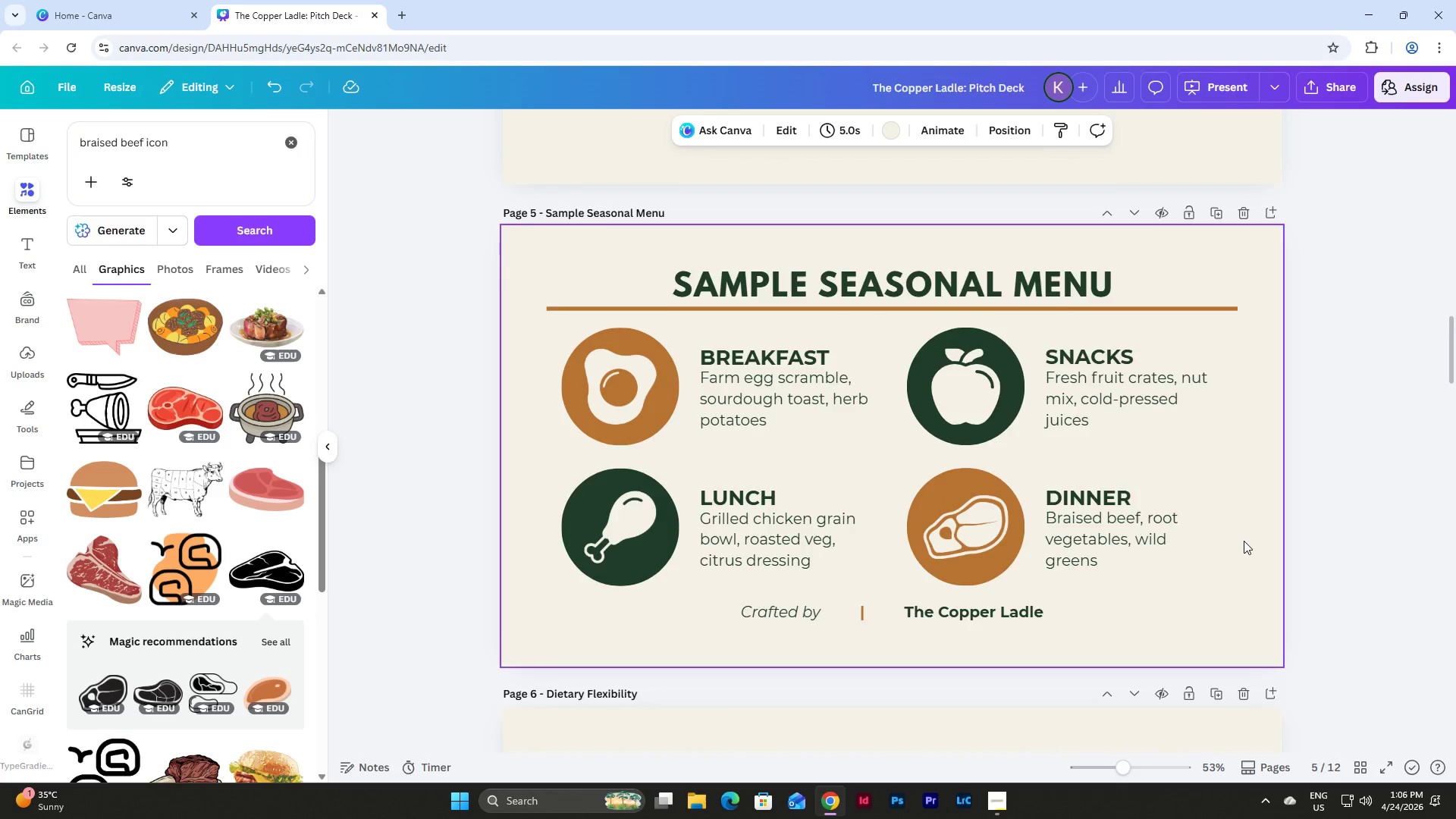 
scroll: coordinate [1244, 541], scroll_direction: none, amount: 0.0
 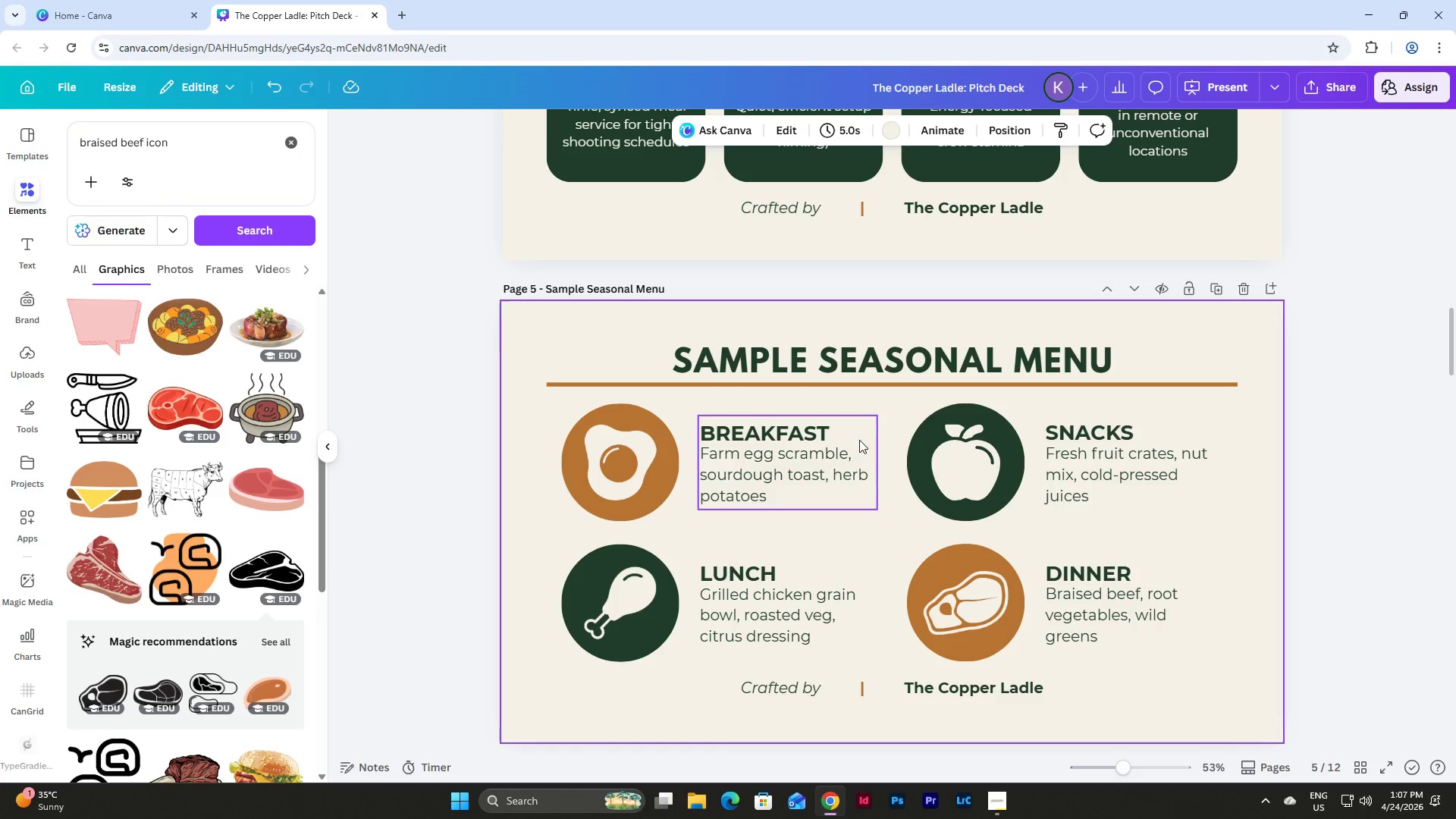 
wait(16.59)
 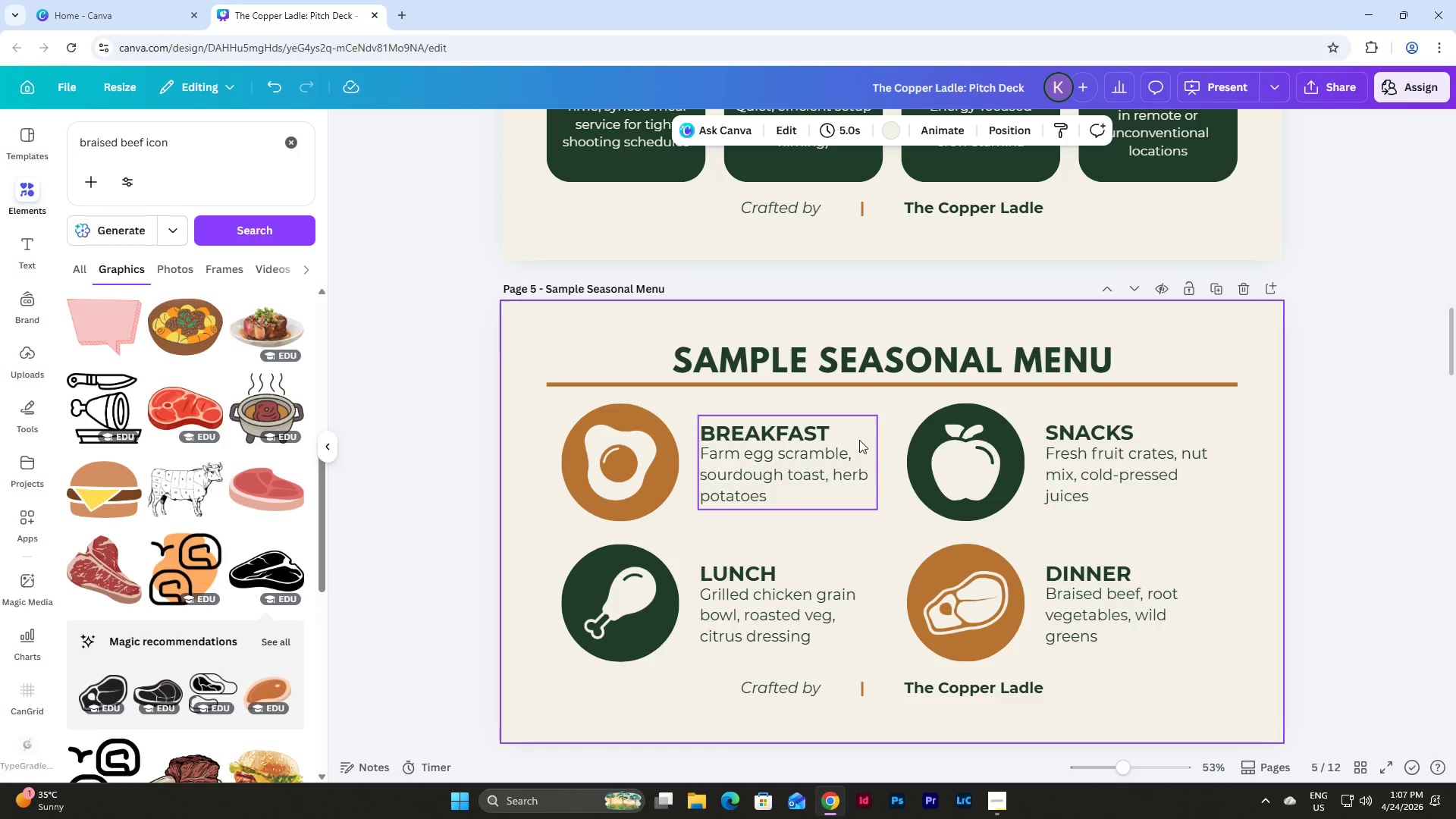 
left_click_drag(start_coordinate=[535, 419], to_coordinate=[789, 622])
 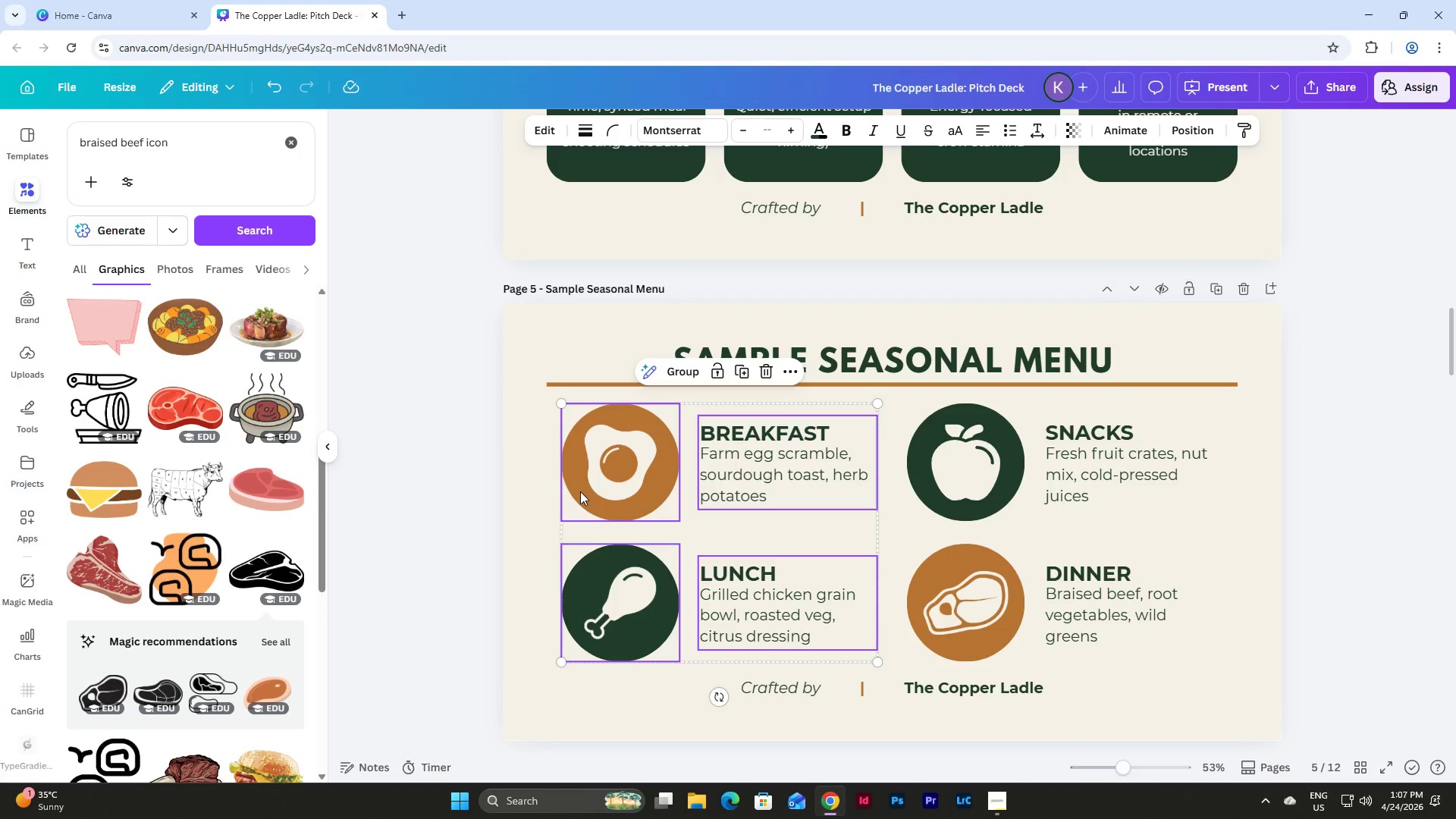 
left_click_drag(start_coordinate=[580, 491], to_coordinate=[569, 491])
 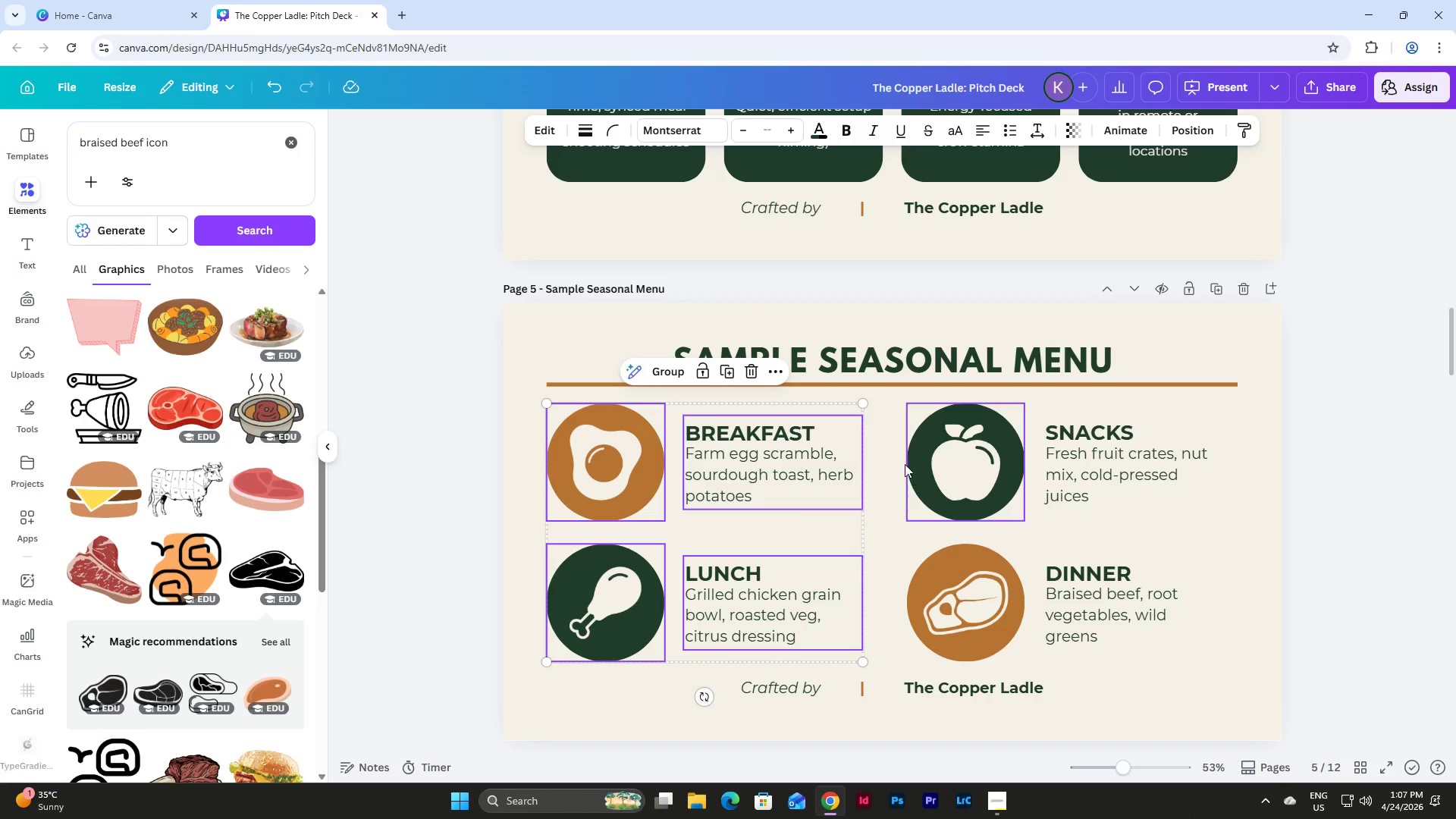 
left_click_drag(start_coordinate=[893, 427], to_coordinate=[1215, 639])
 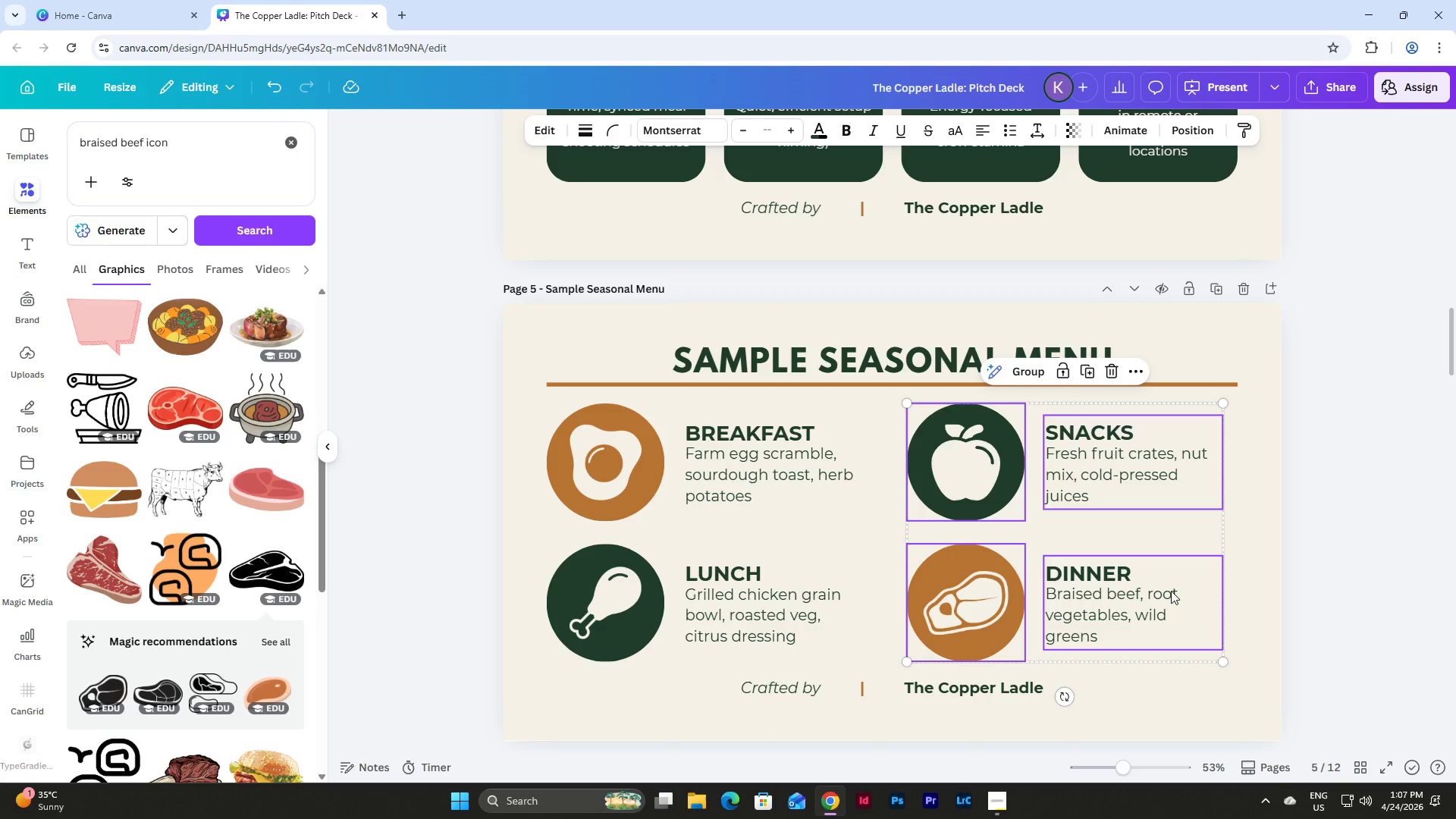 
left_click_drag(start_coordinate=[1171, 591], to_coordinate=[1181, 589])
 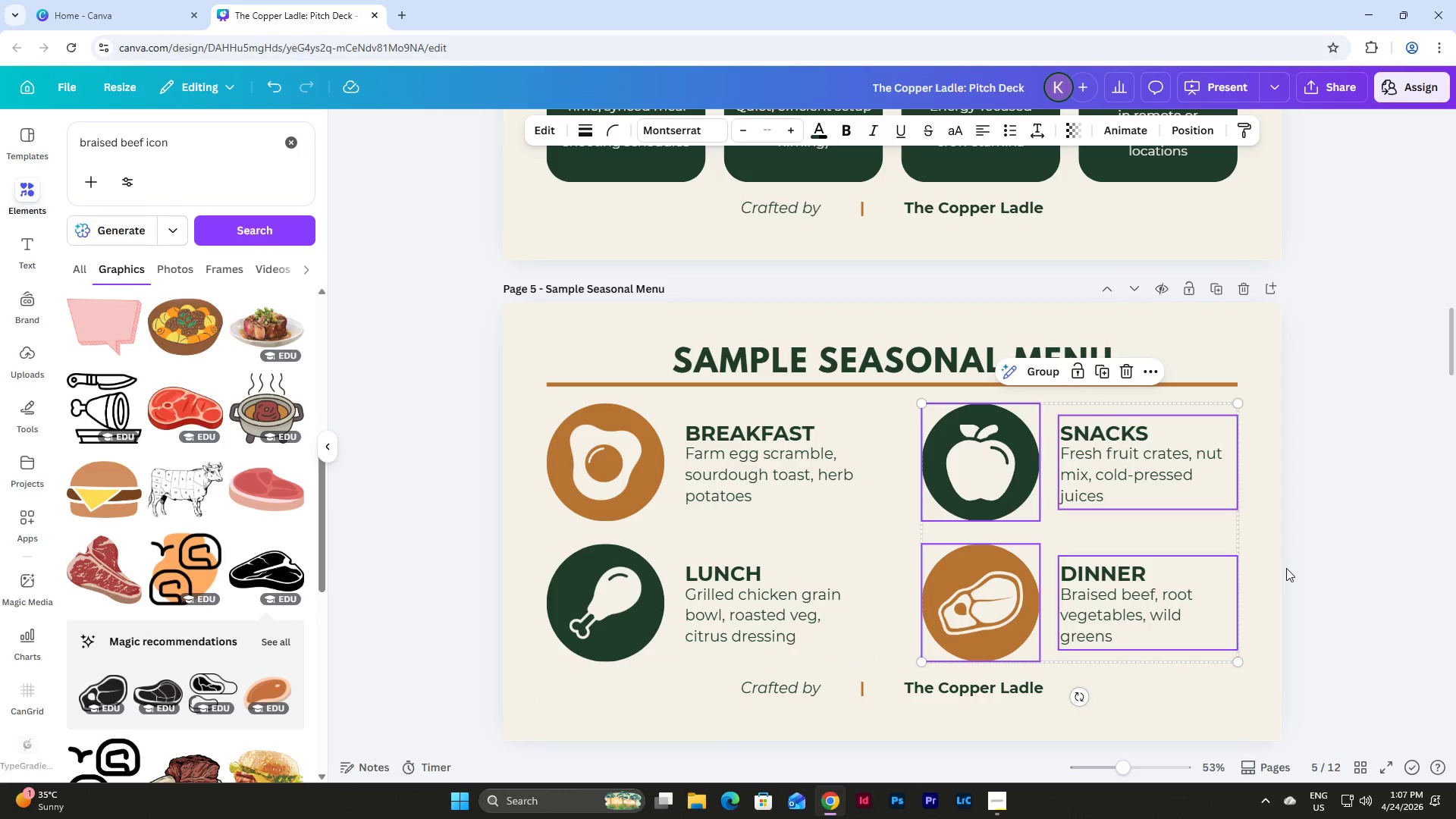 
left_click([1277, 564])
 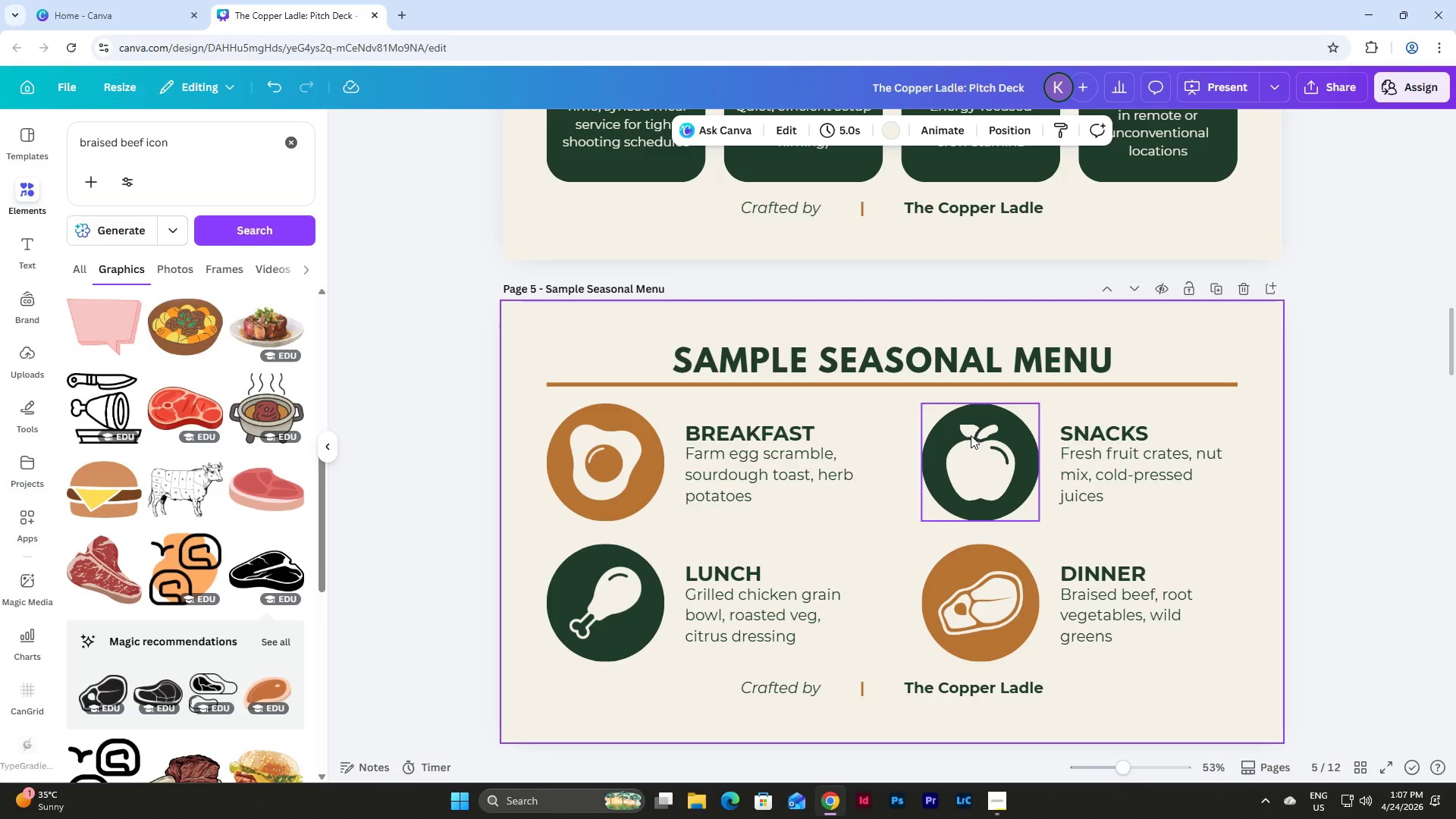 
scroll: coordinate [1316, 423], scroll_direction: up, amount: 6.0
 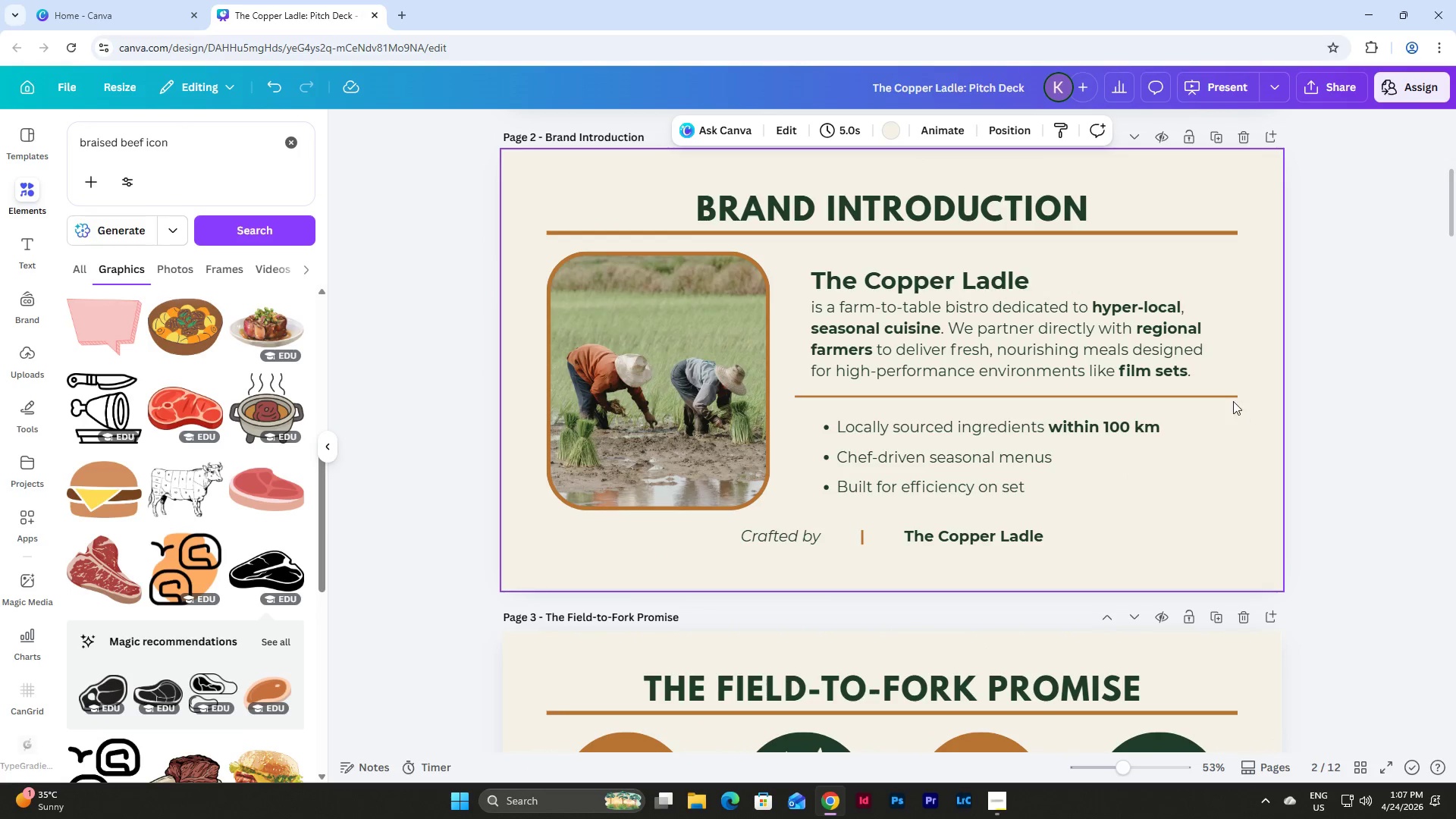 
left_click([1221, 396])
 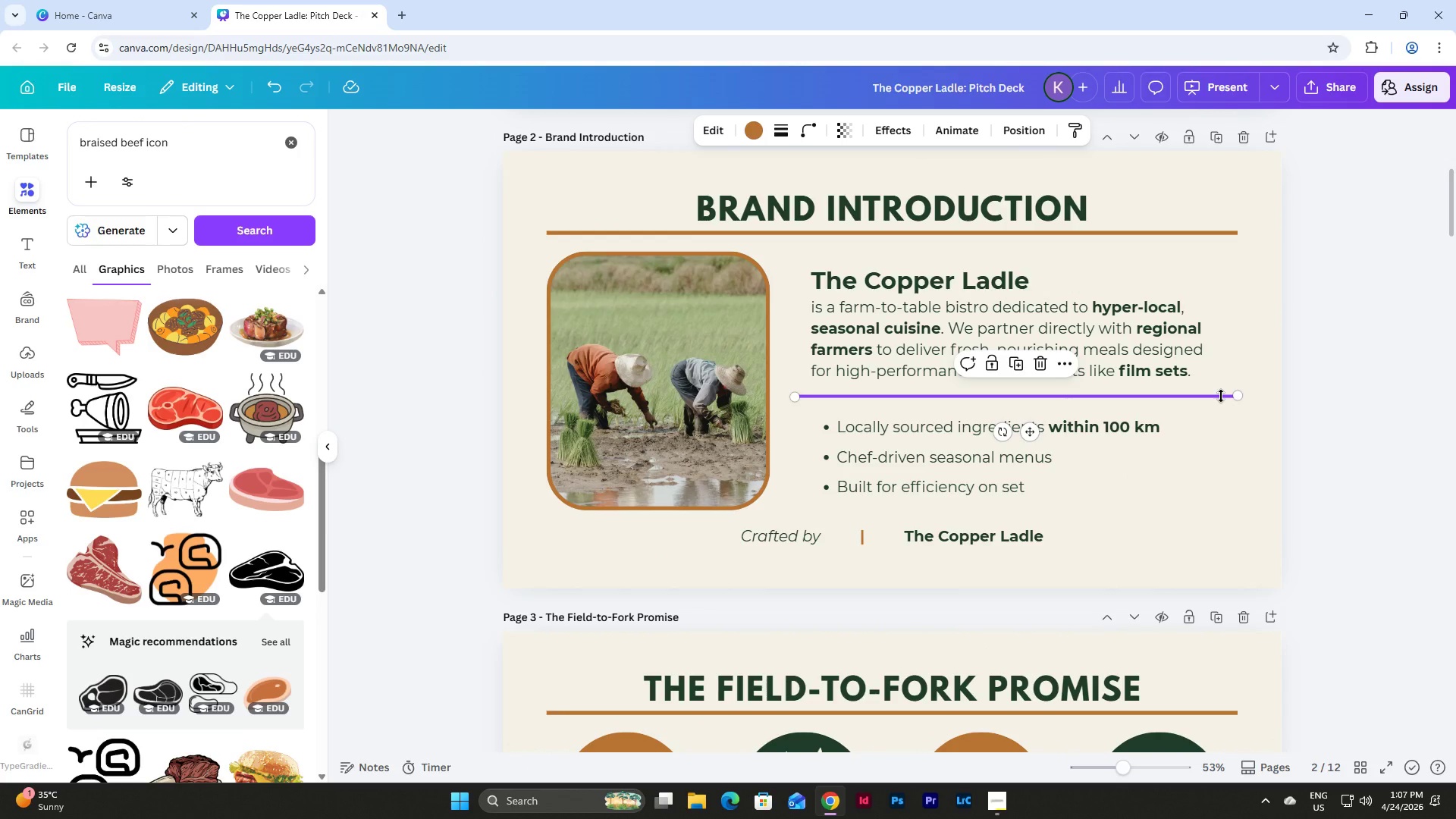 
key(Control+C)
 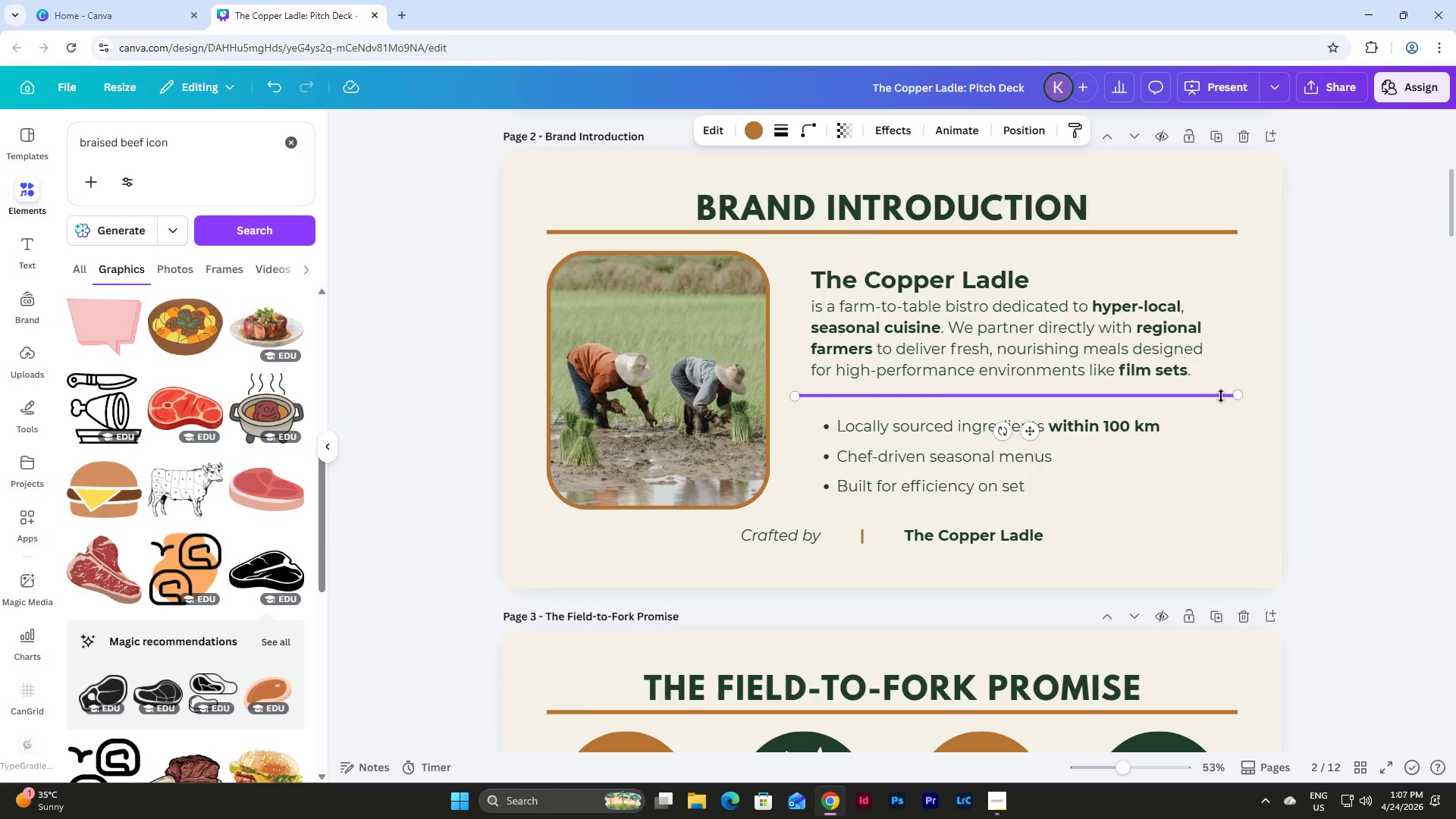 
scroll: coordinate [1221, 396], scroll_direction: down, amount: 17.0
 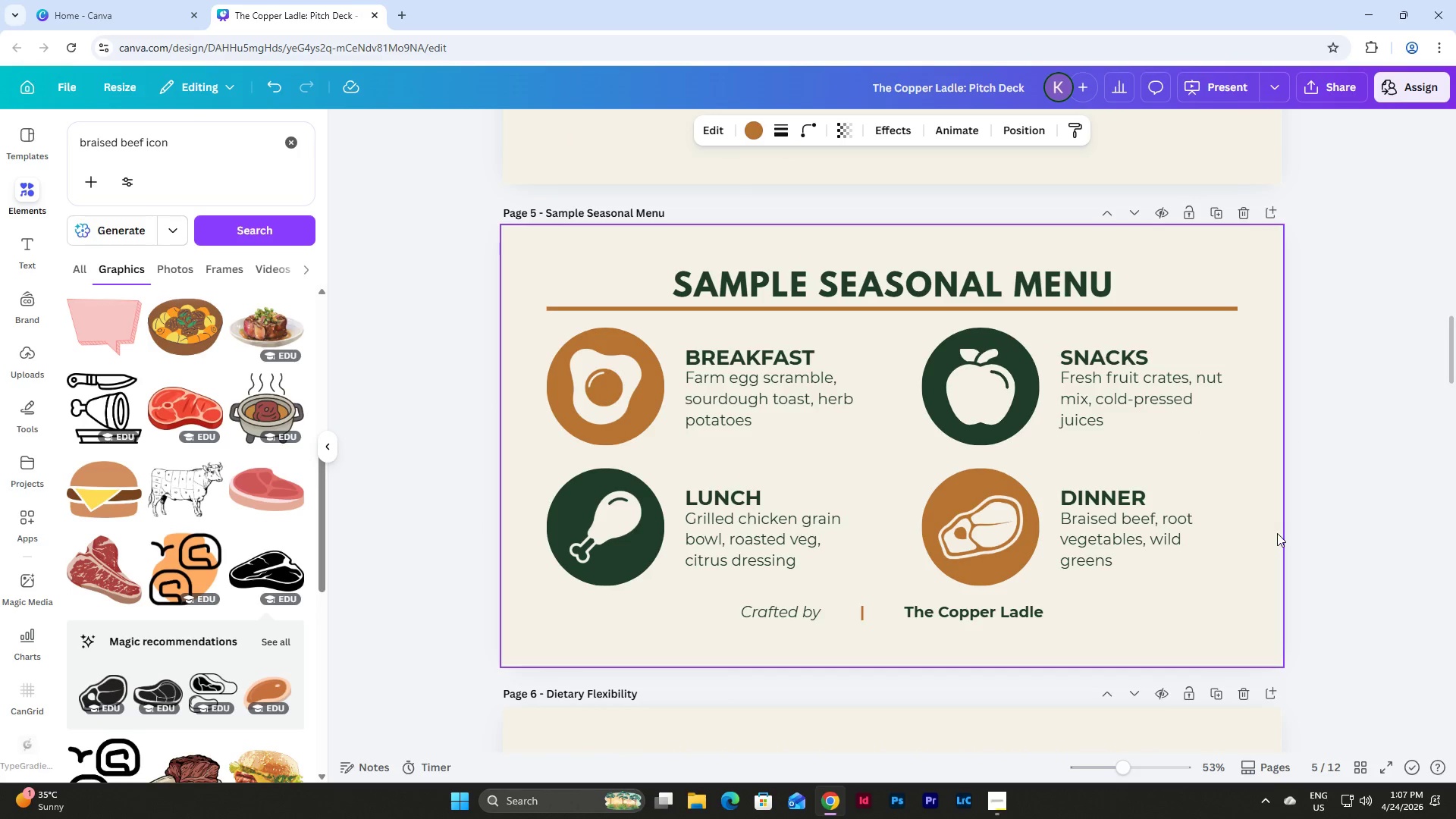 
scroll: coordinate [1277, 533], scroll_direction: up, amount: 2.0
 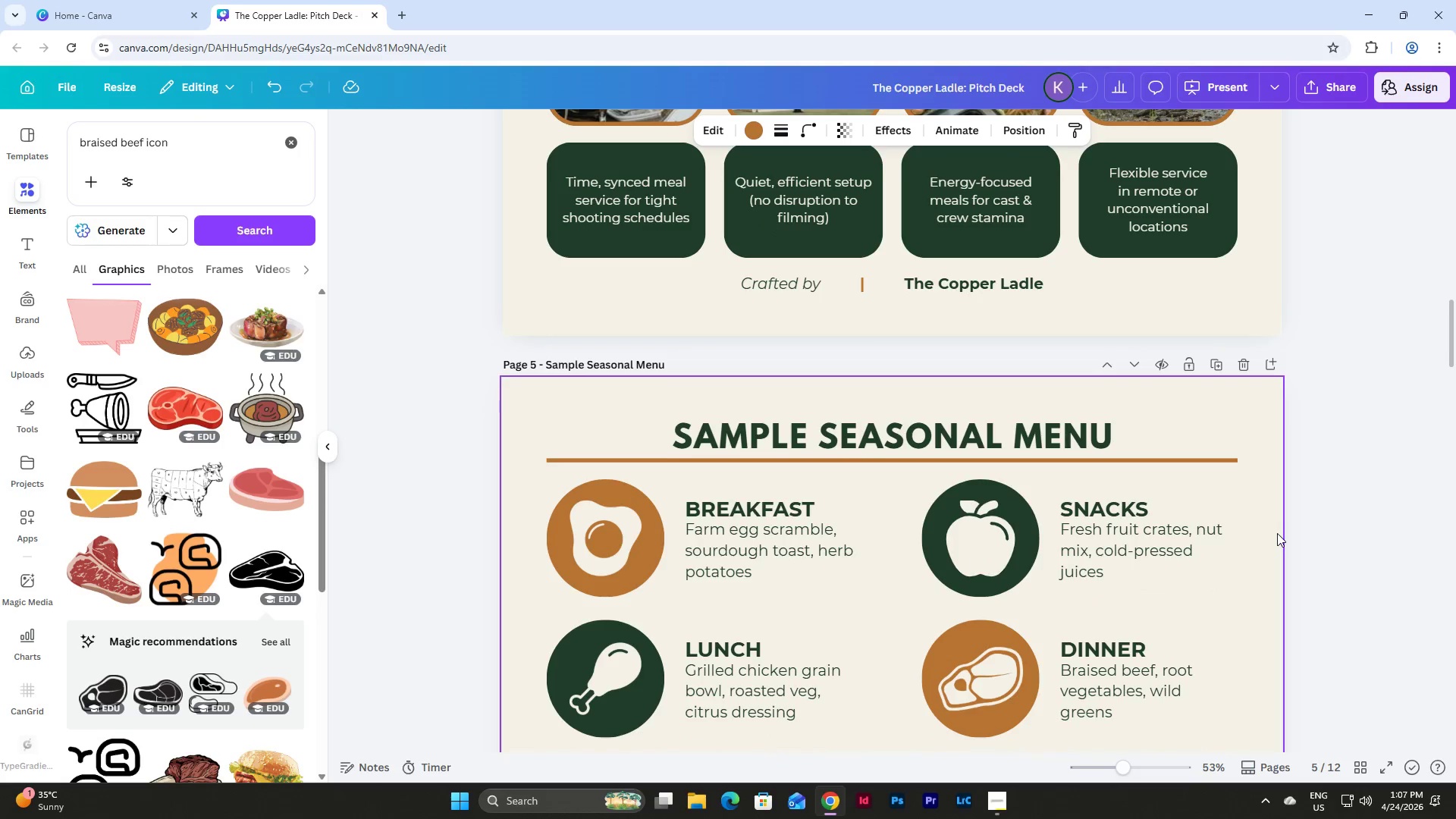 
scroll: coordinate [1277, 533], scroll_direction: down, amount: 1.0
 